 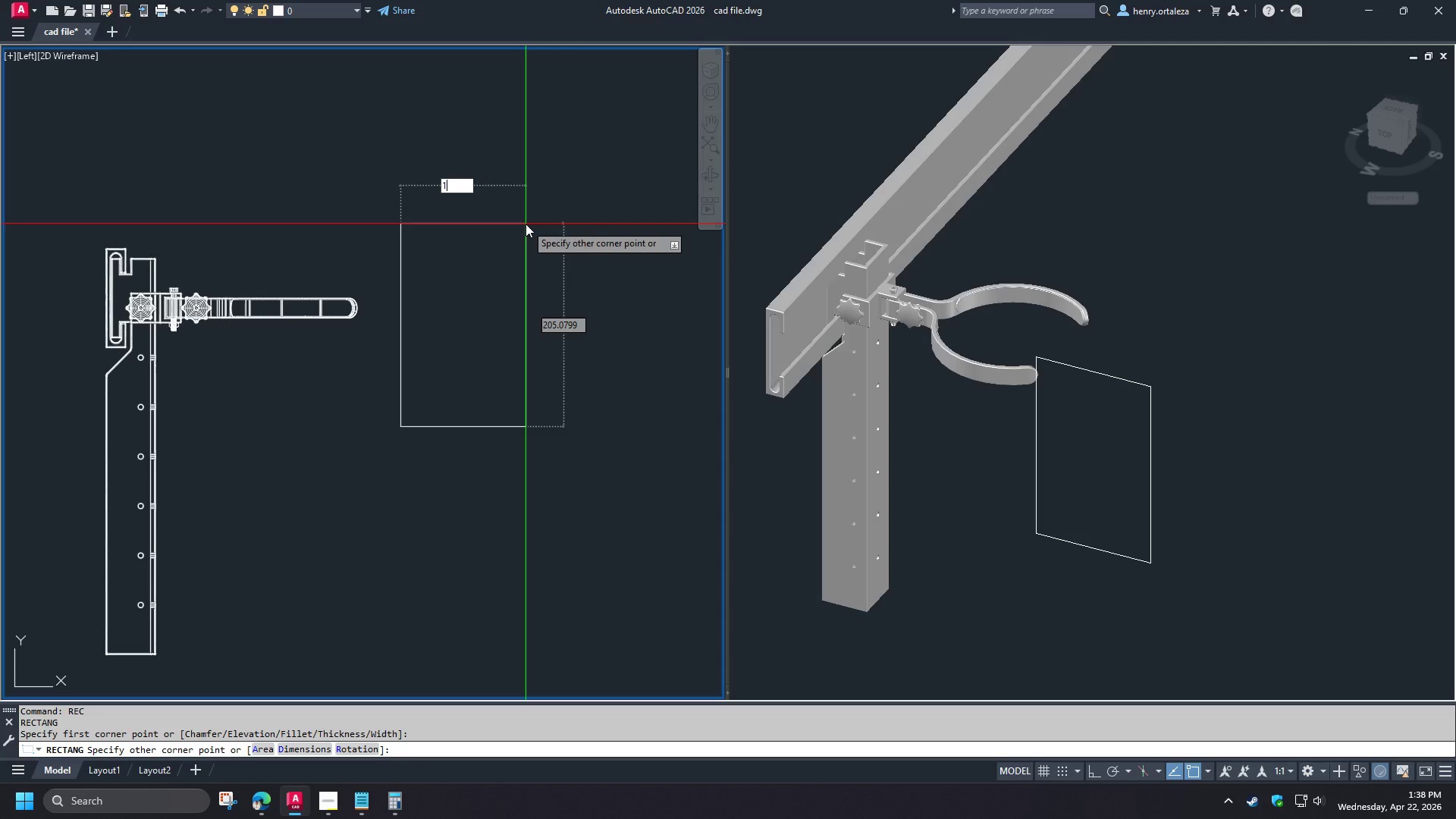 
key(Numpad5)
 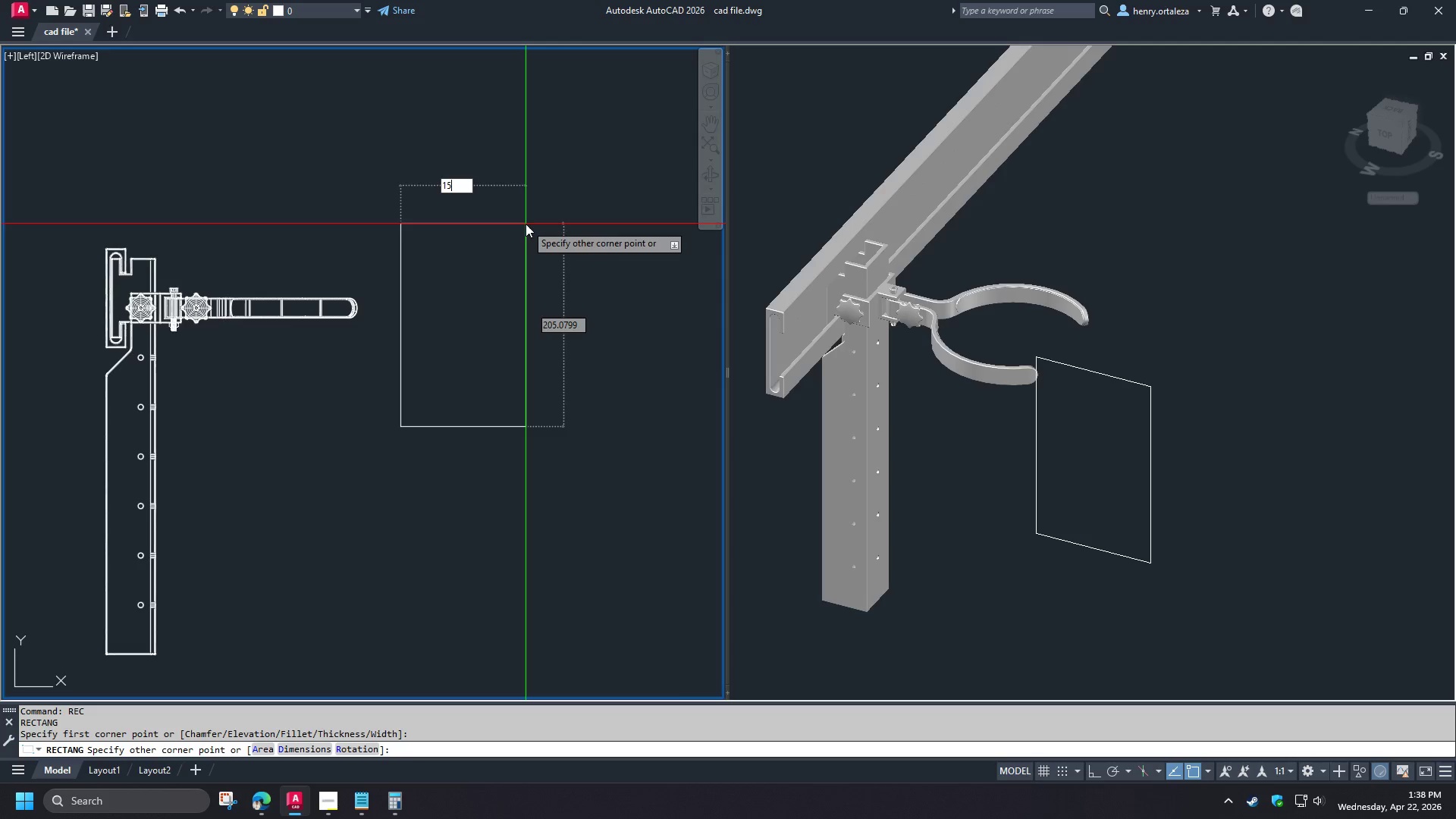 
key(Numpad0)
 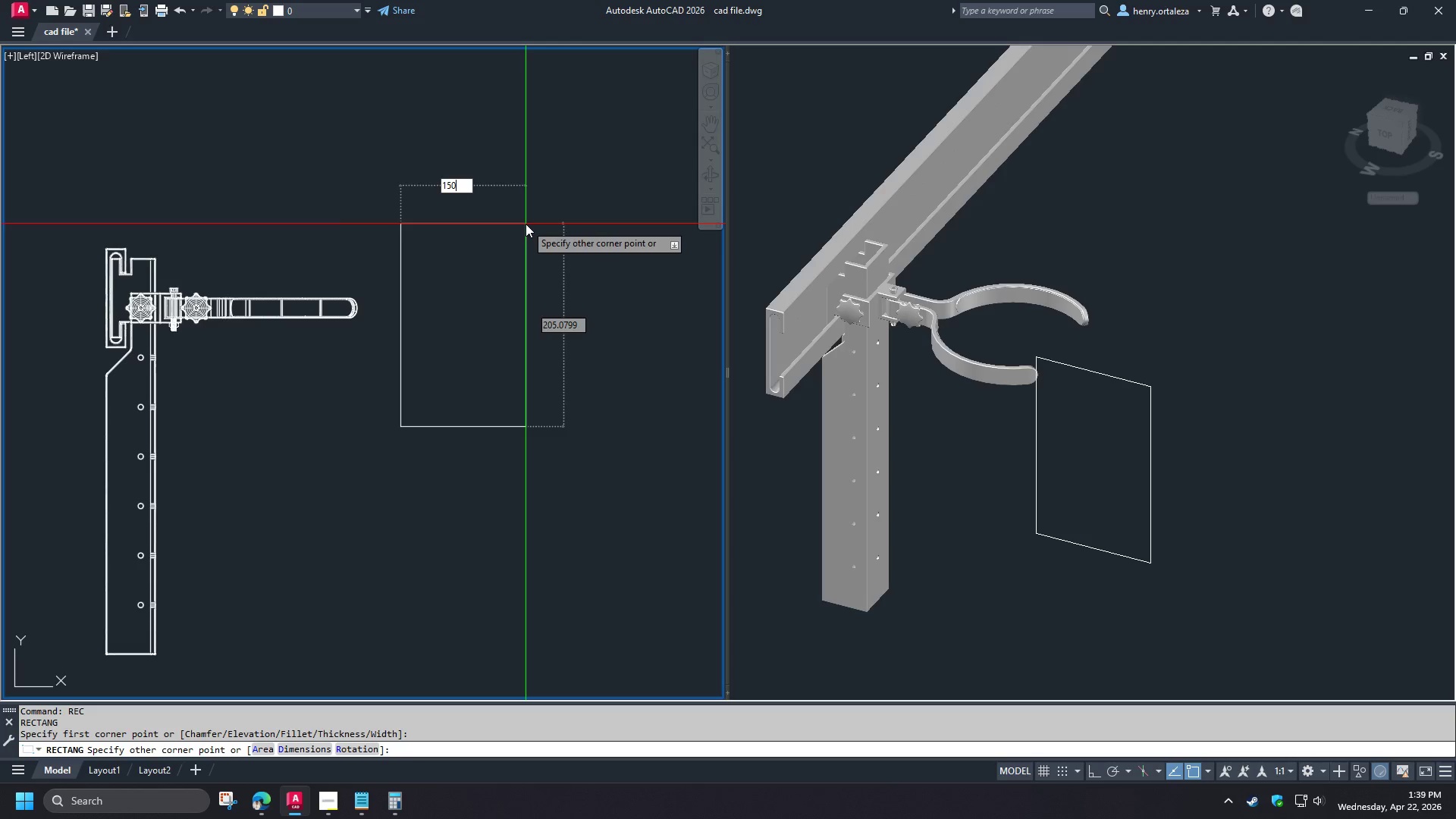 
key(Tab)
 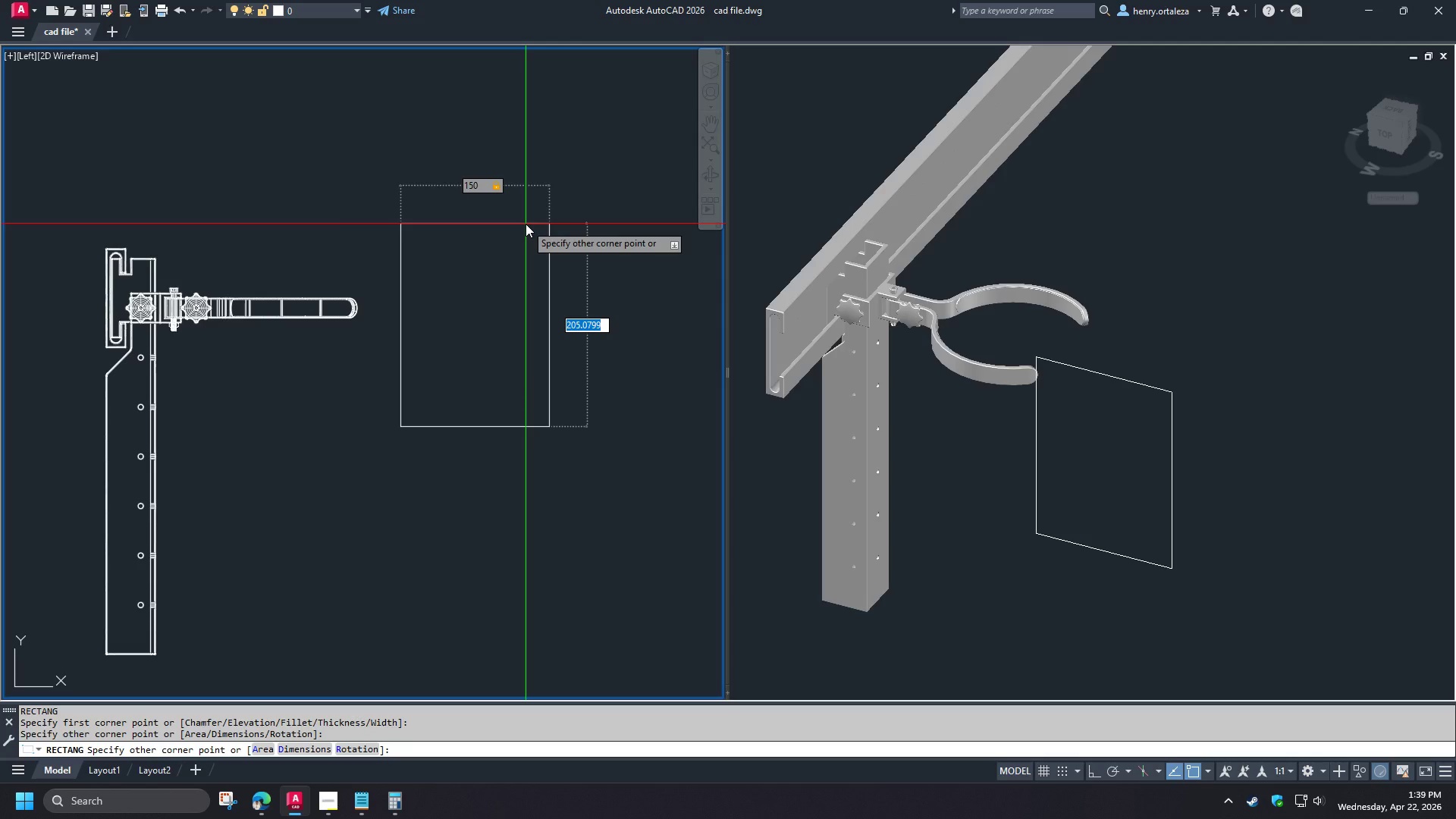 
wait(5.09)
 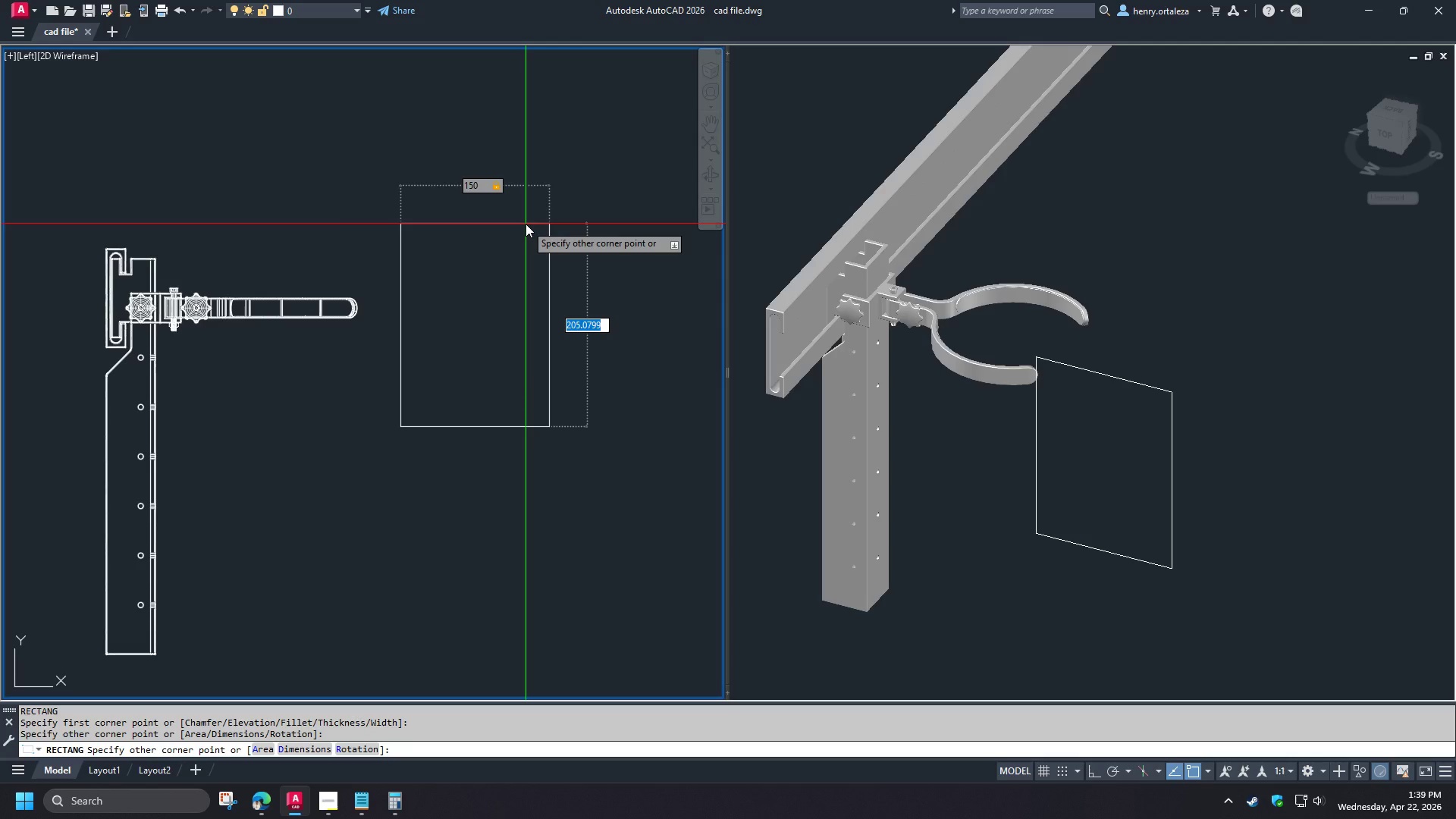 
key(Numpad2)
 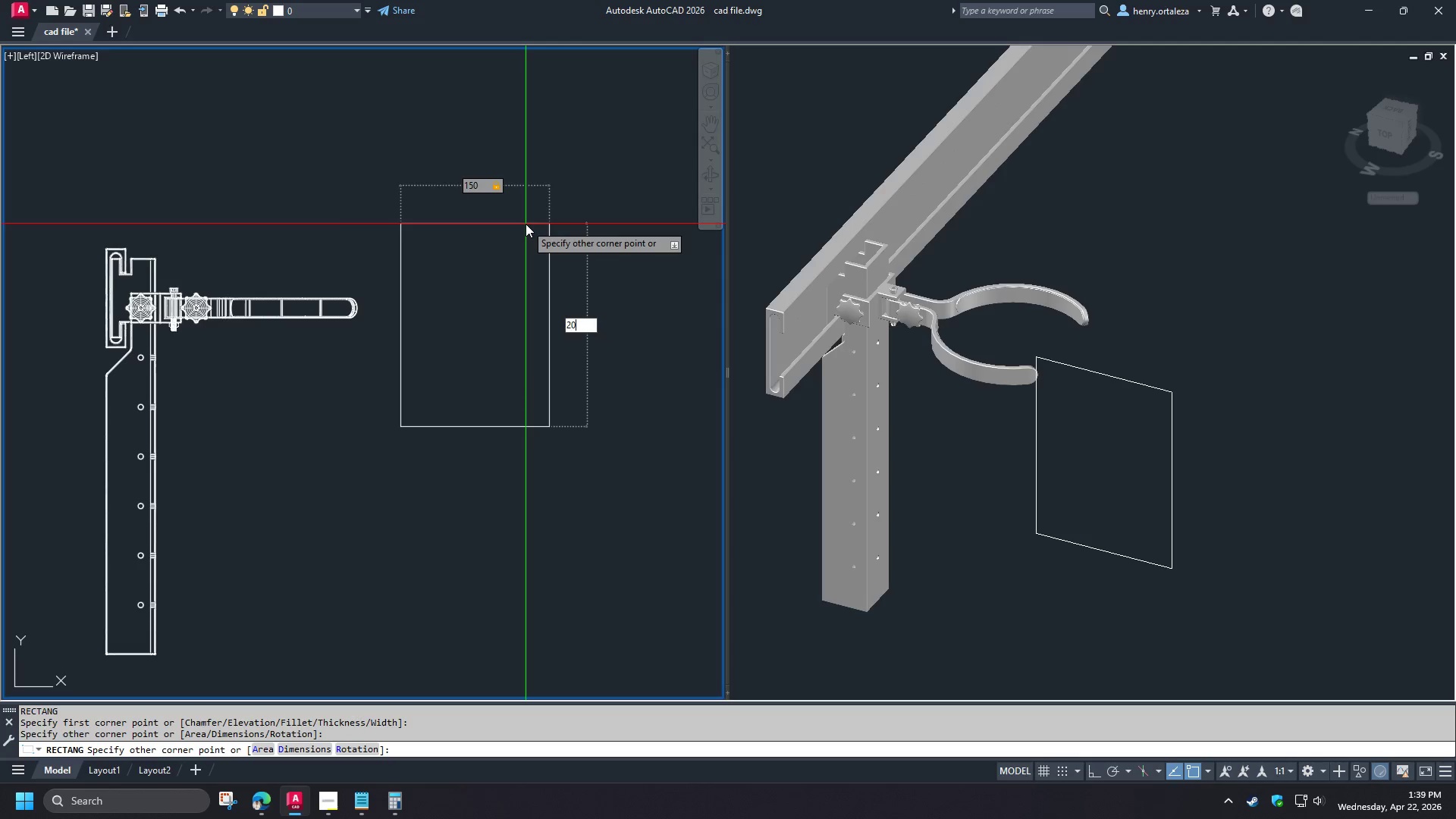 
key(Numpad0)
 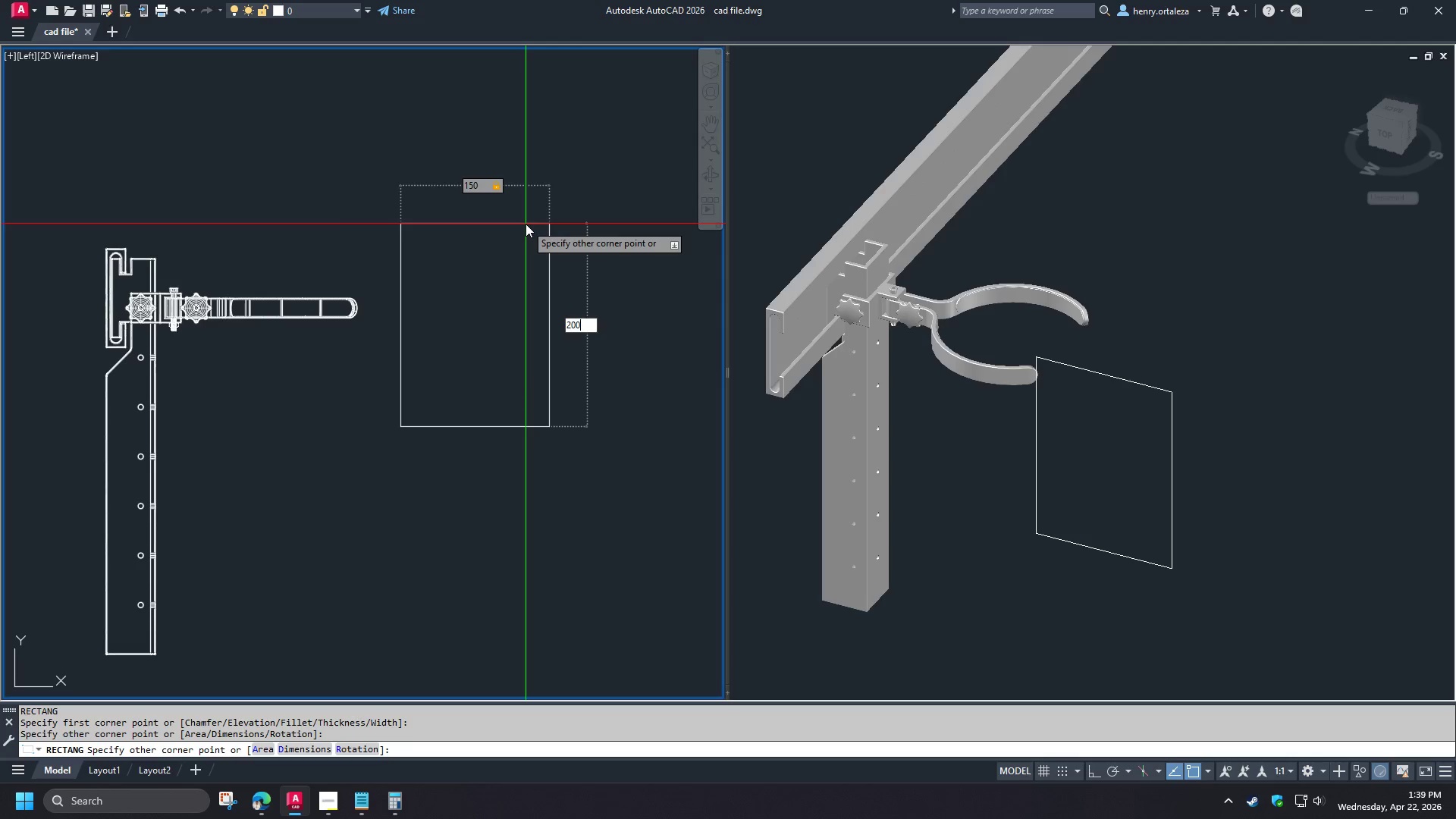 
key(Numpad0)
 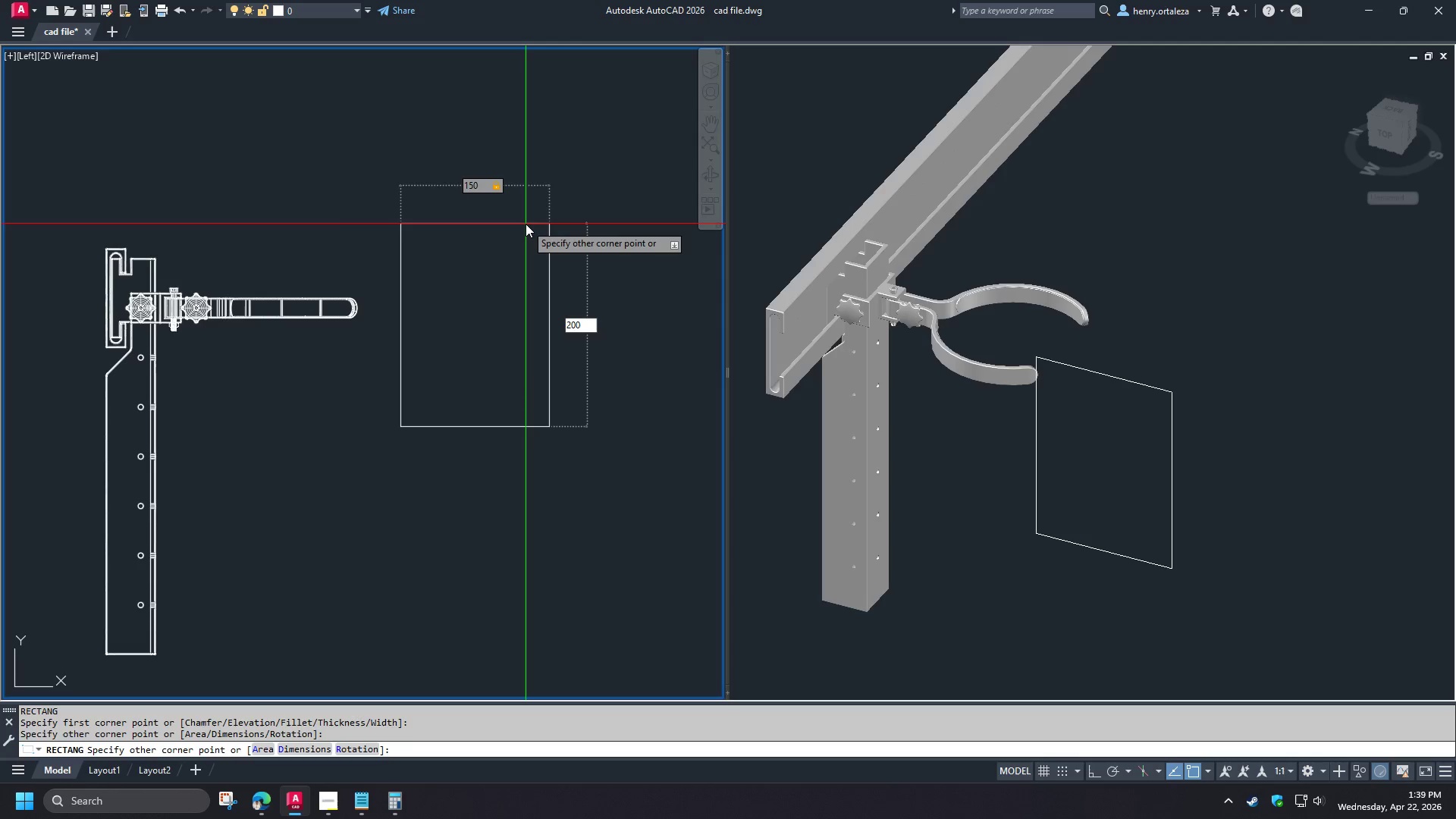 
key(NumpadEnter)
 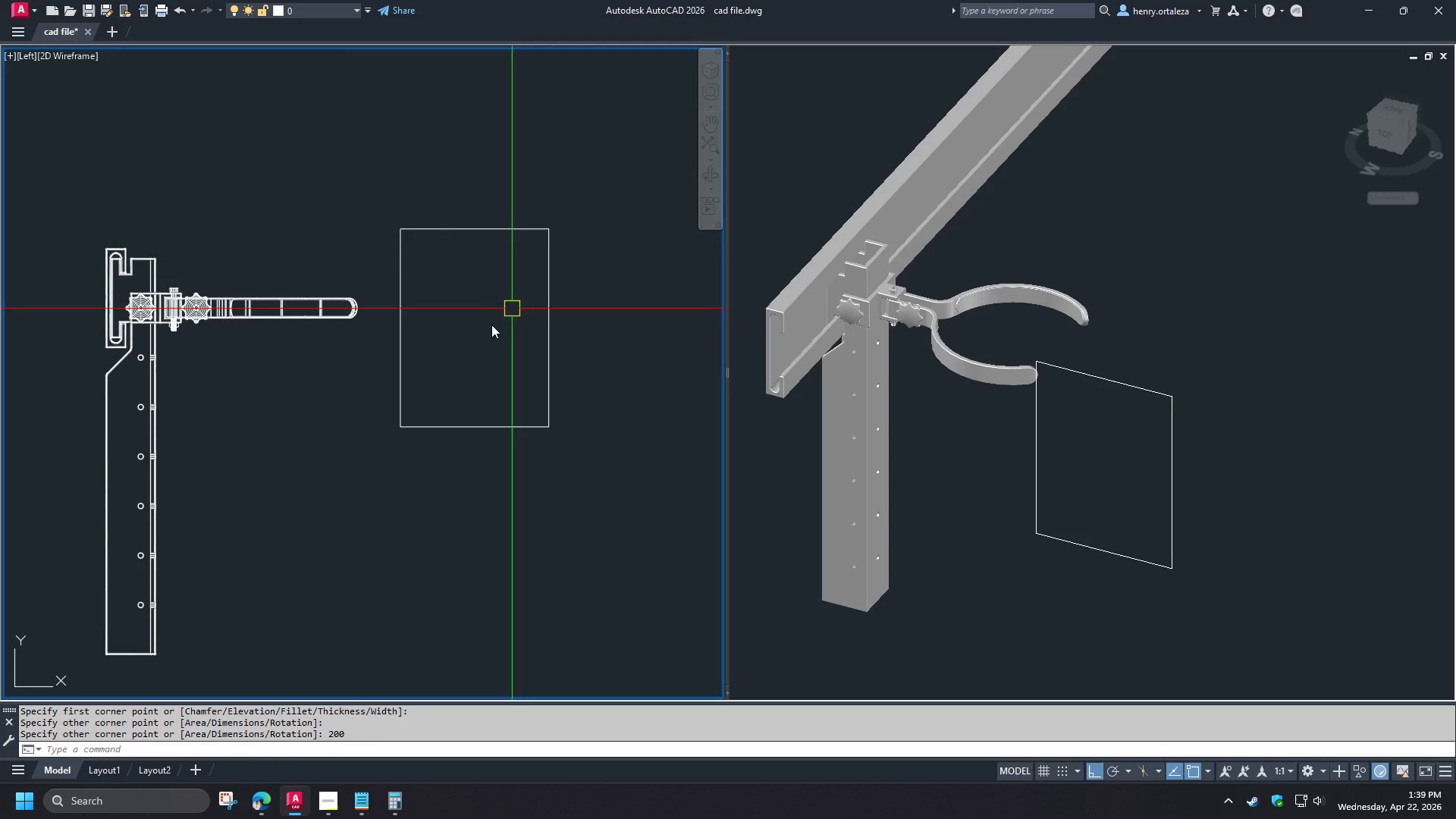 
wait(5.44)
 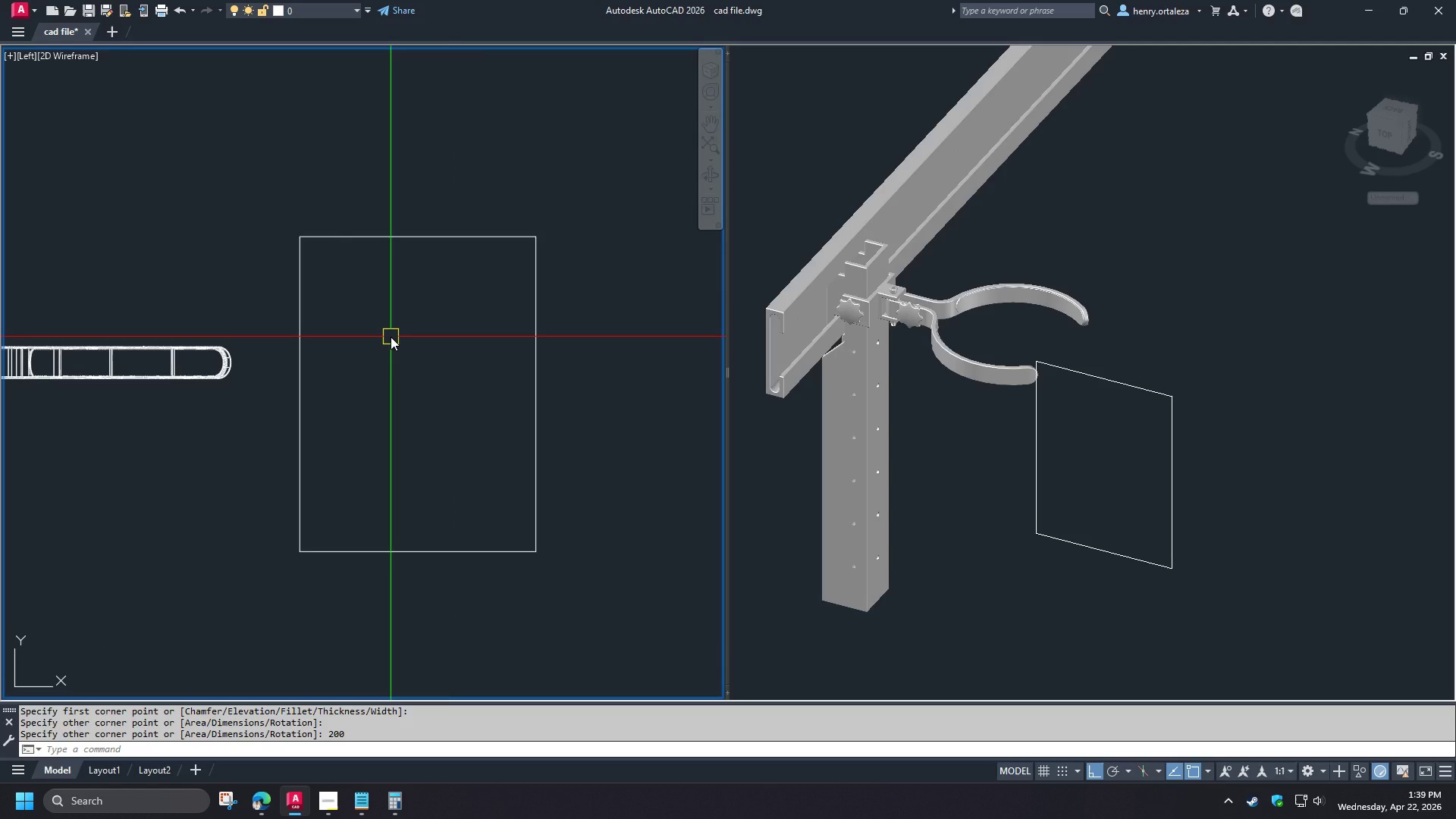 
key(O)
 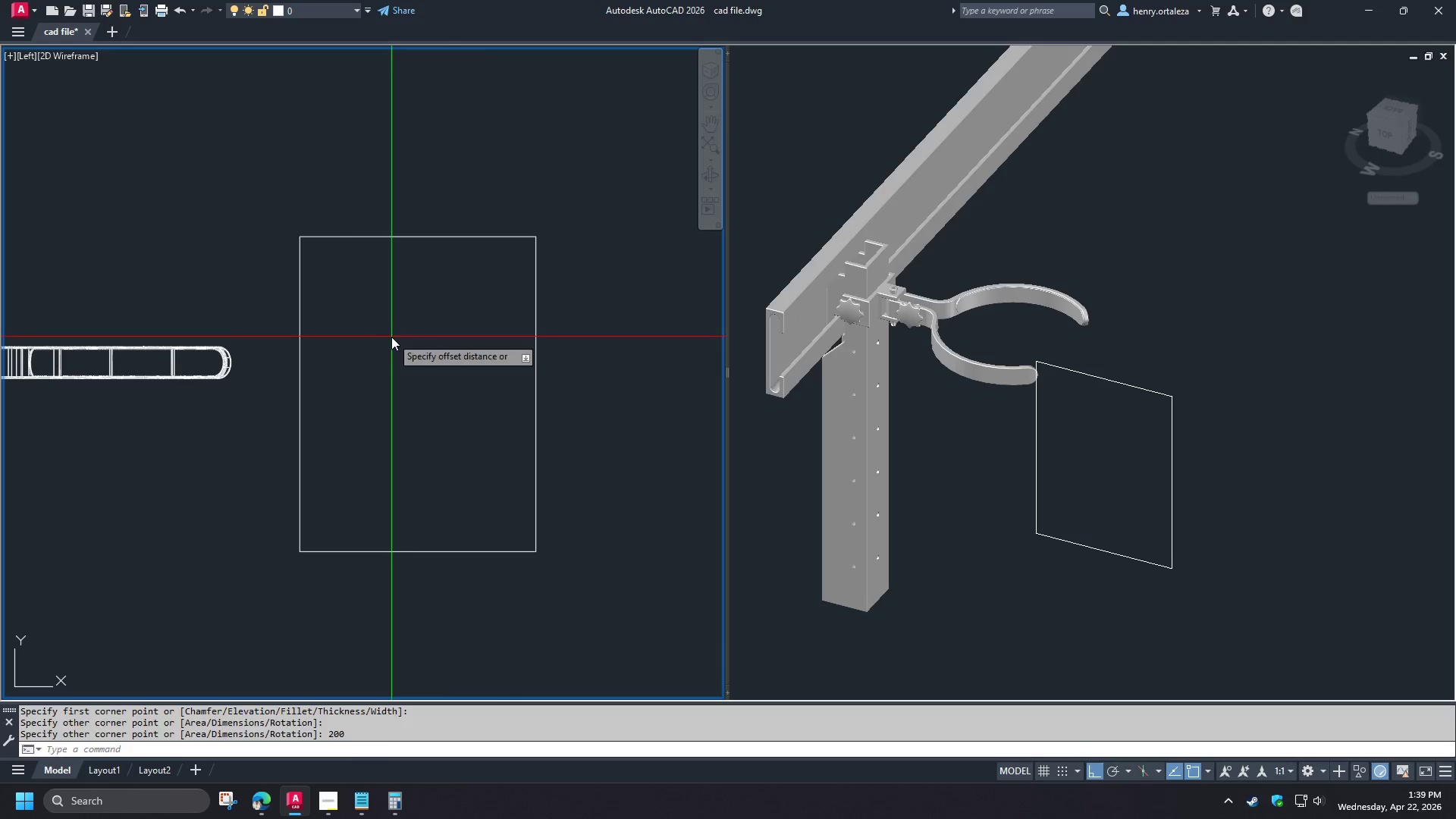 
key(Space)
 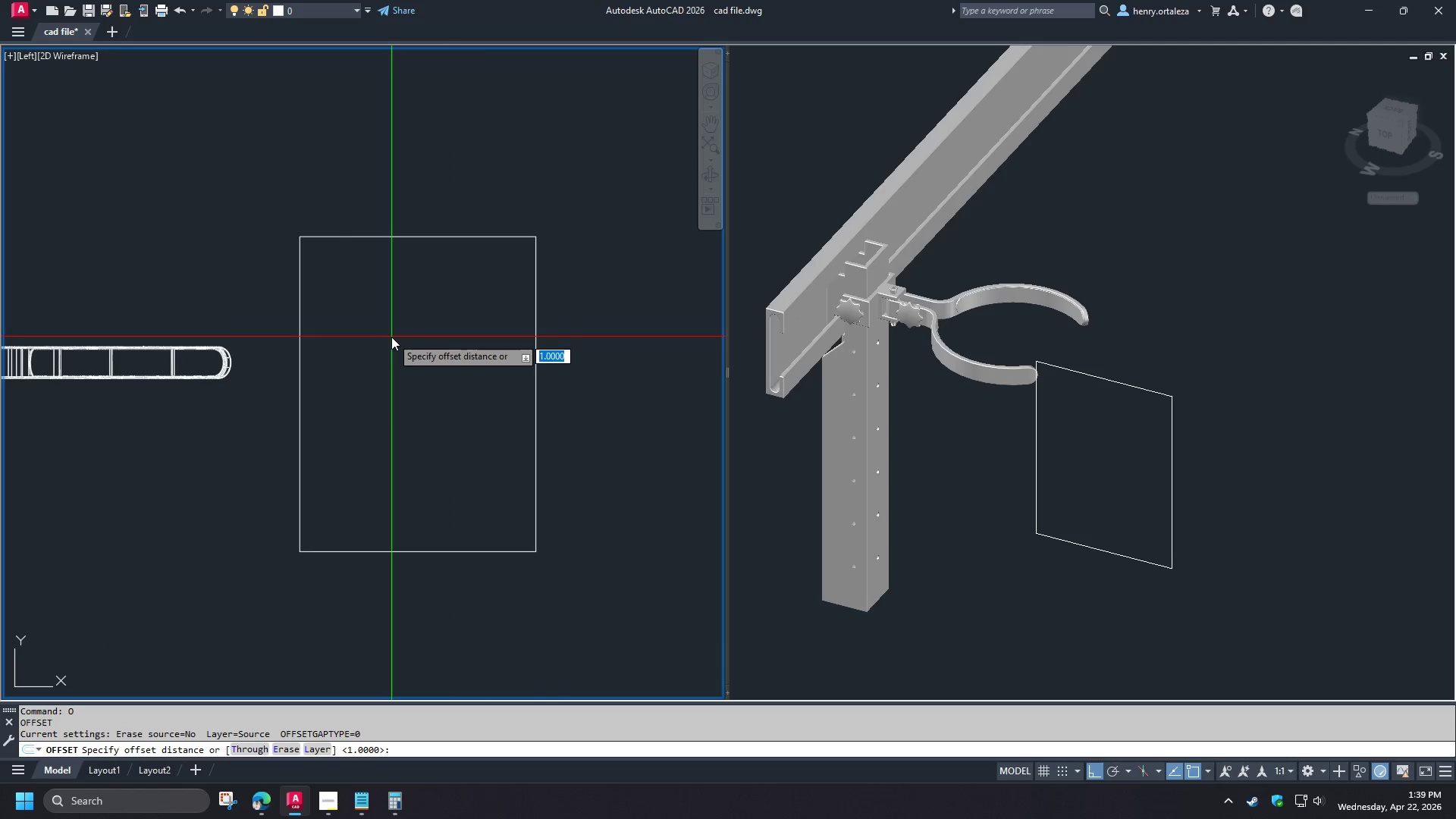 
key(5)
 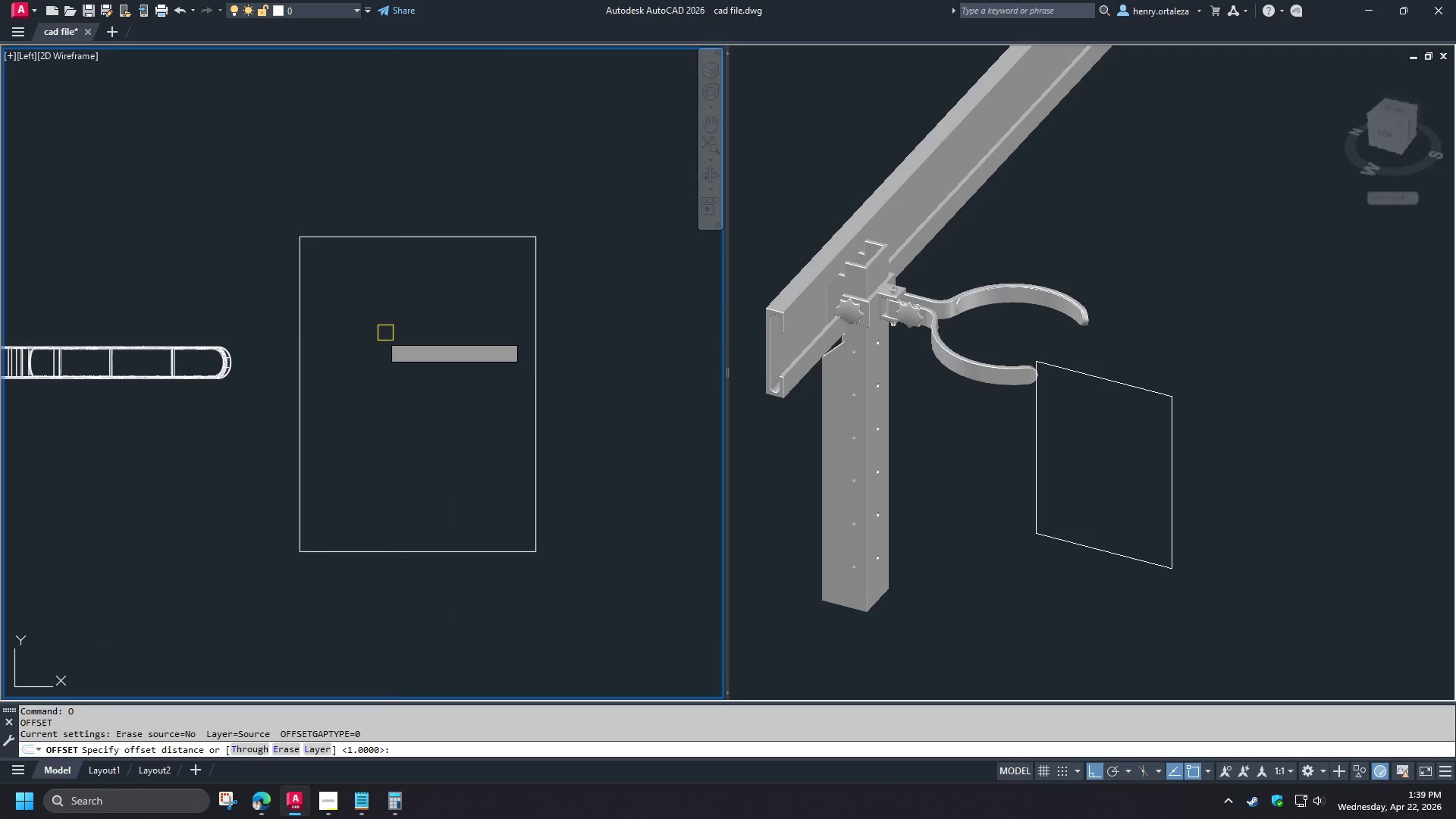 
key(Space)
 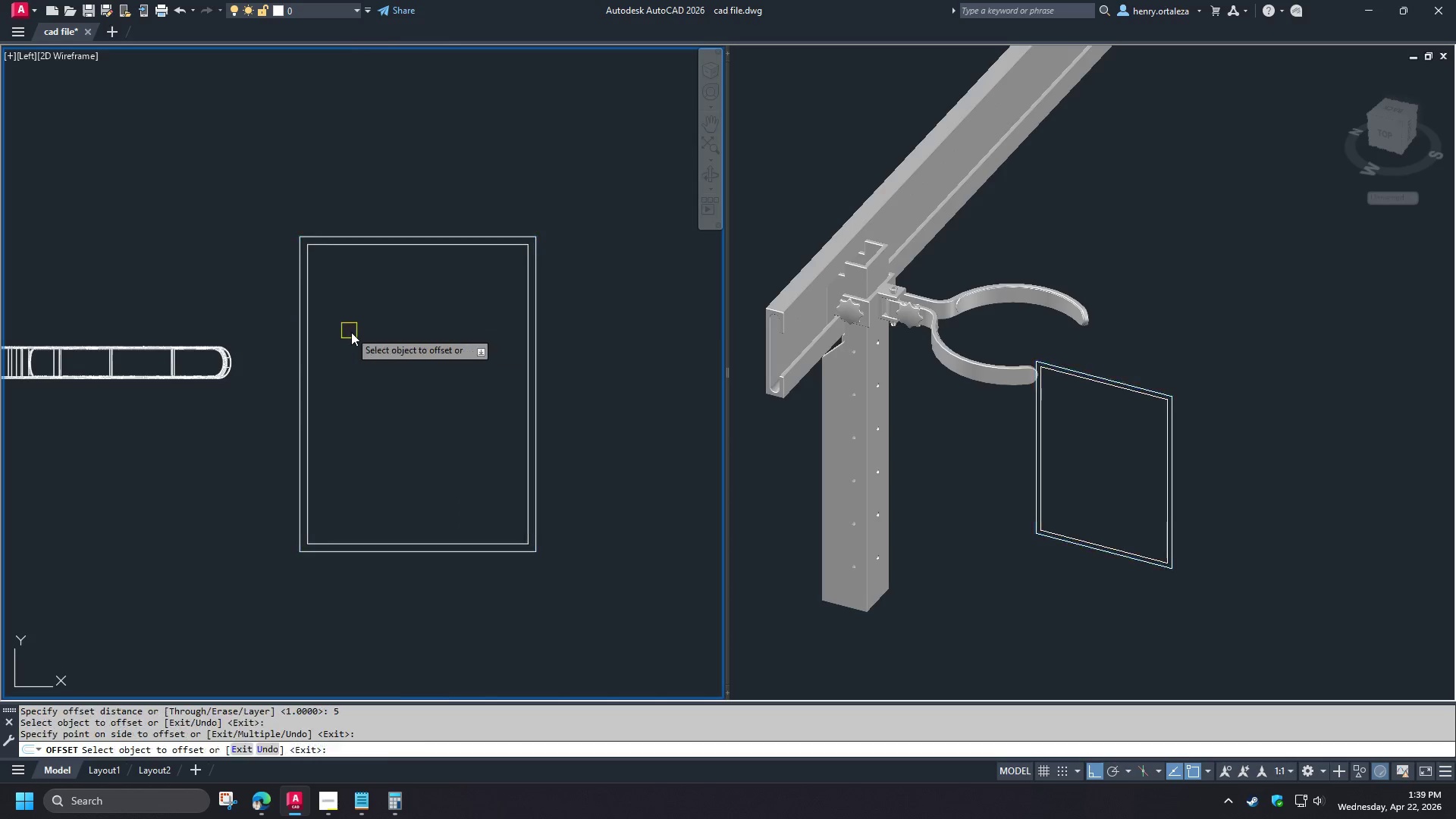 
scroll: coordinate [455, 288], scroll_direction: up, amount: 2.0
 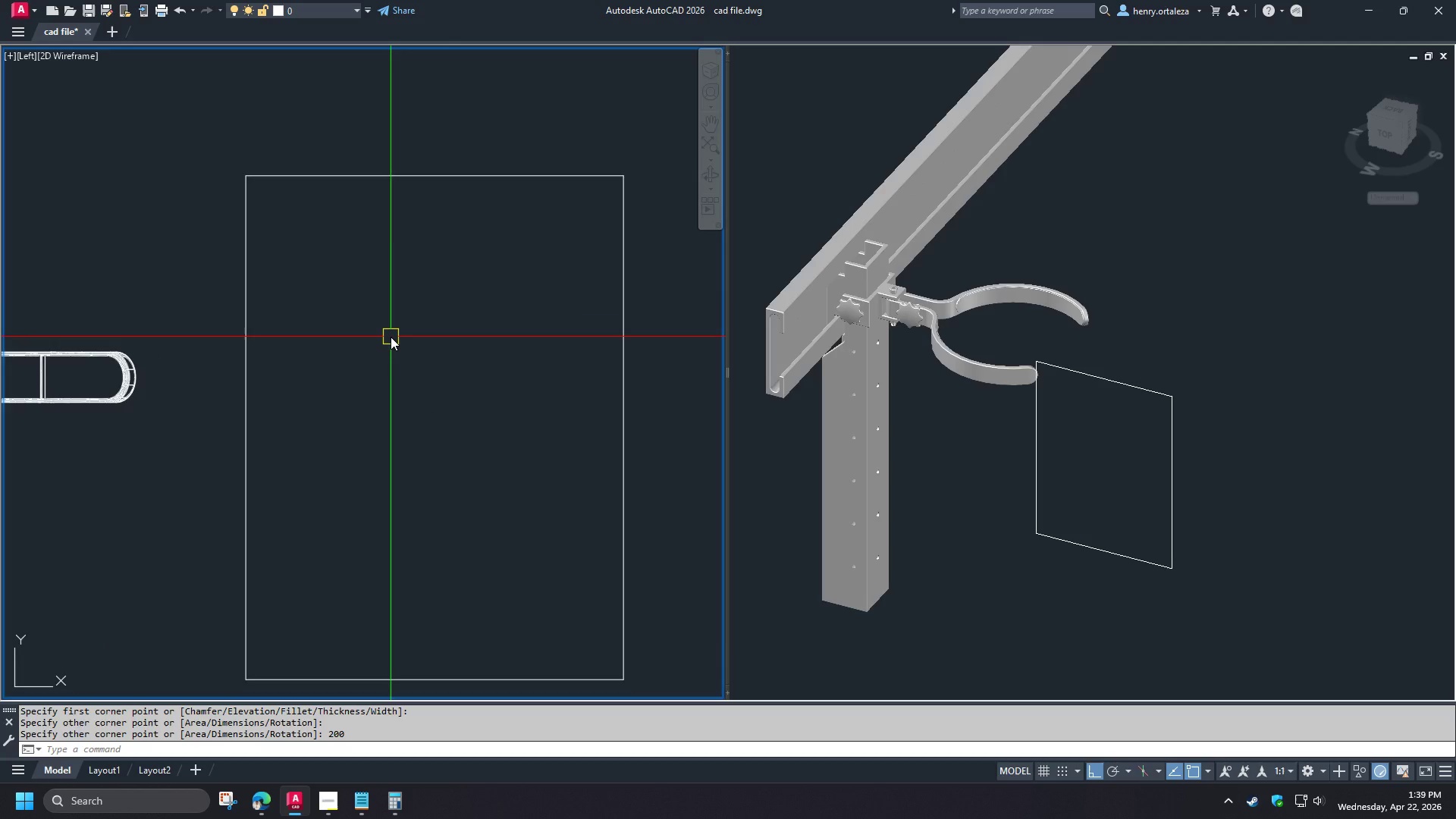 
key(Space)
 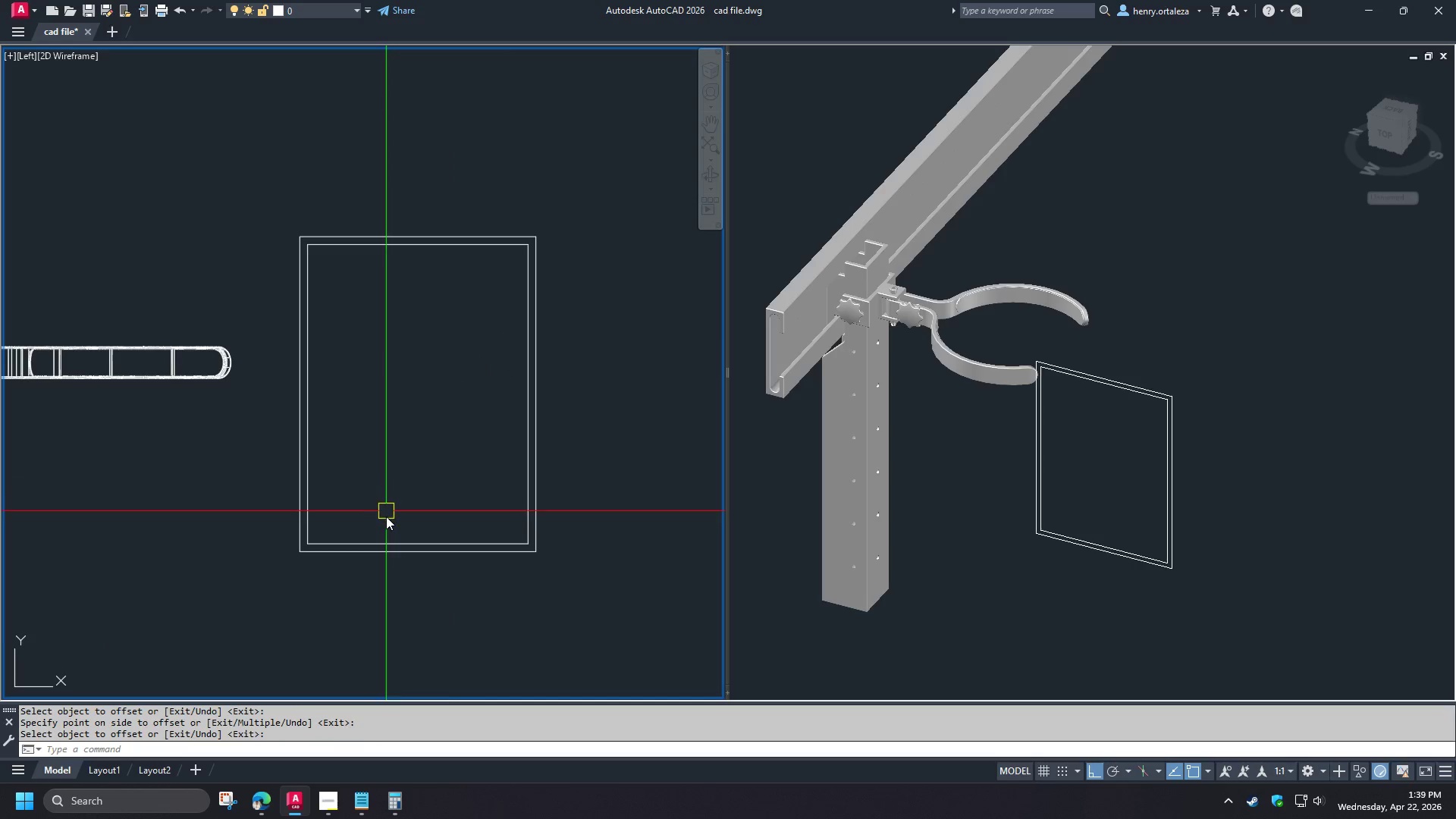 
scroll: coordinate [391, 337], scroll_direction: down, amount: 1.0
 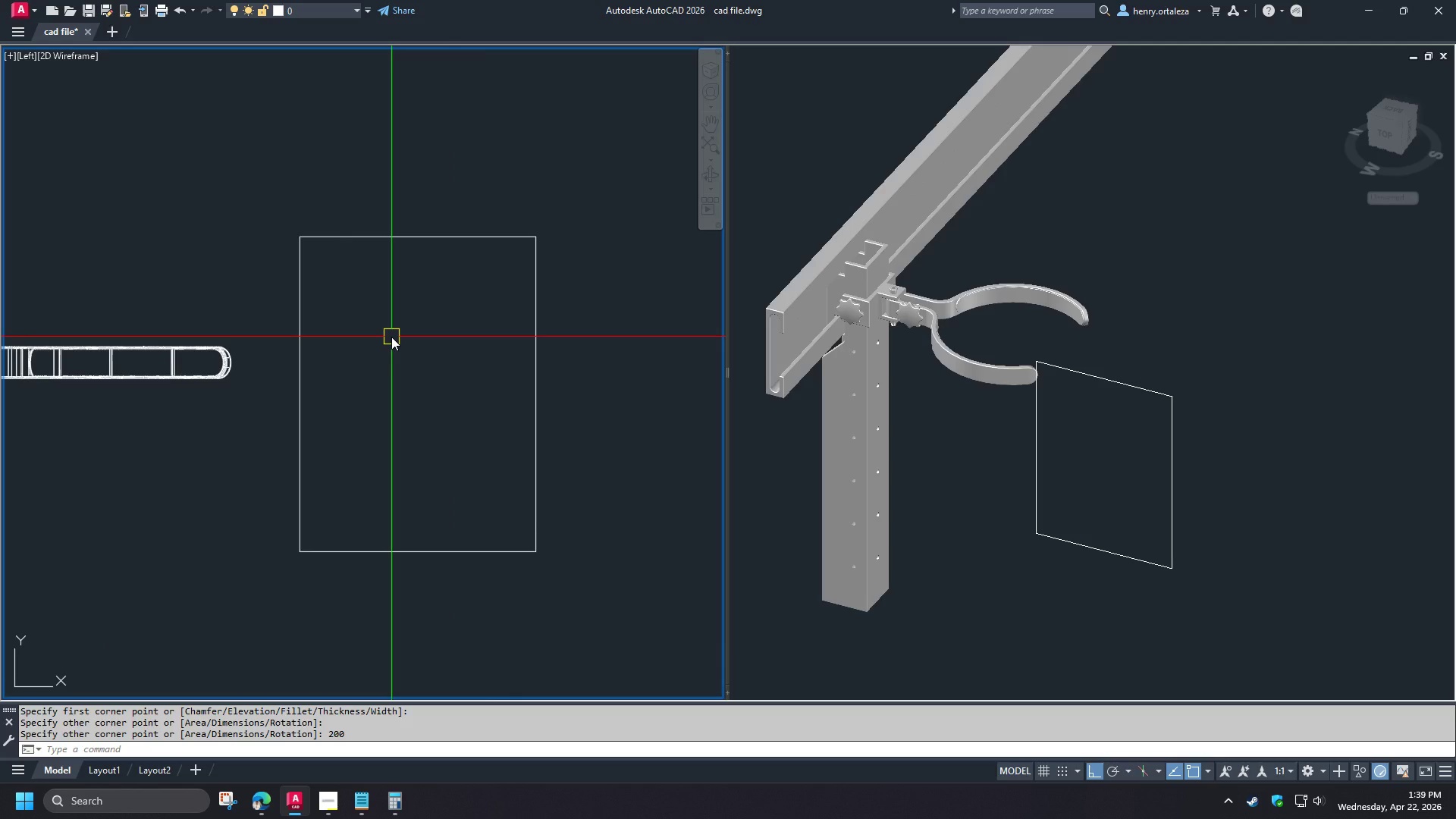 
key(S)
 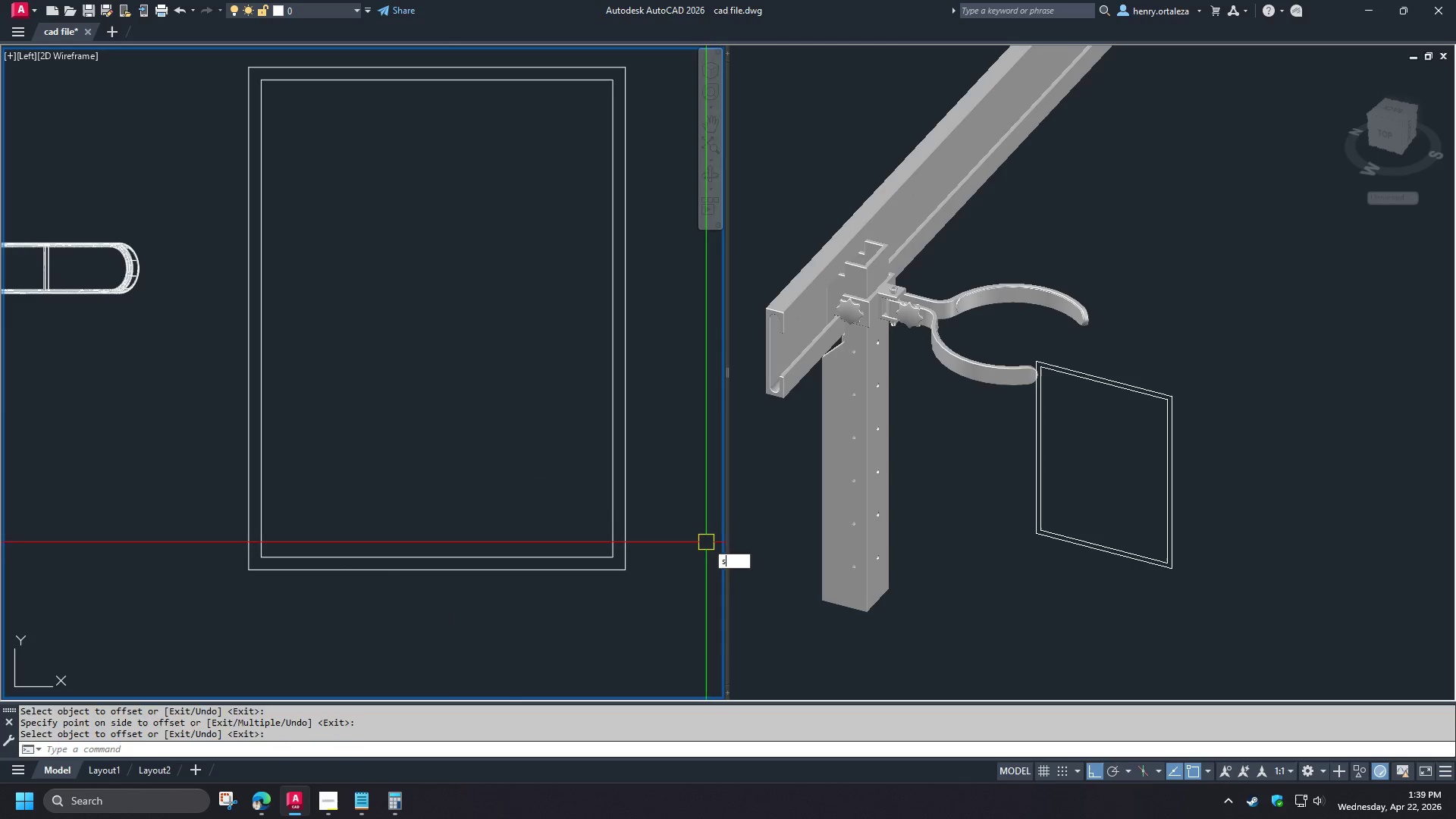 
key(Space)
 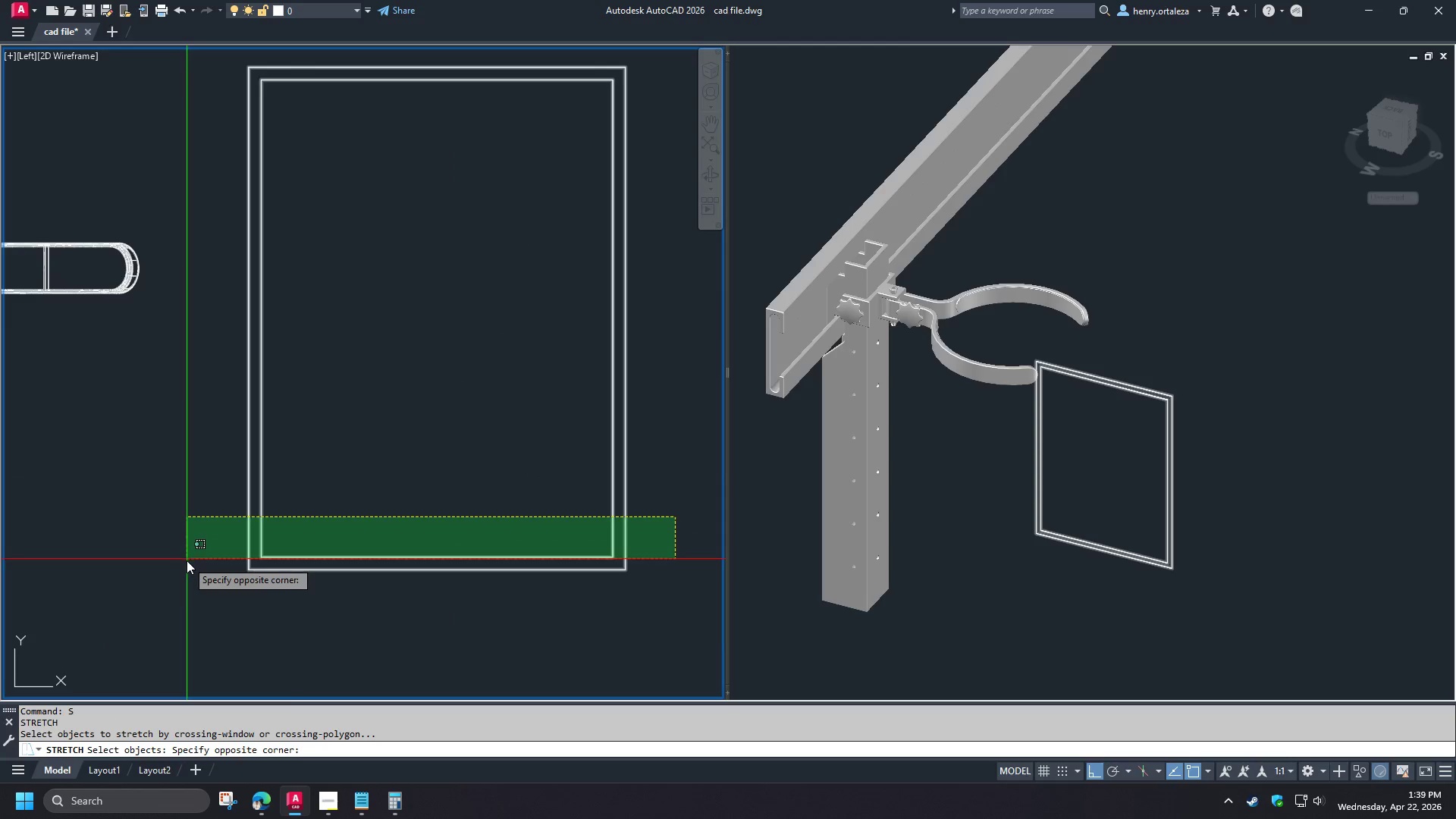 
left_click([186, 561])
 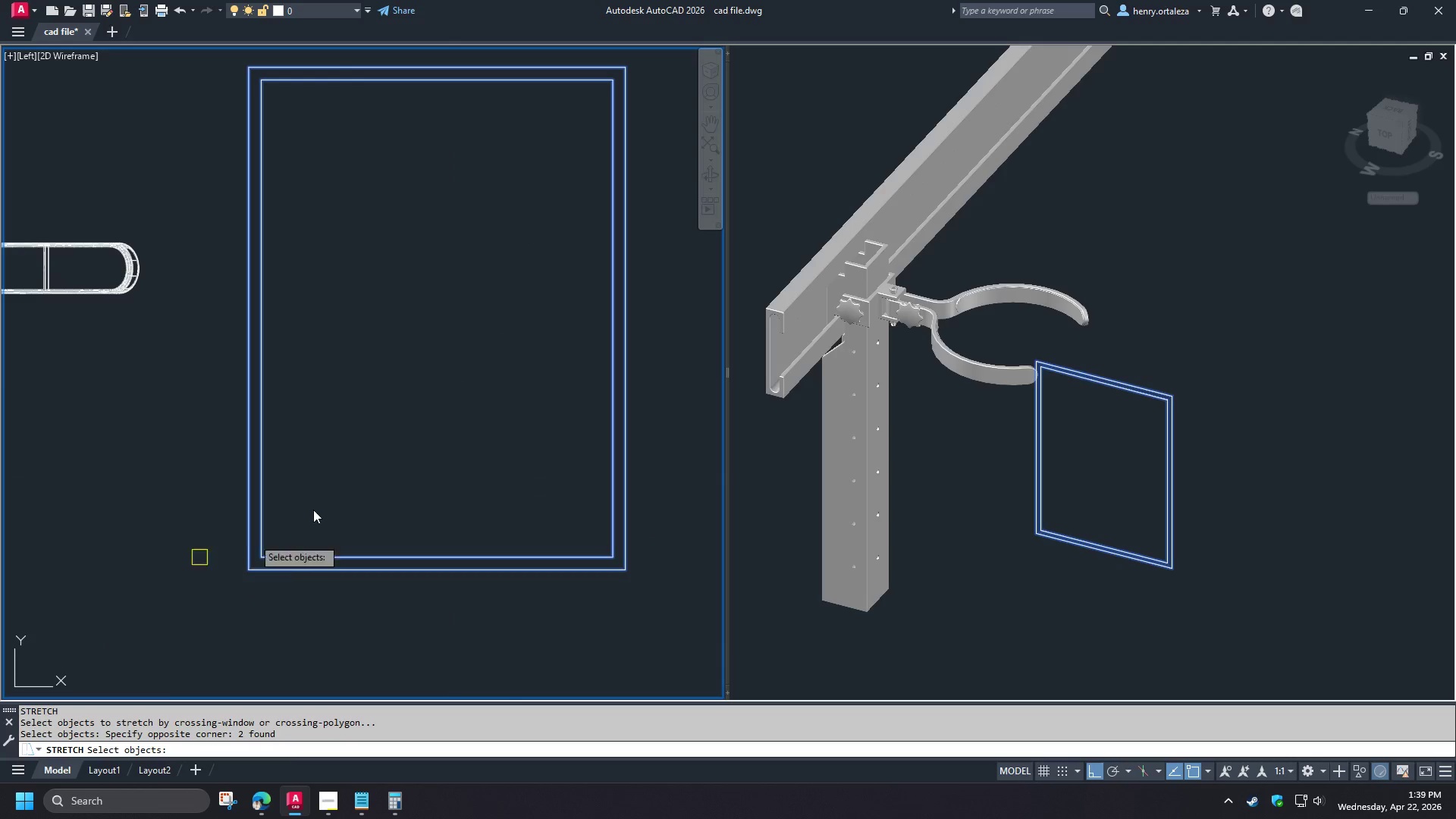 
key(Space)
 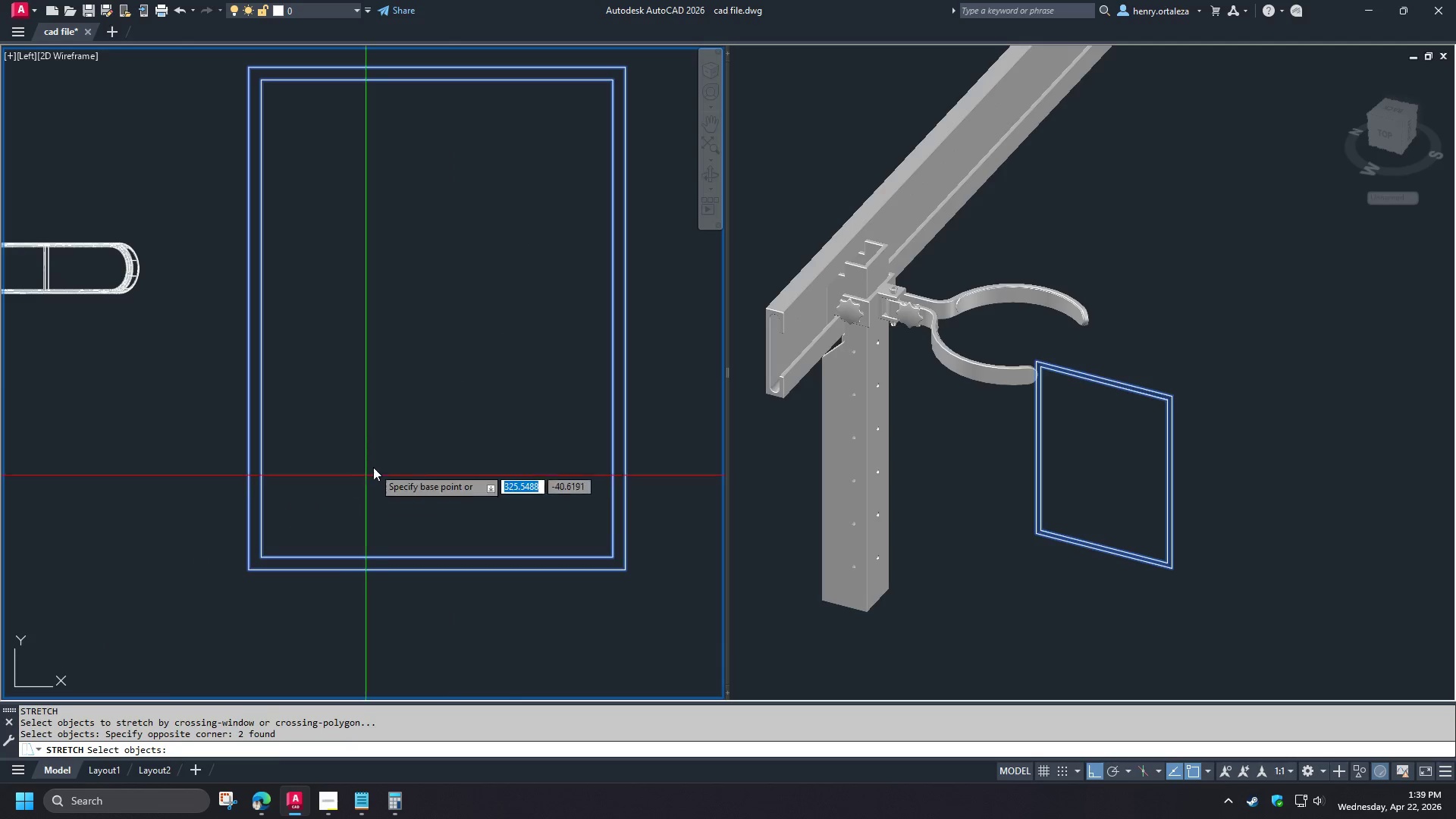 
double_click([374, 466])
 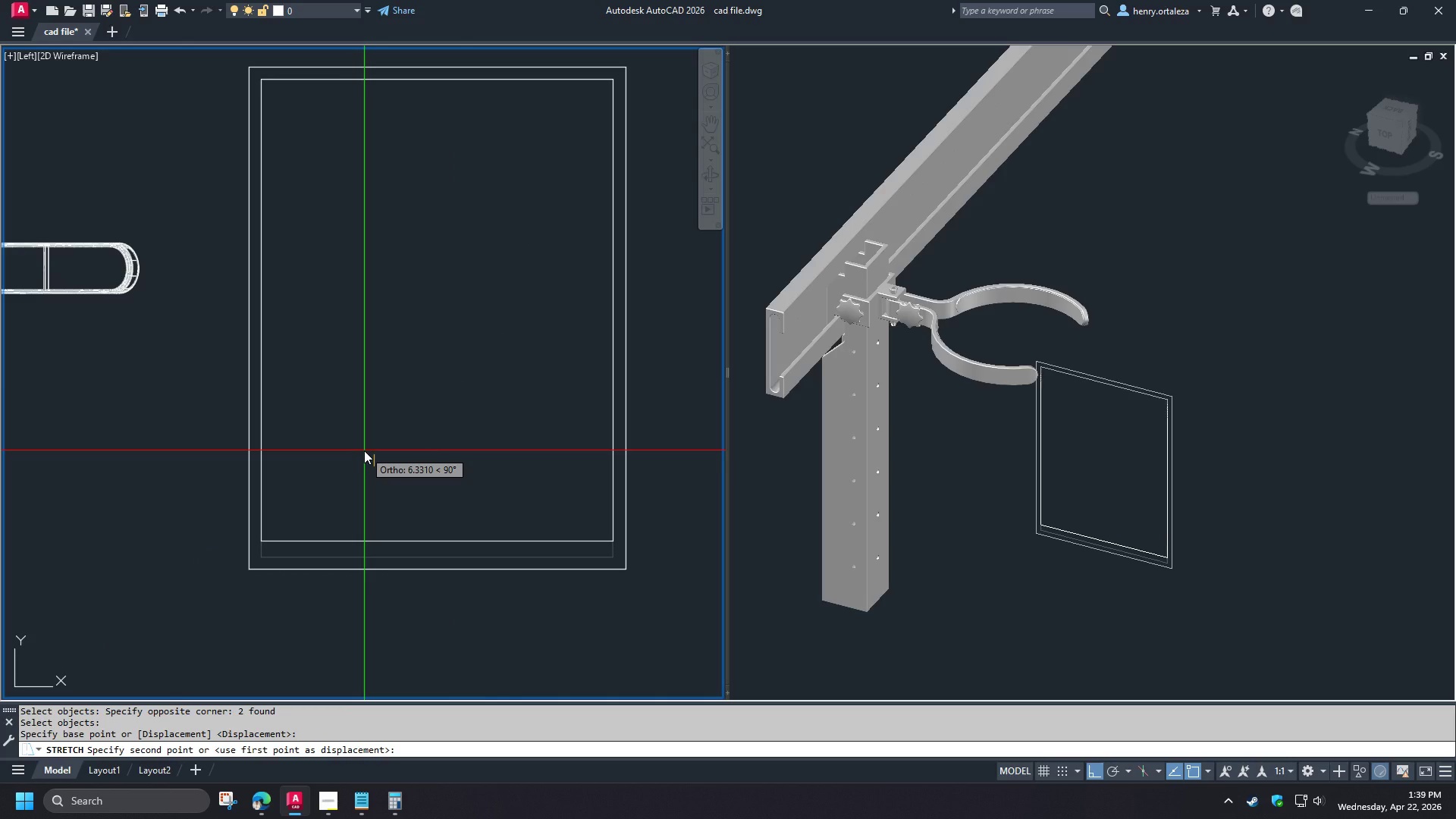 
key(Numpad5)
 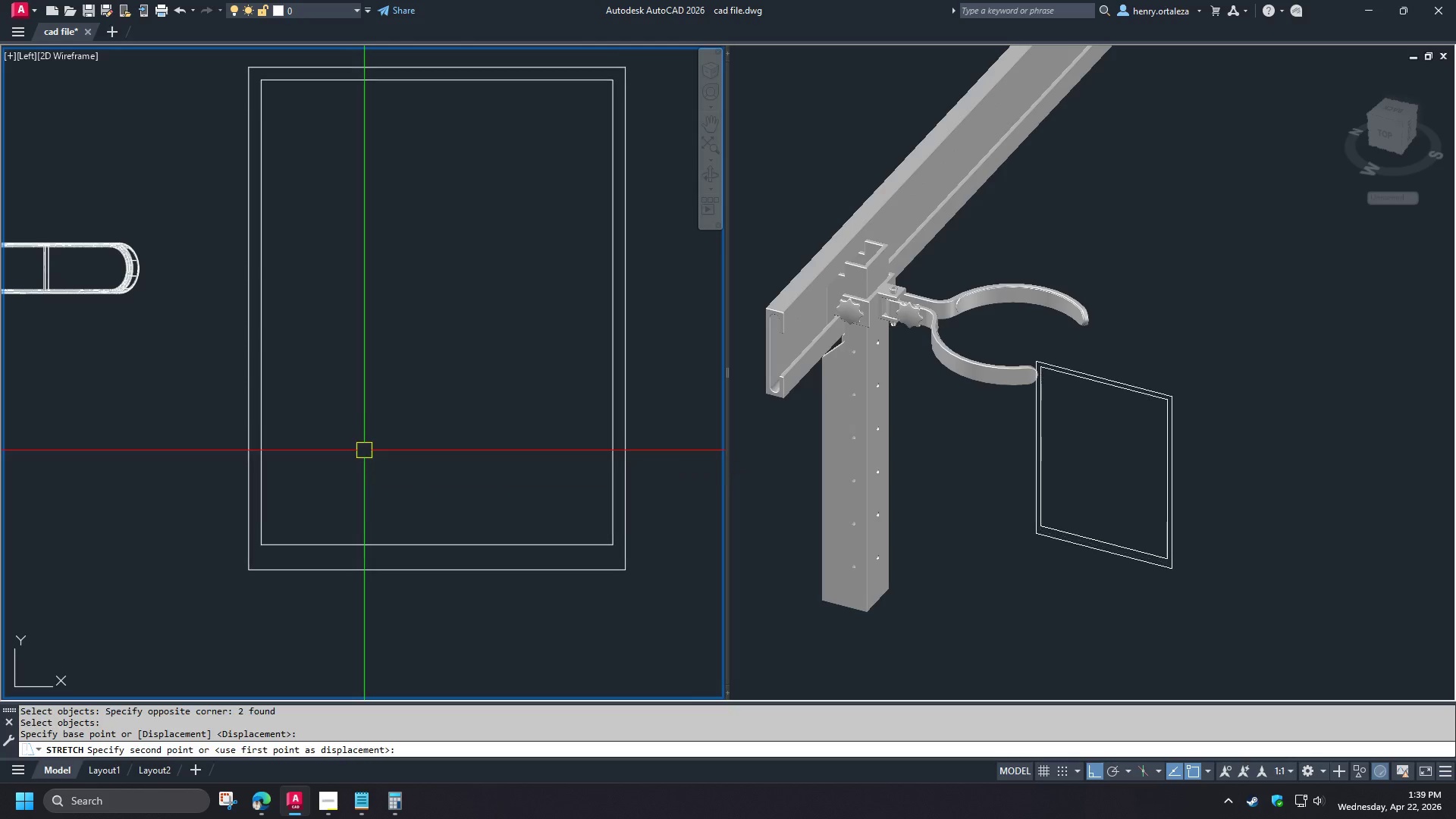 
scroll: coordinate [386, 522], scroll_direction: up, amount: 1.0
 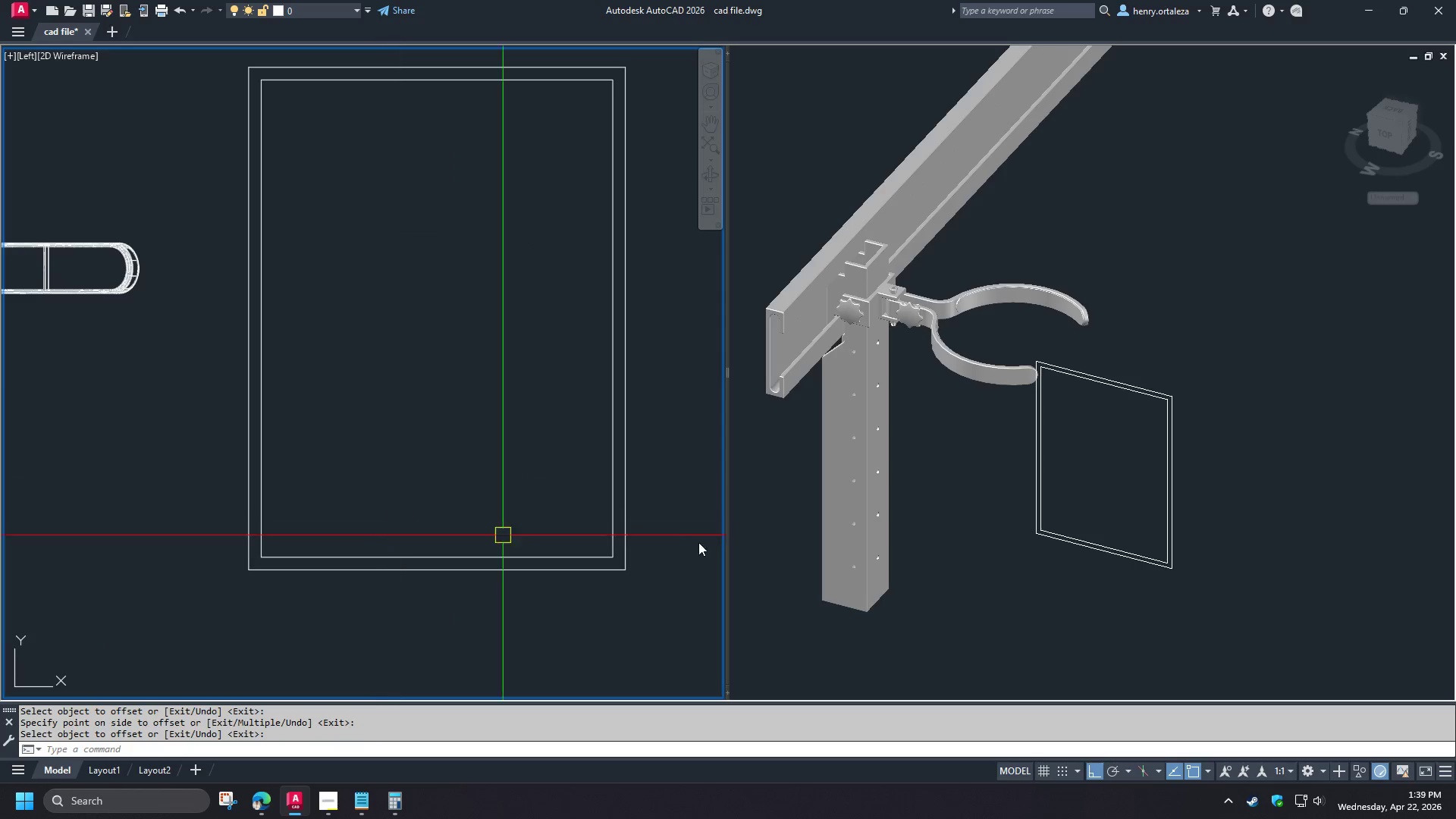 
key(NumpadEnter)
 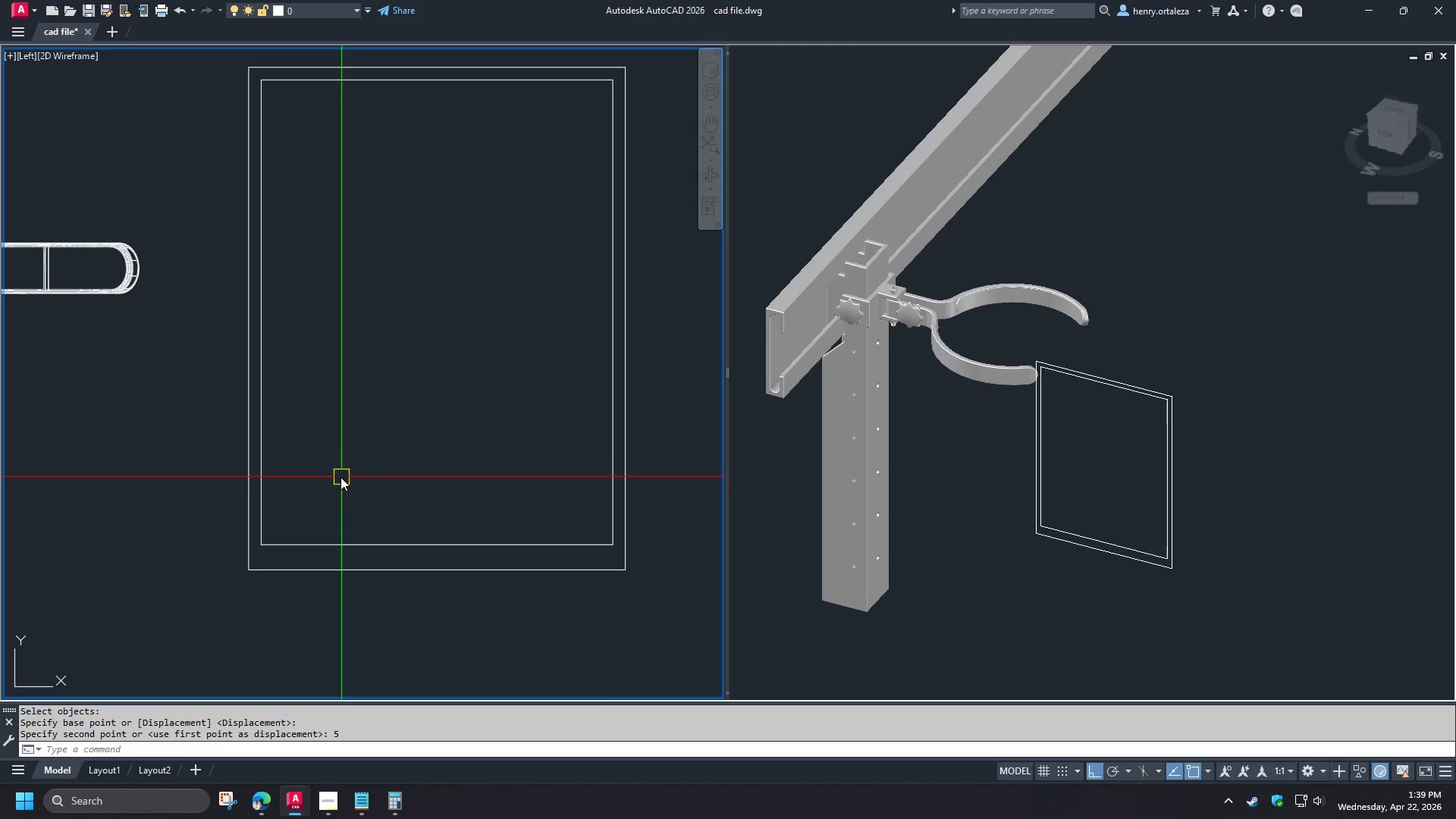 
key(F)
 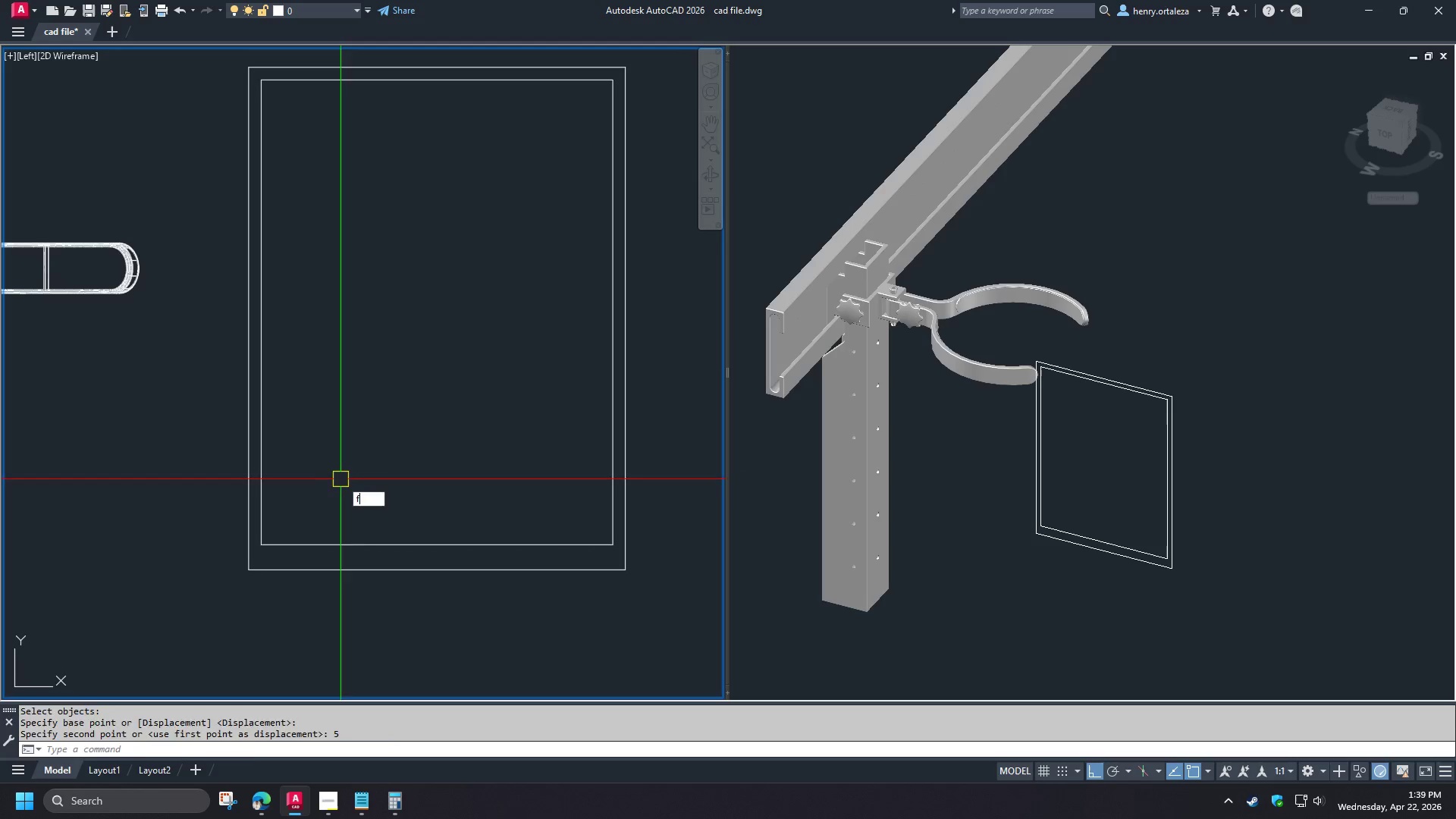 
key(Space)
 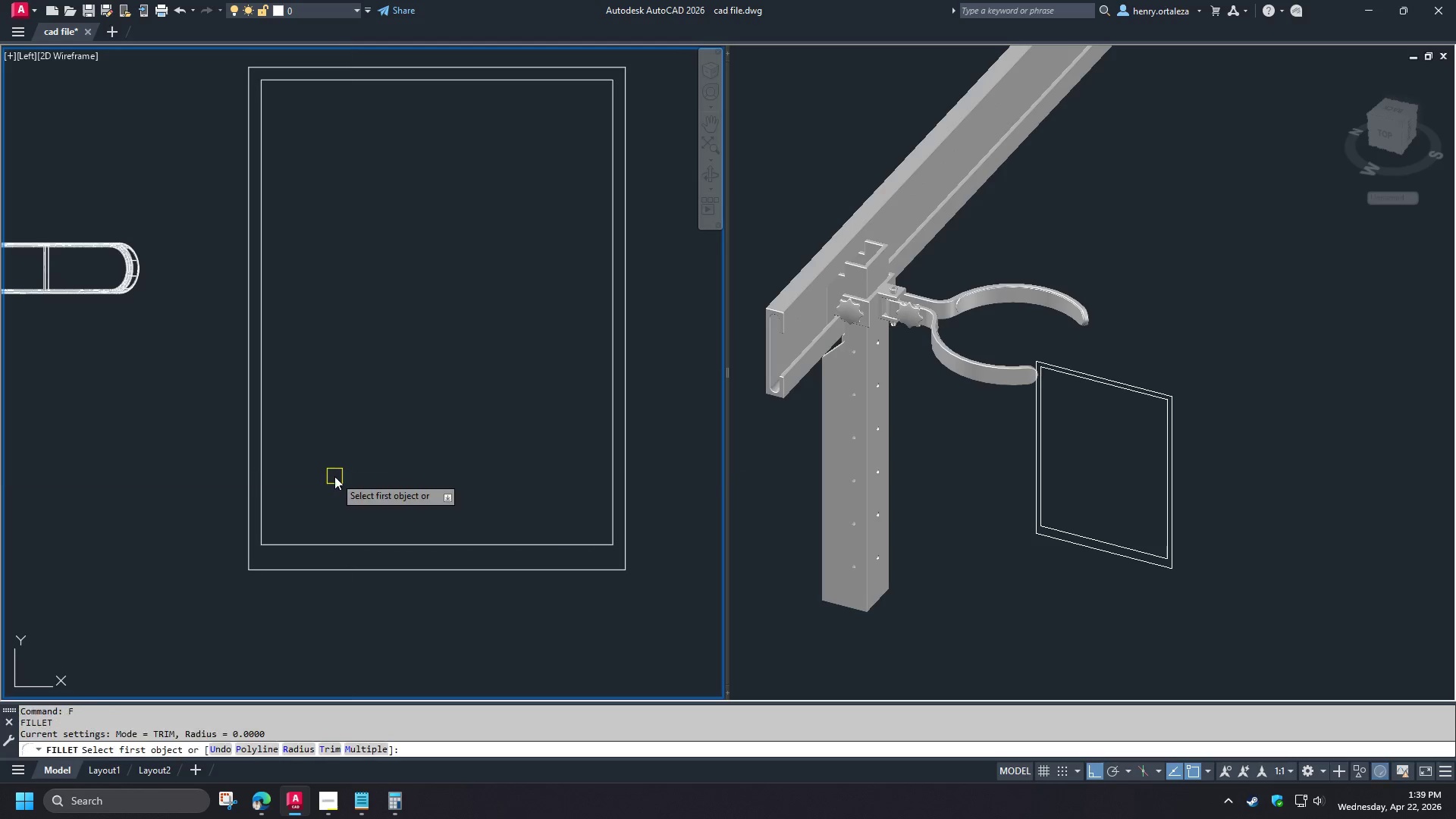 
key(R)
 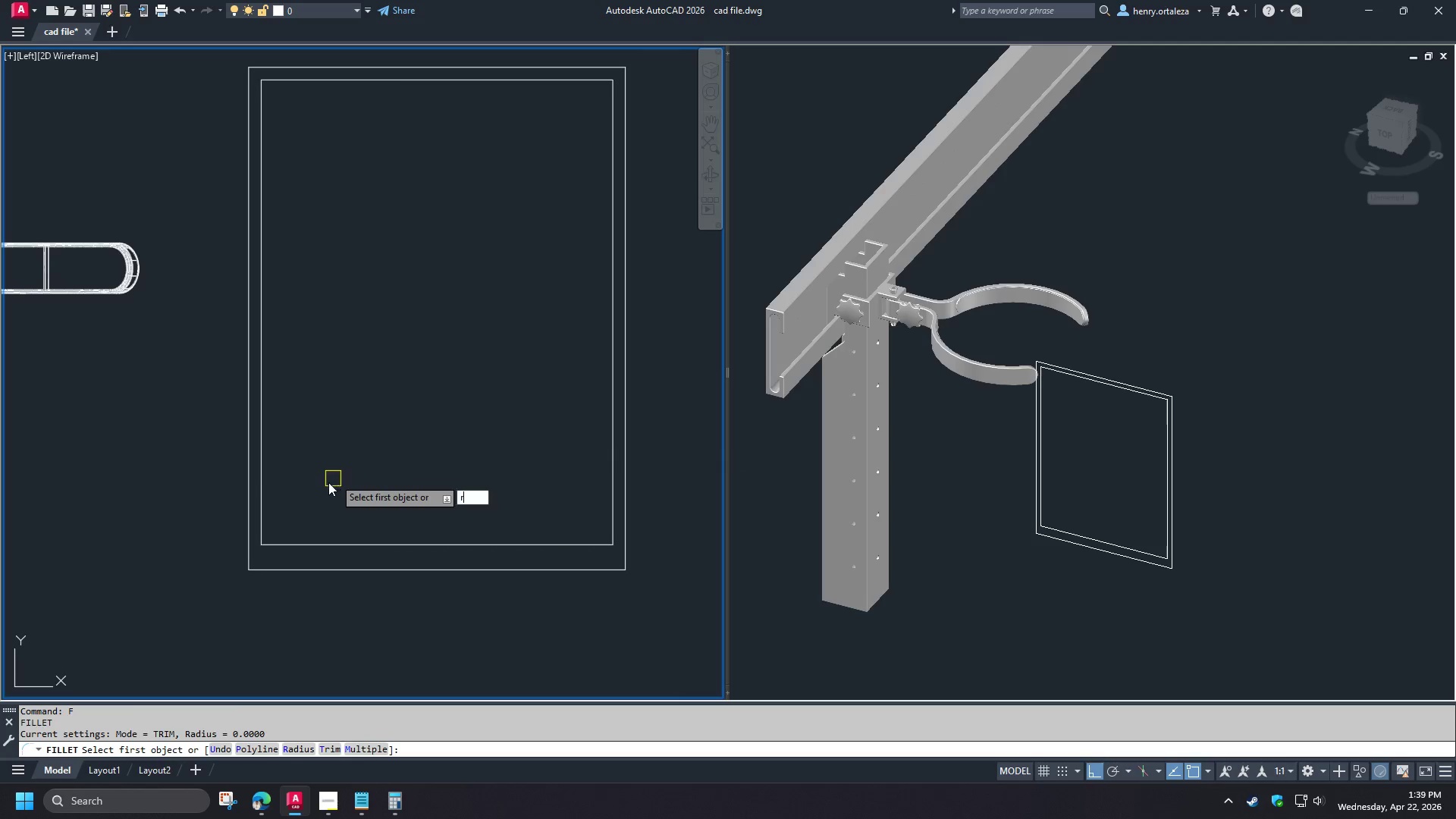 
key(Space)
 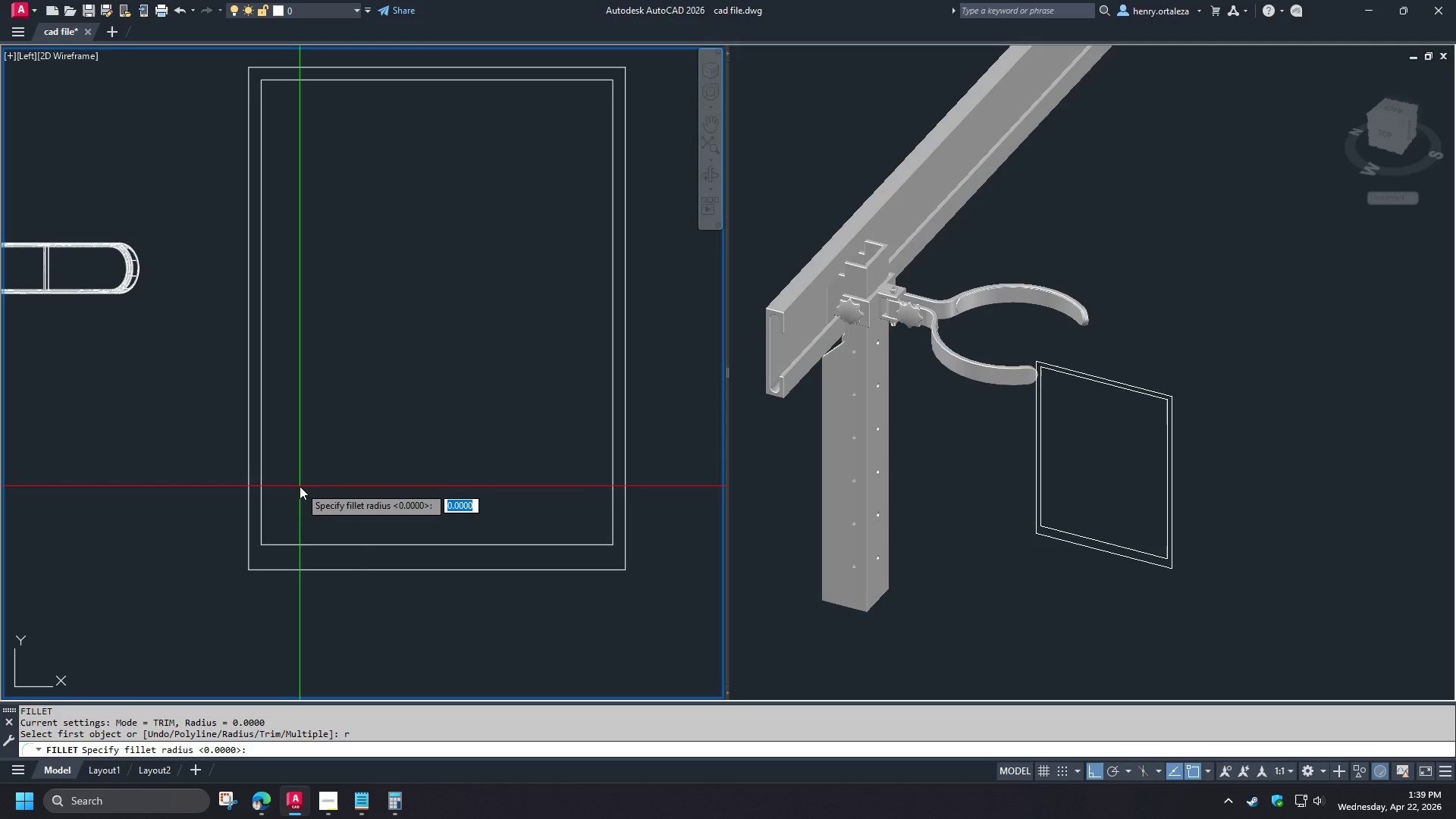 
key(5)
 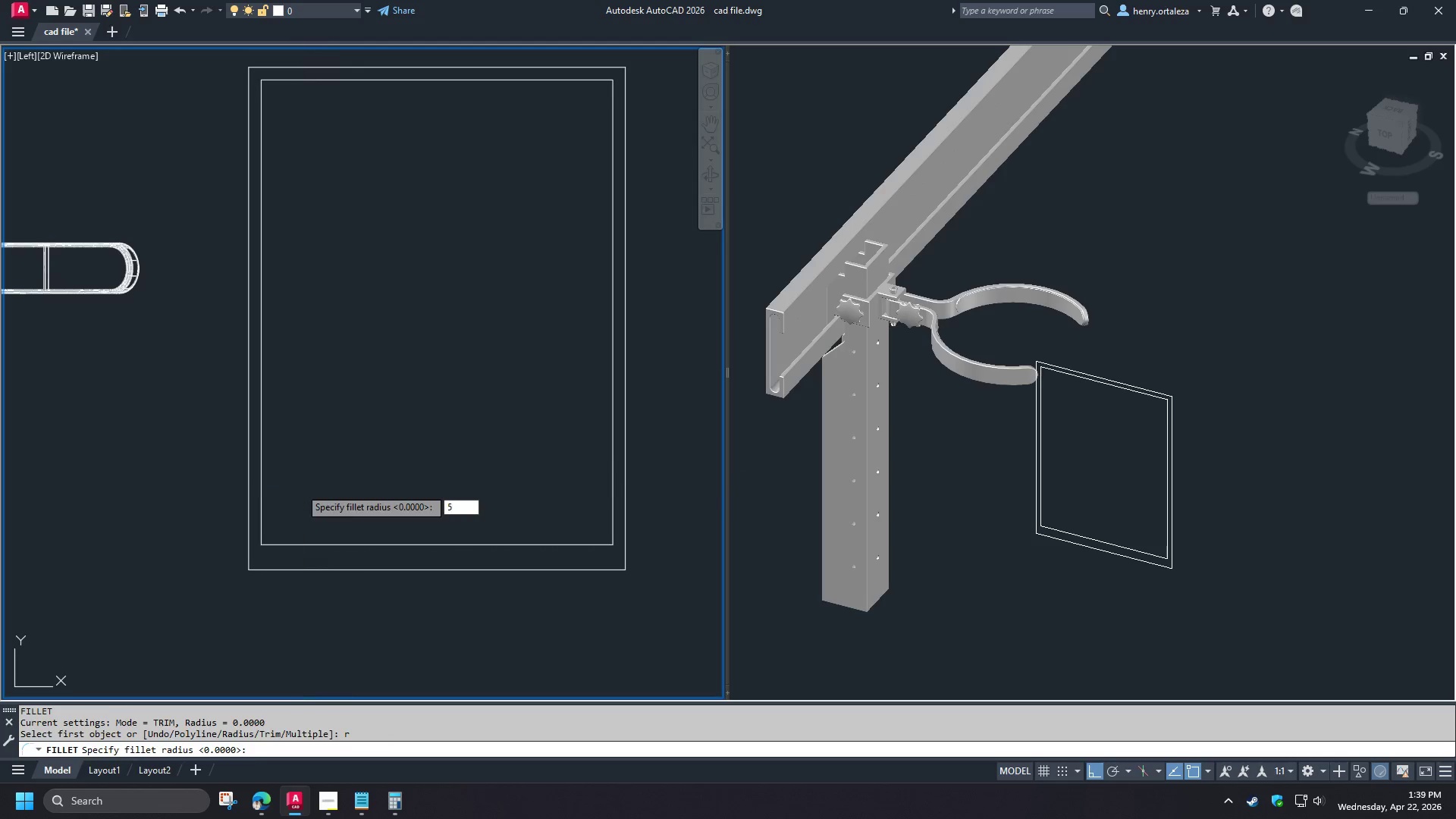 
key(Space)
 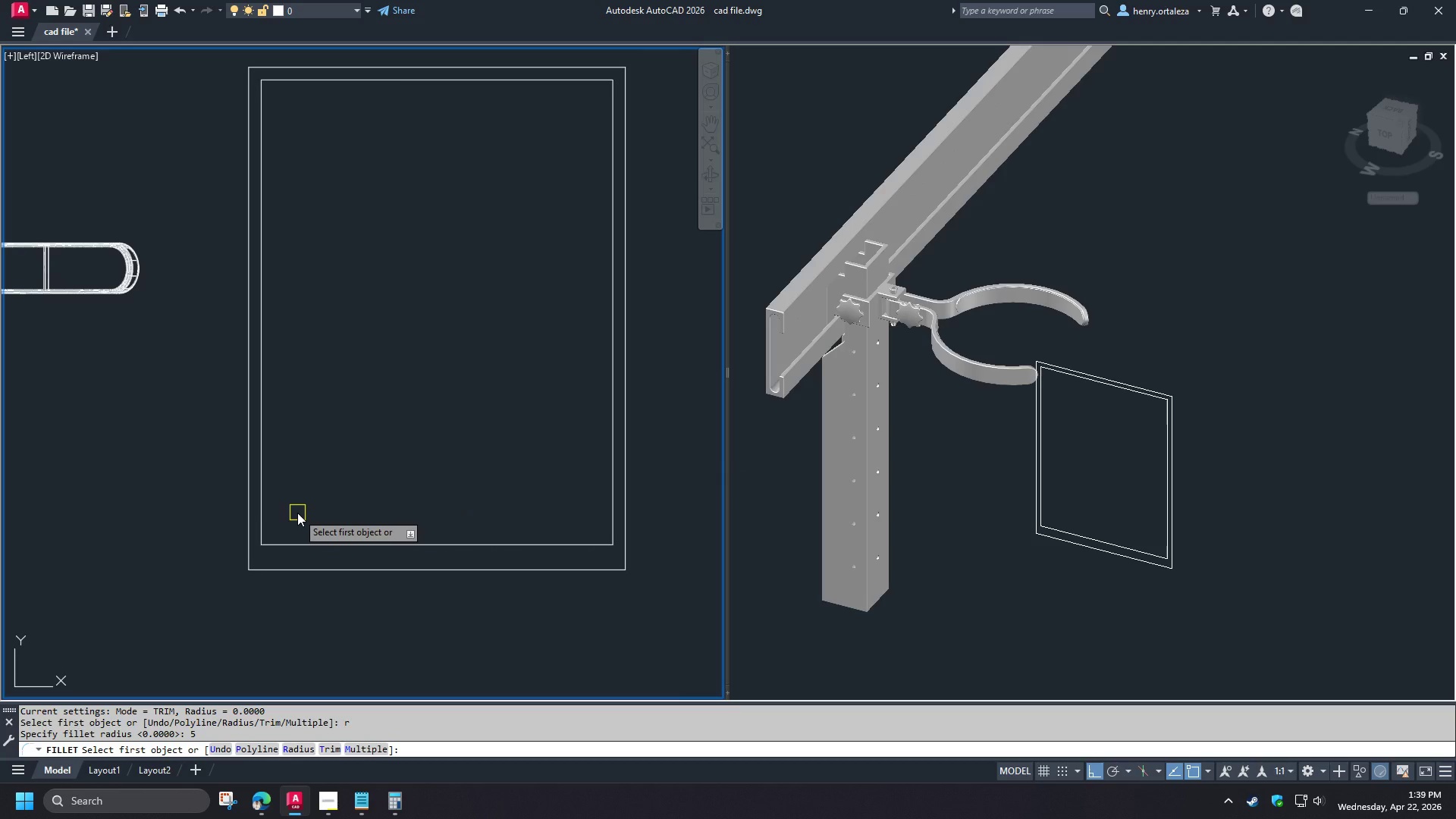 
left_click([301, 571])
 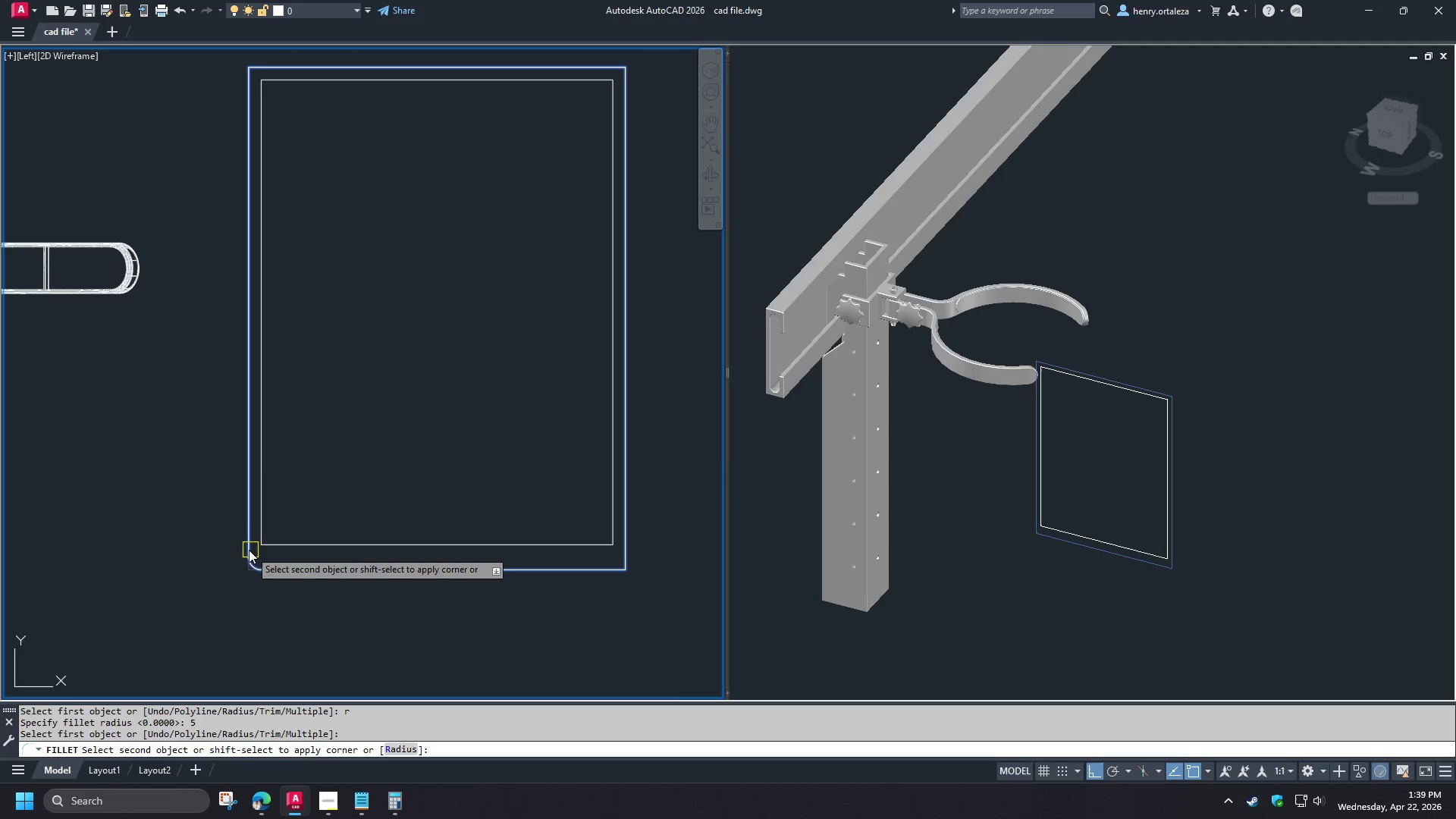 
left_click([249, 550])
 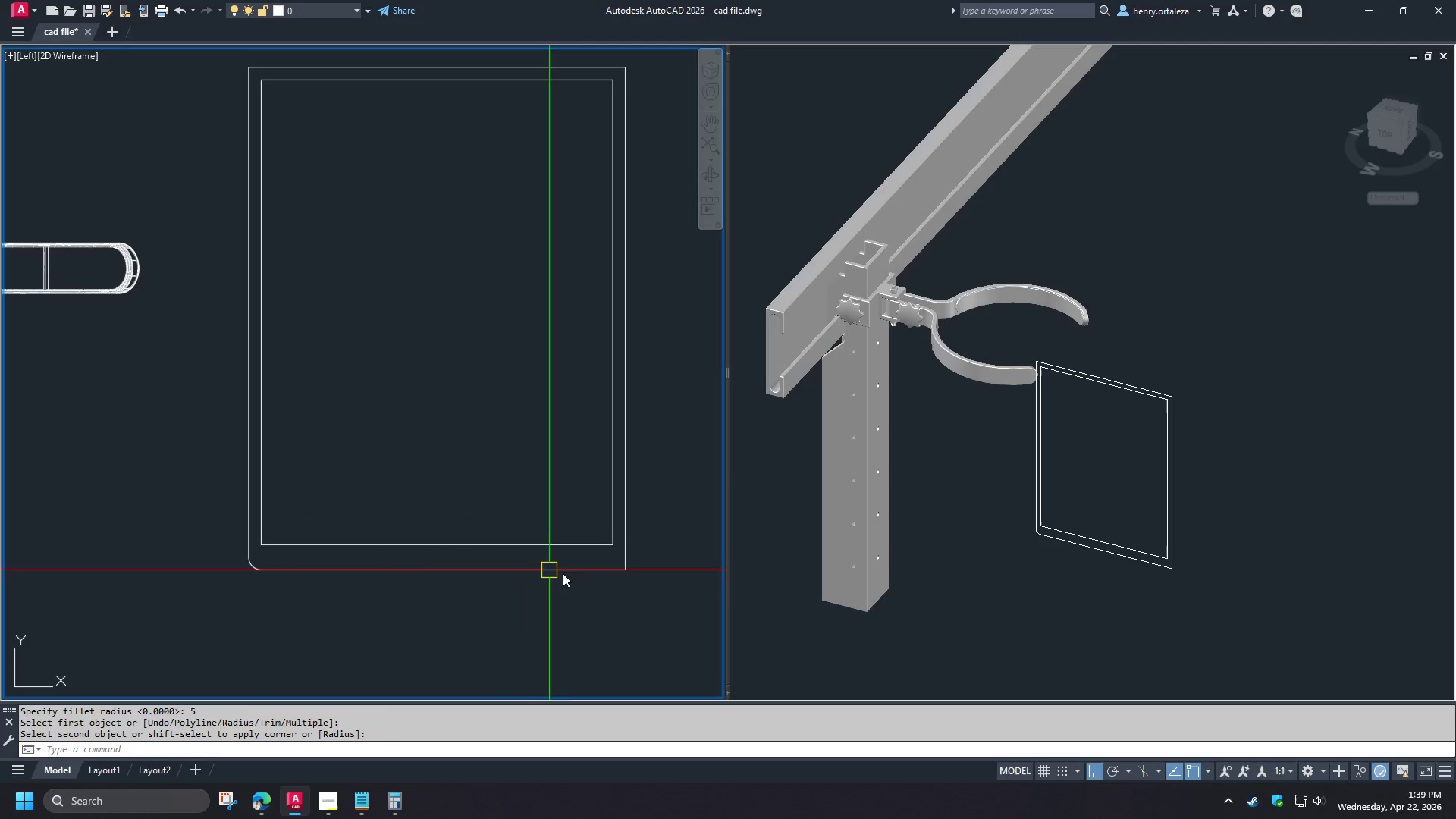 
key(Space)
 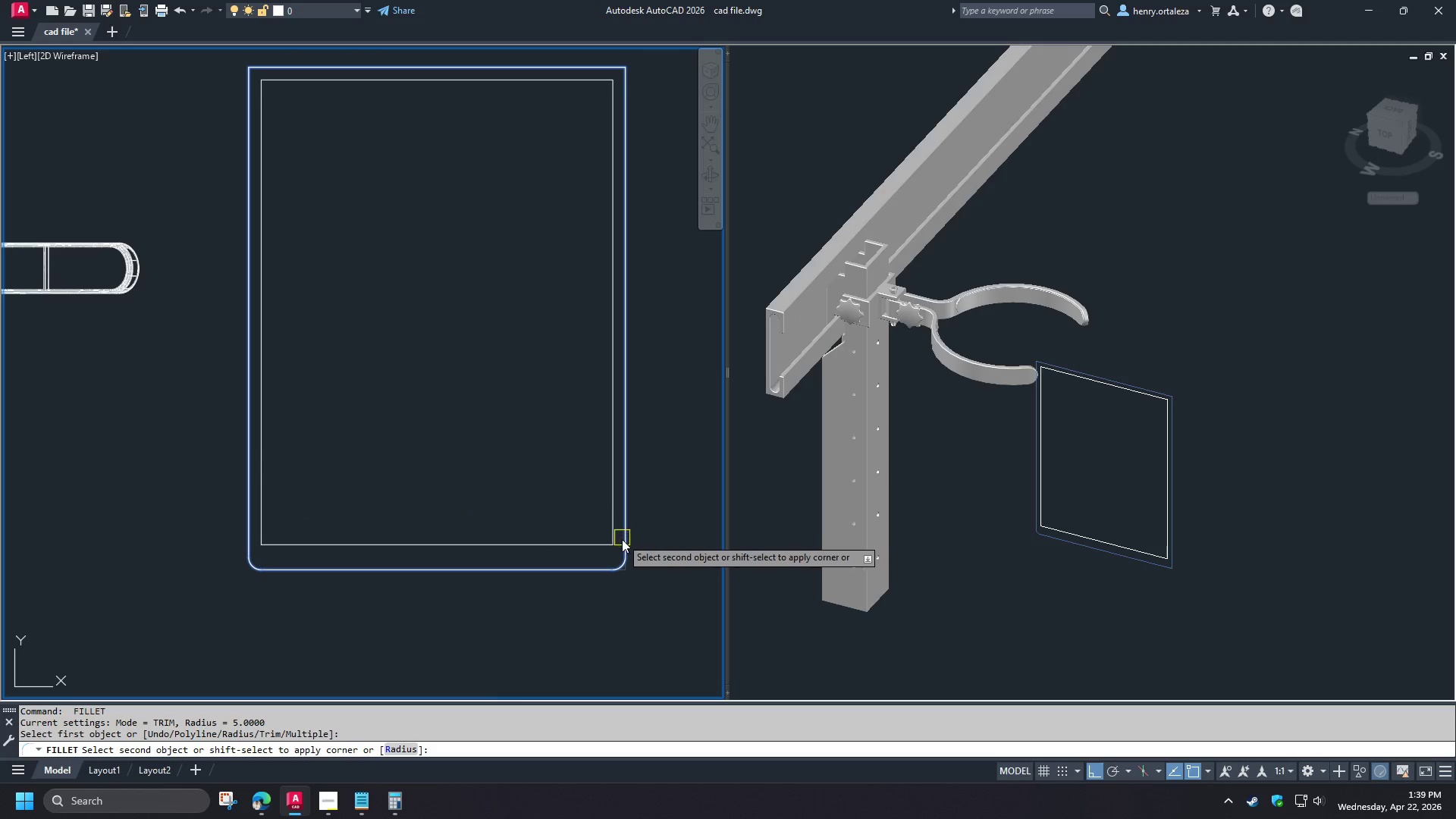 
left_click([623, 538])
 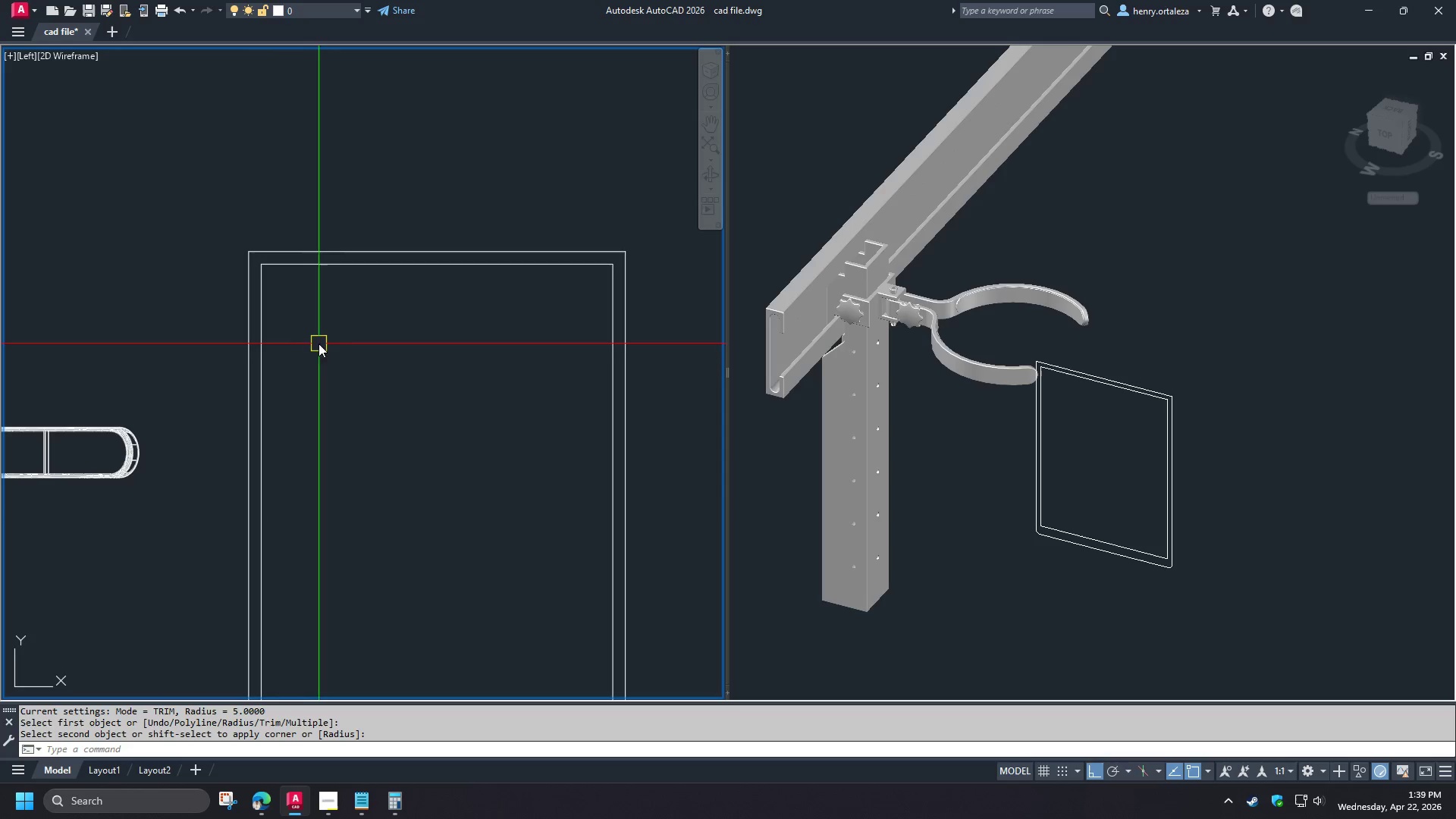 
wait(5.58)
 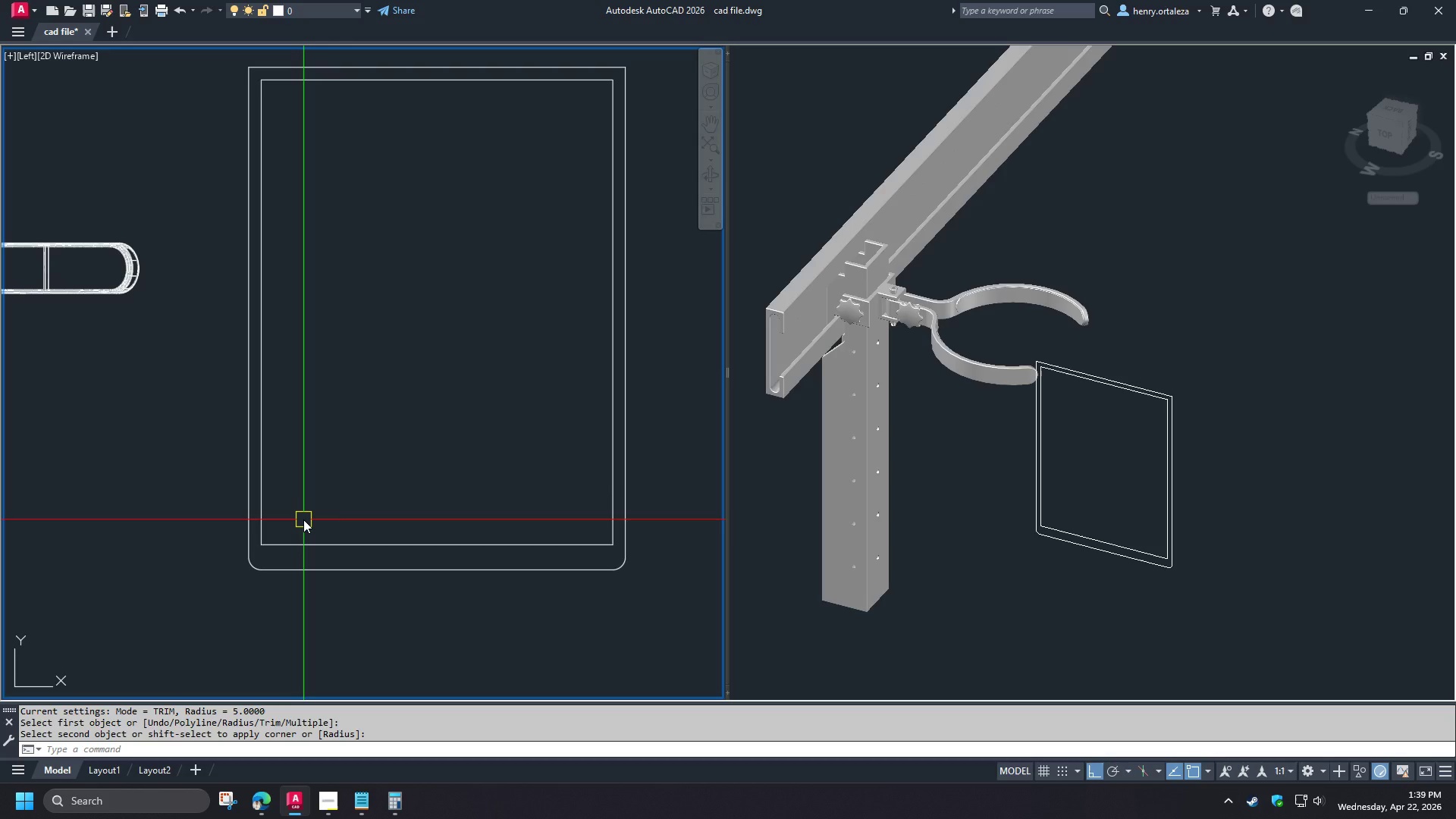 
type(br )
 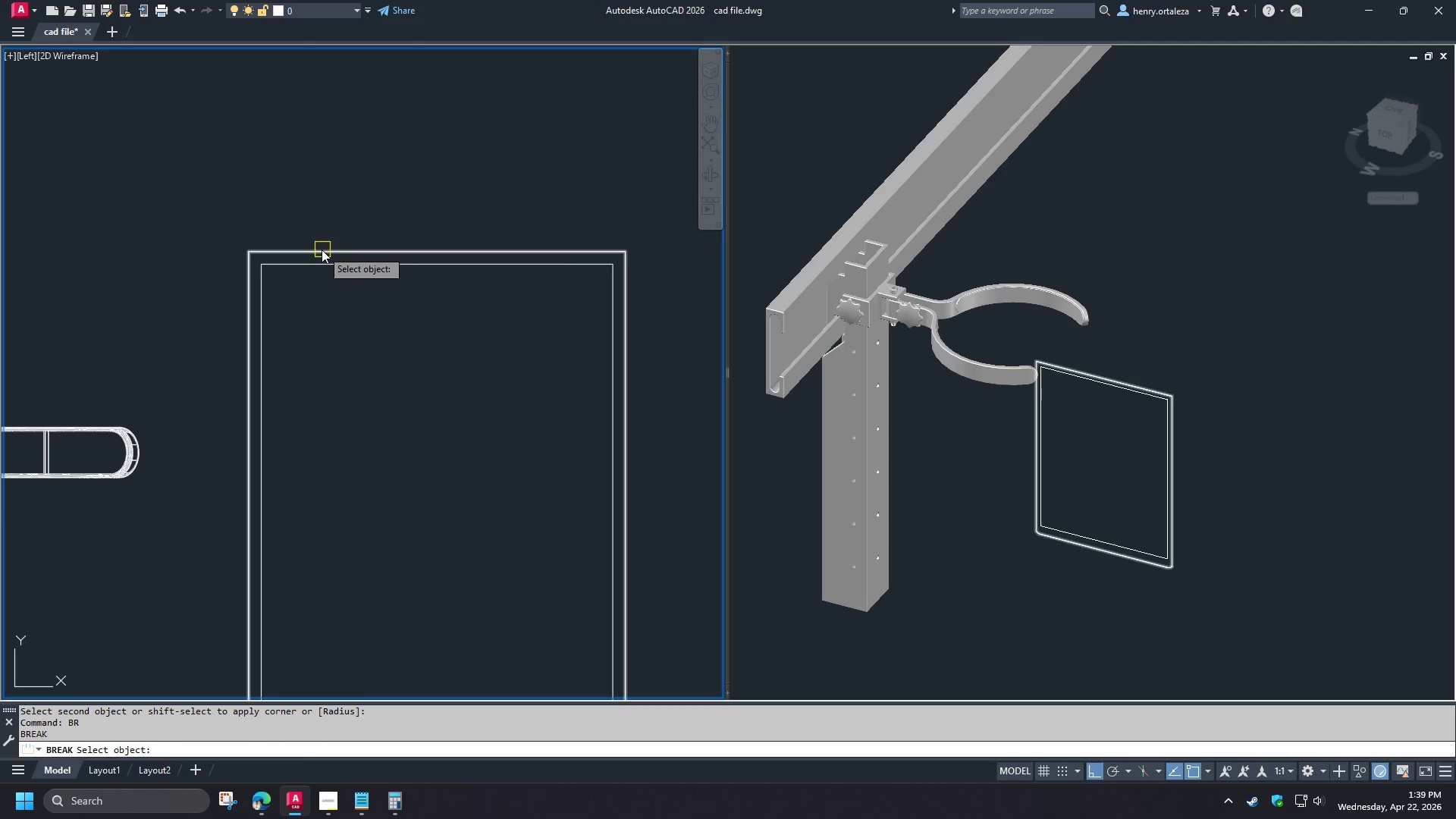 
left_click_drag(start_coordinate=[322, 249], to_coordinate=[350, 249])
 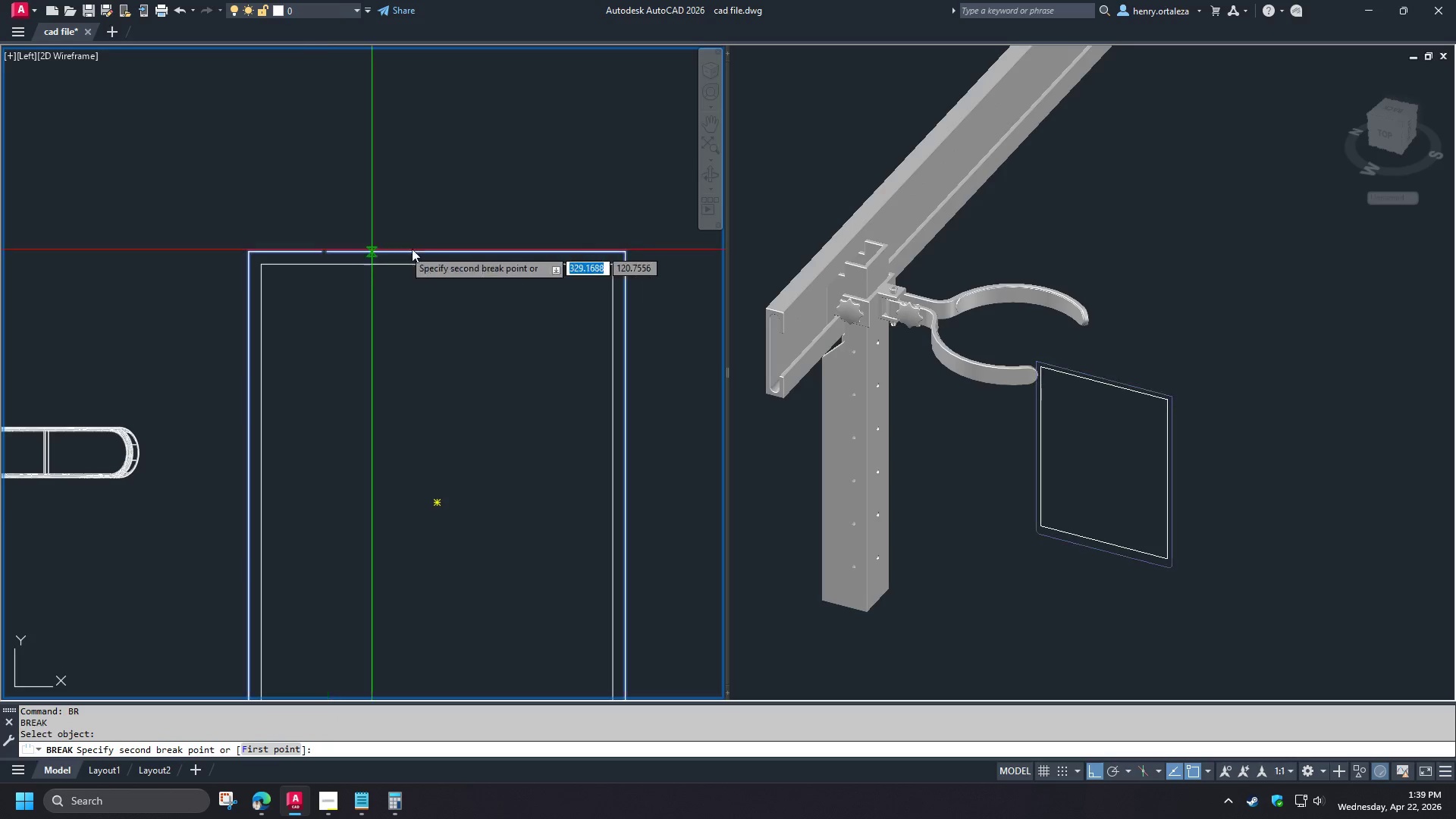 
double_click([416, 250])
 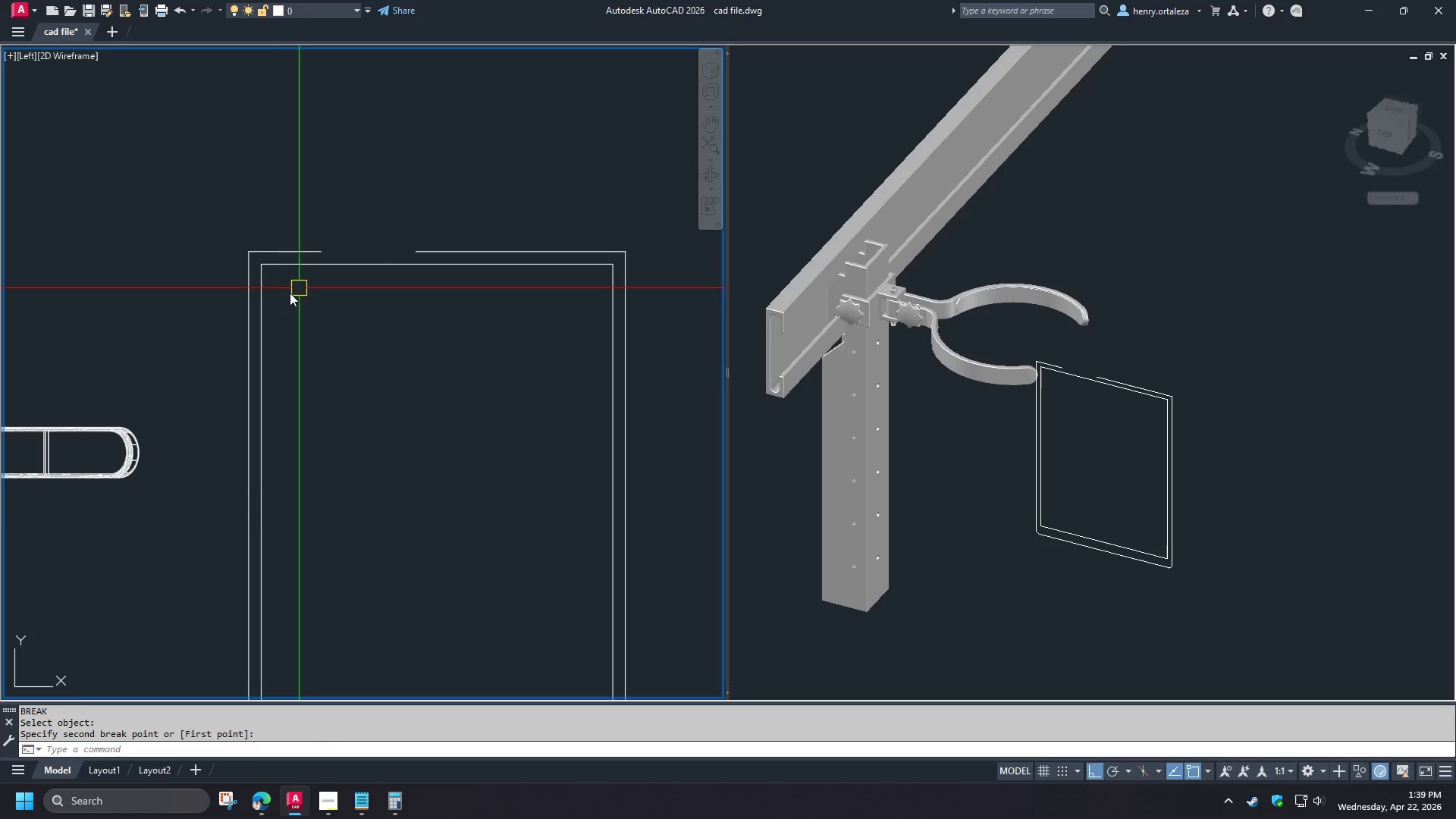 
key(Space)
 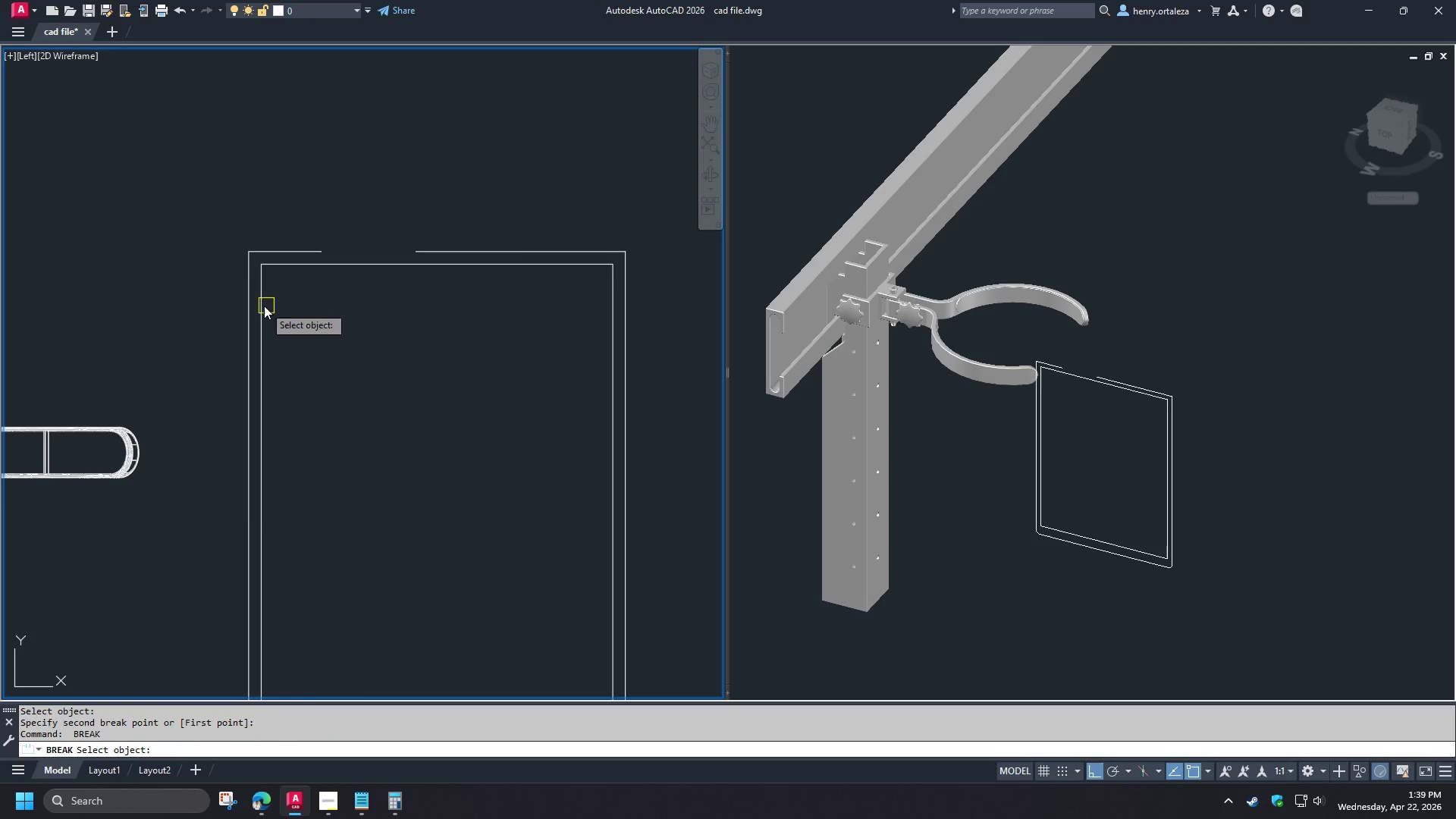 
left_click_drag(start_coordinate=[262, 306], to_coordinate=[262, 301])
 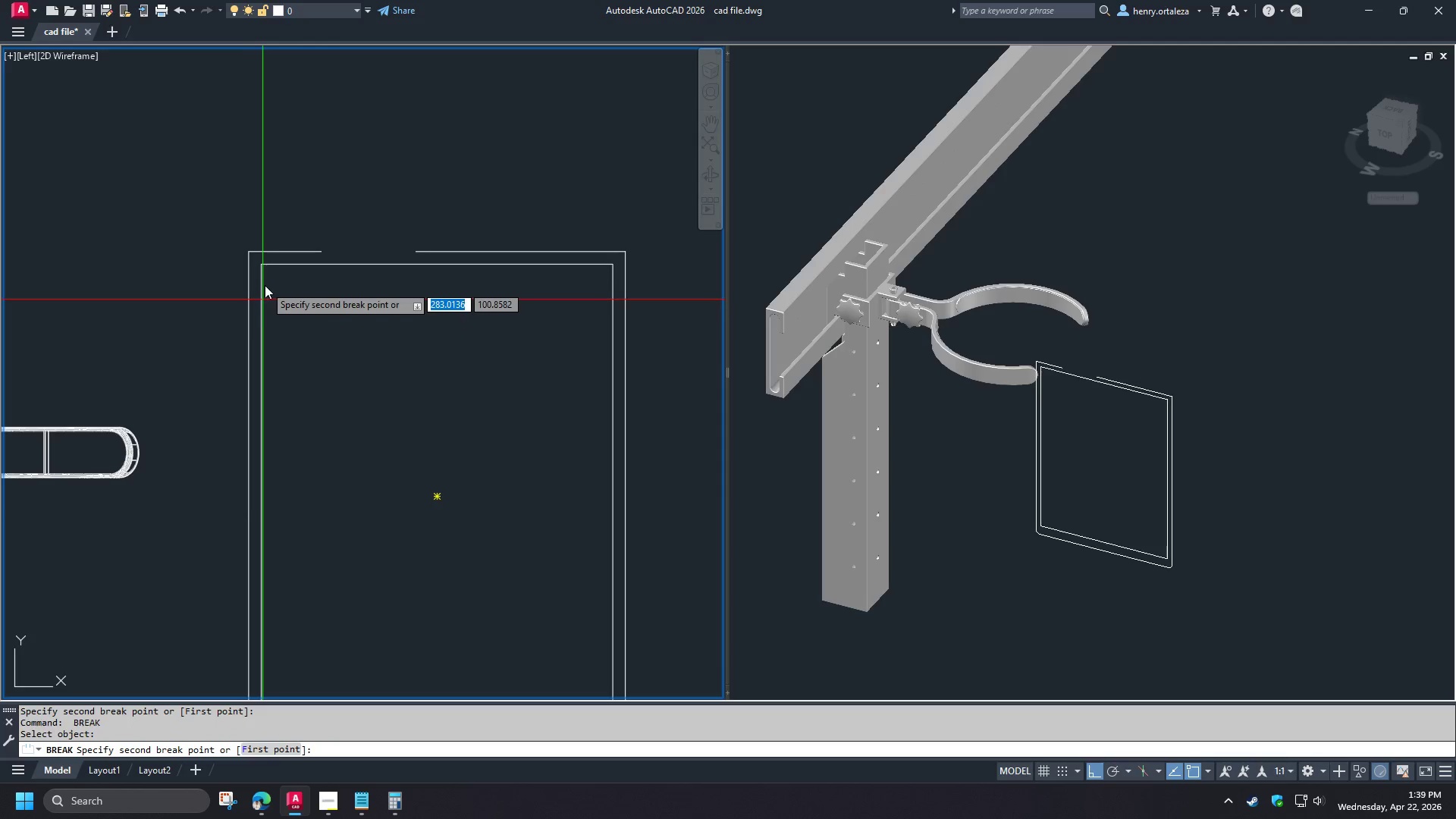 
double_click([265, 285])
 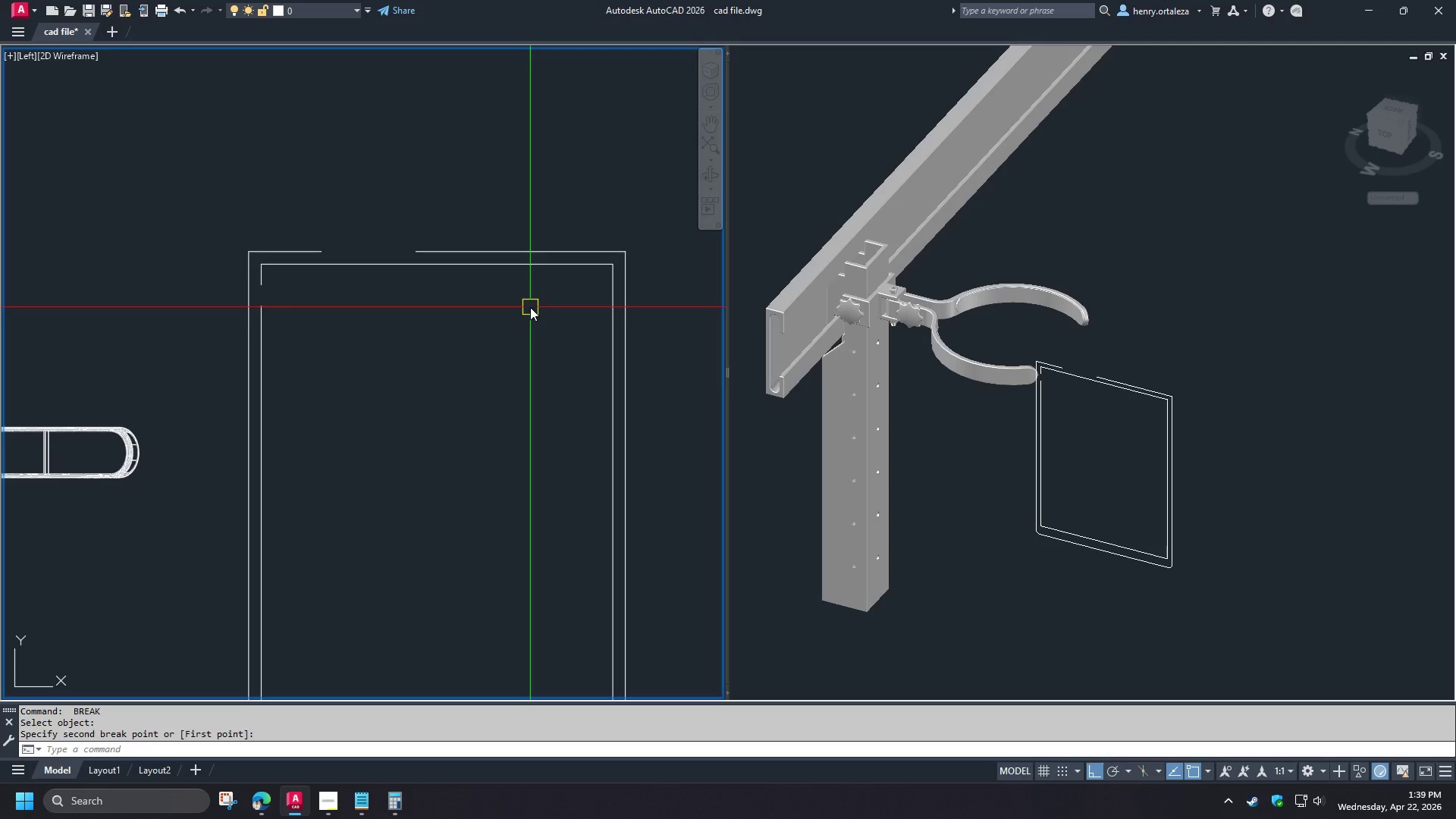 
wait(10.94)
 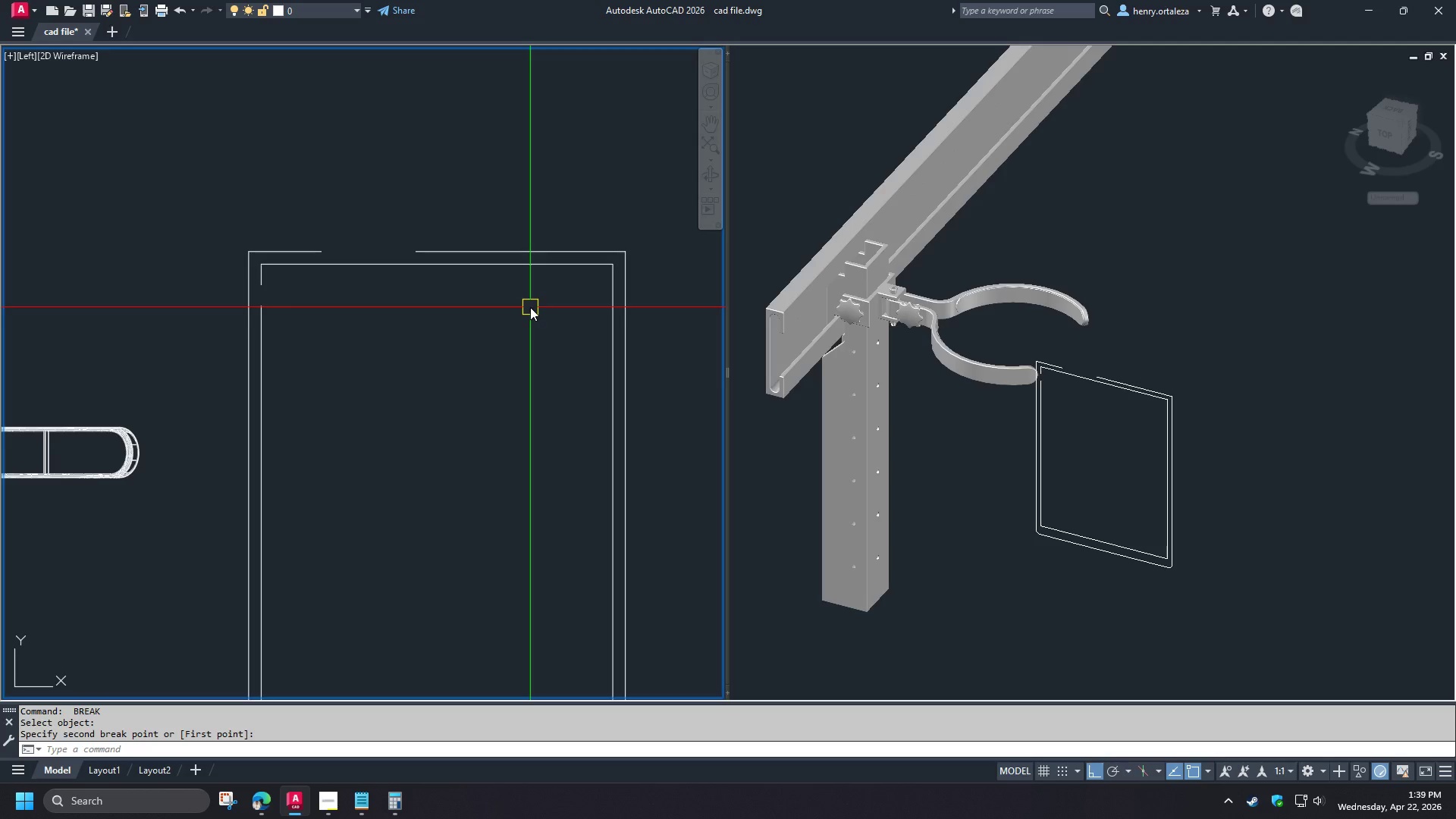 
scroll: coordinate [537, 302], scroll_direction: down, amount: 2.0
 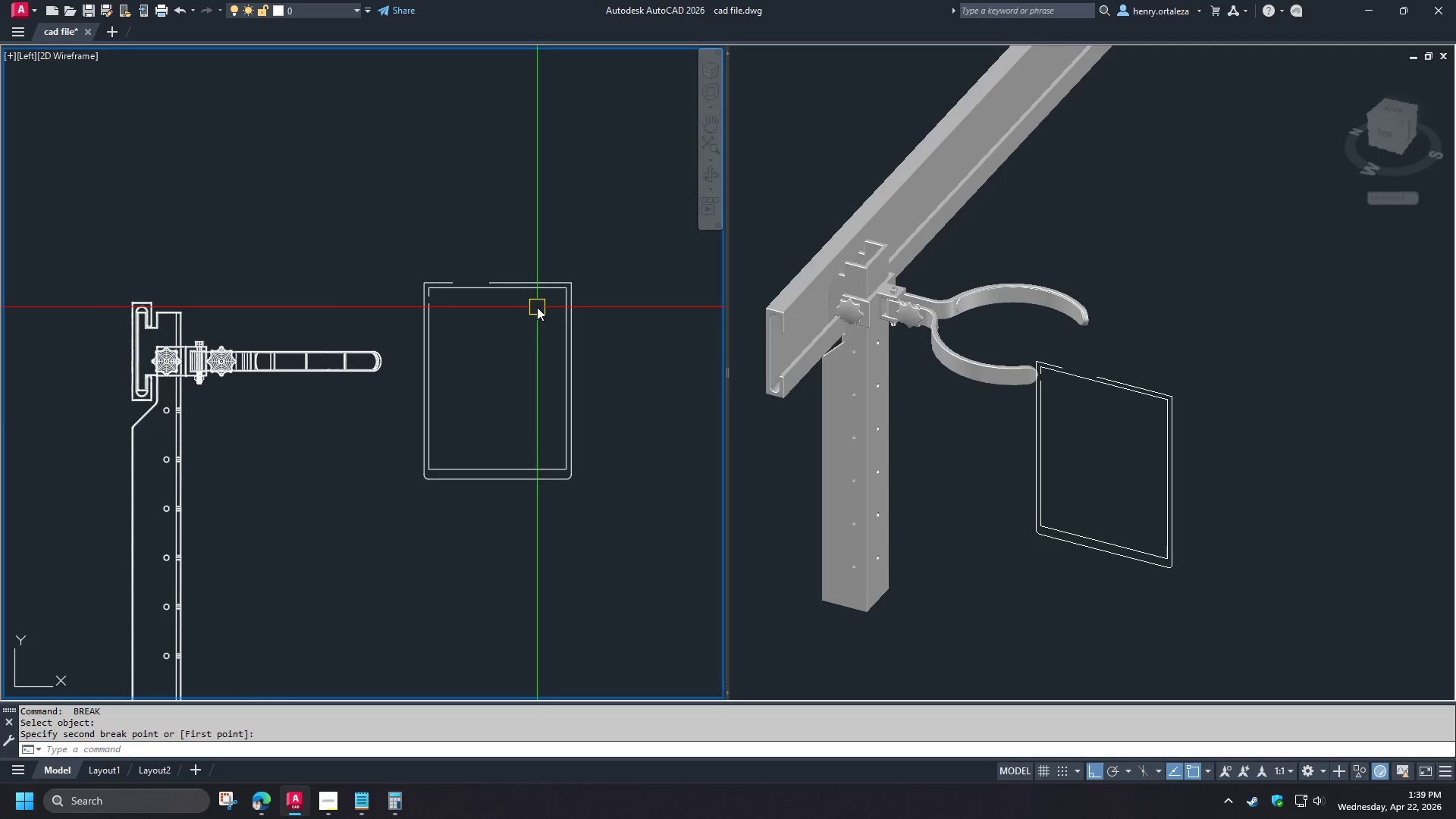 
scroll: coordinate [536, 307], scroll_direction: up, amount: 1.0
 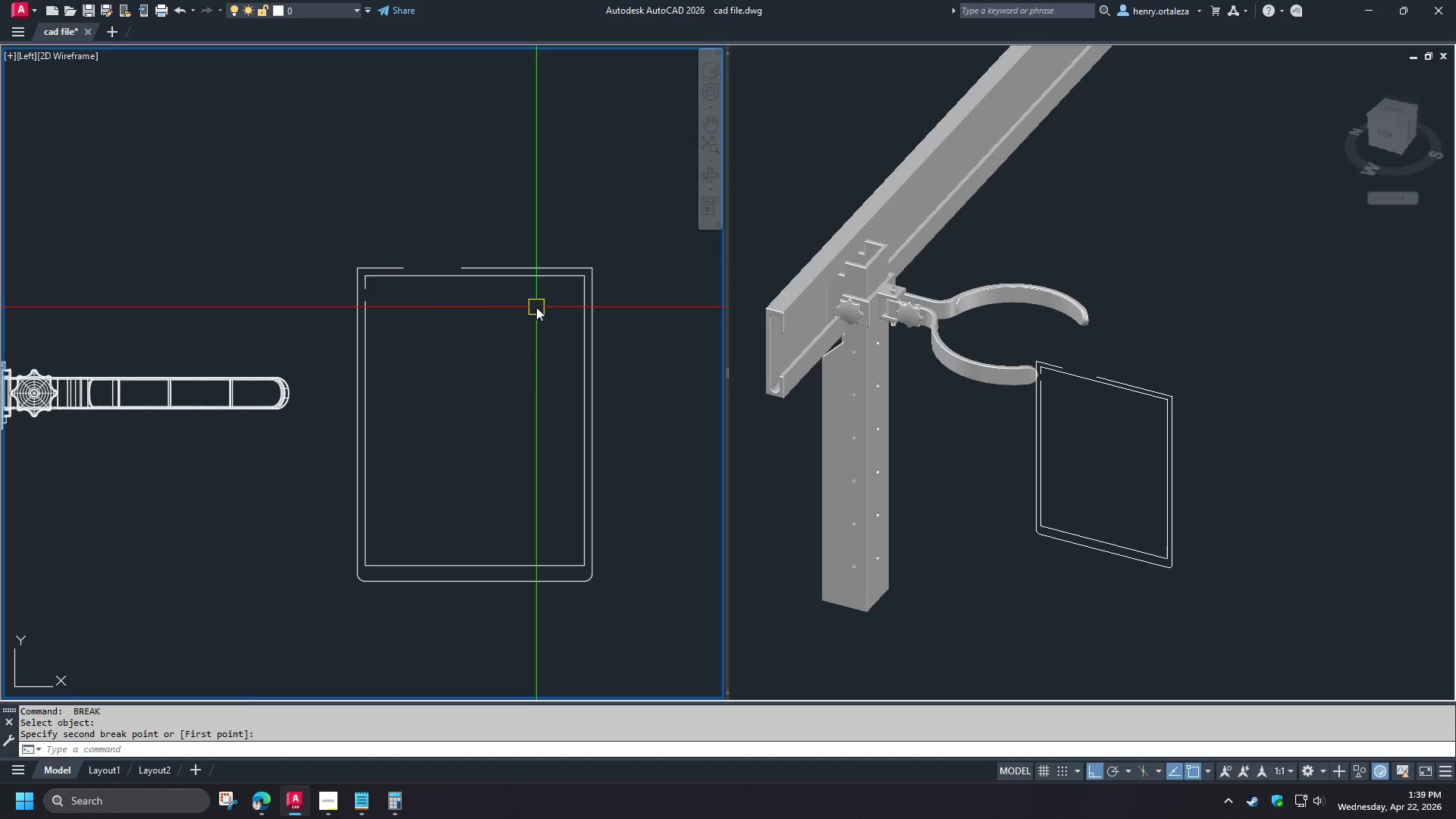 
wait(7.08)
 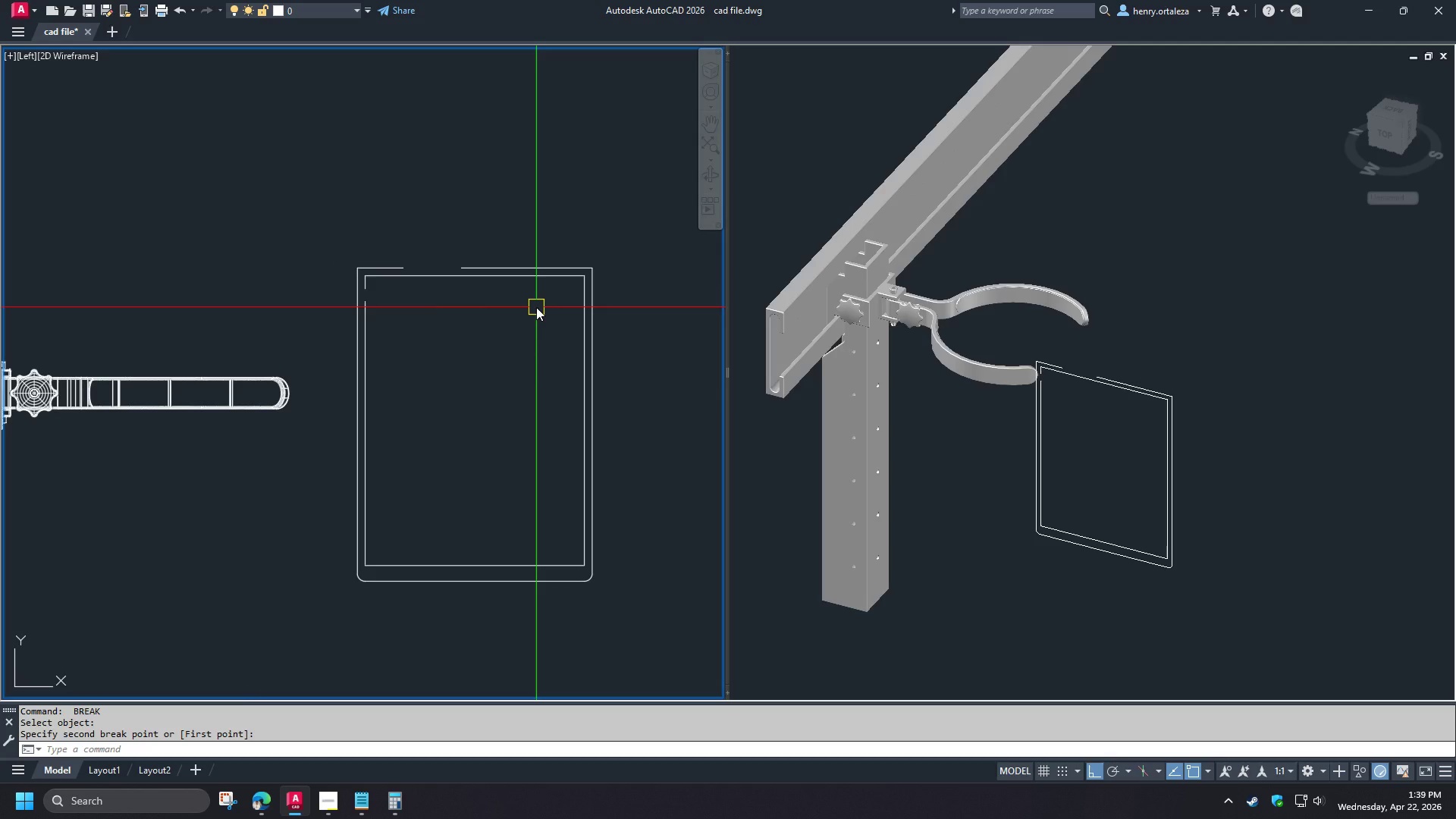 
left_click([259, 807])
 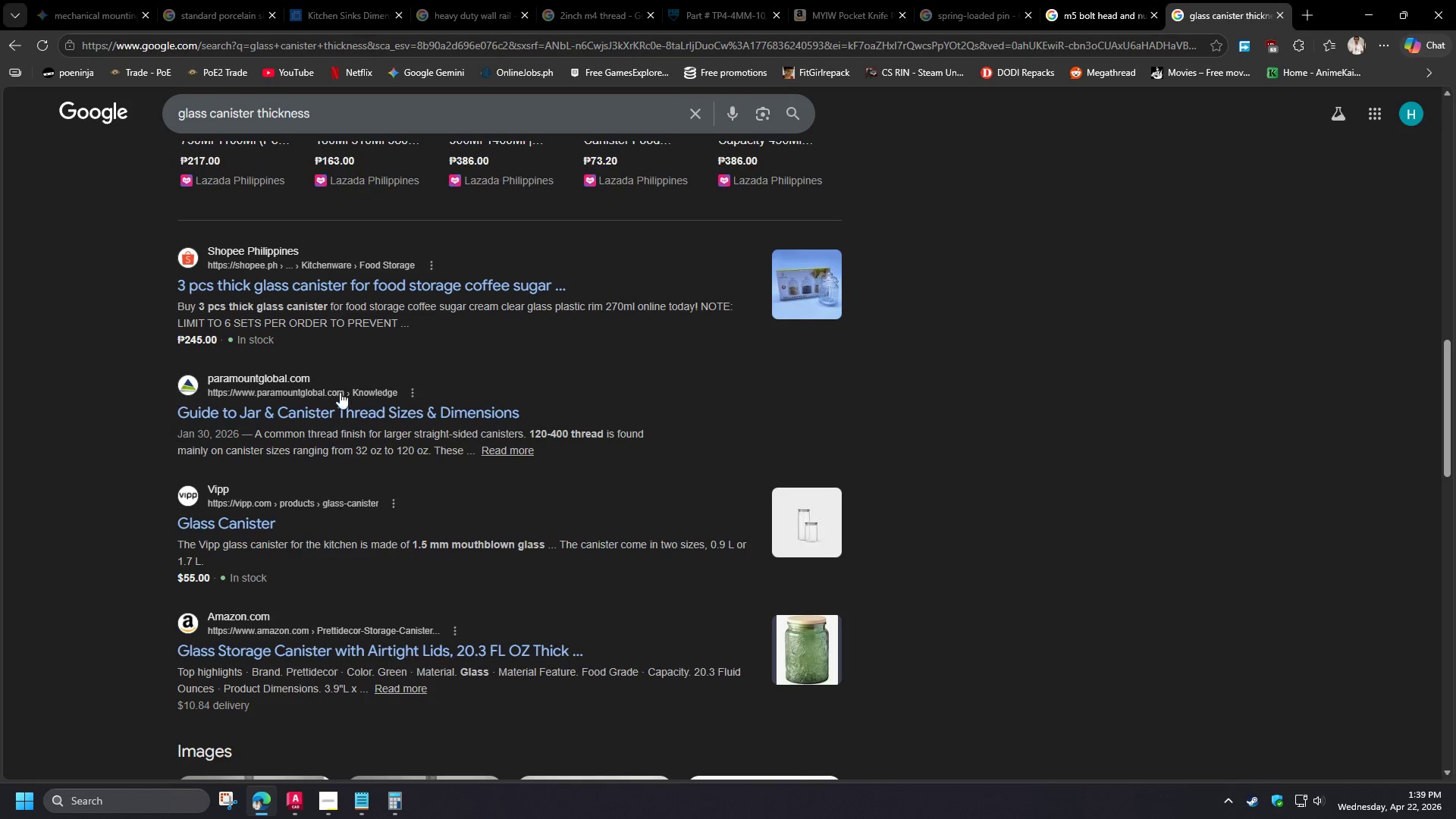 
scroll: coordinate [431, 502], scroll_direction: up, amount: 9.0
 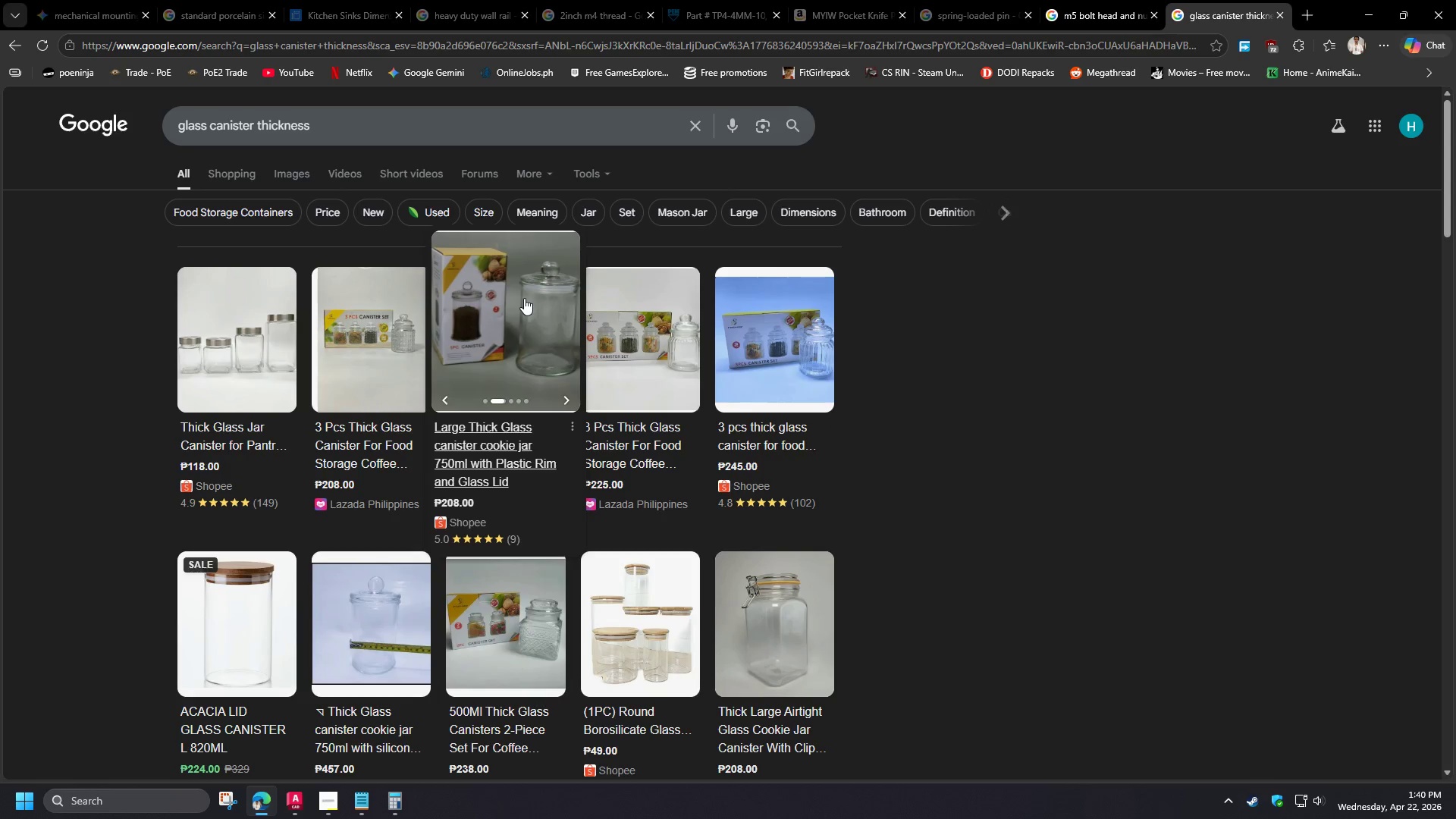 
left_click([1368, 11])
 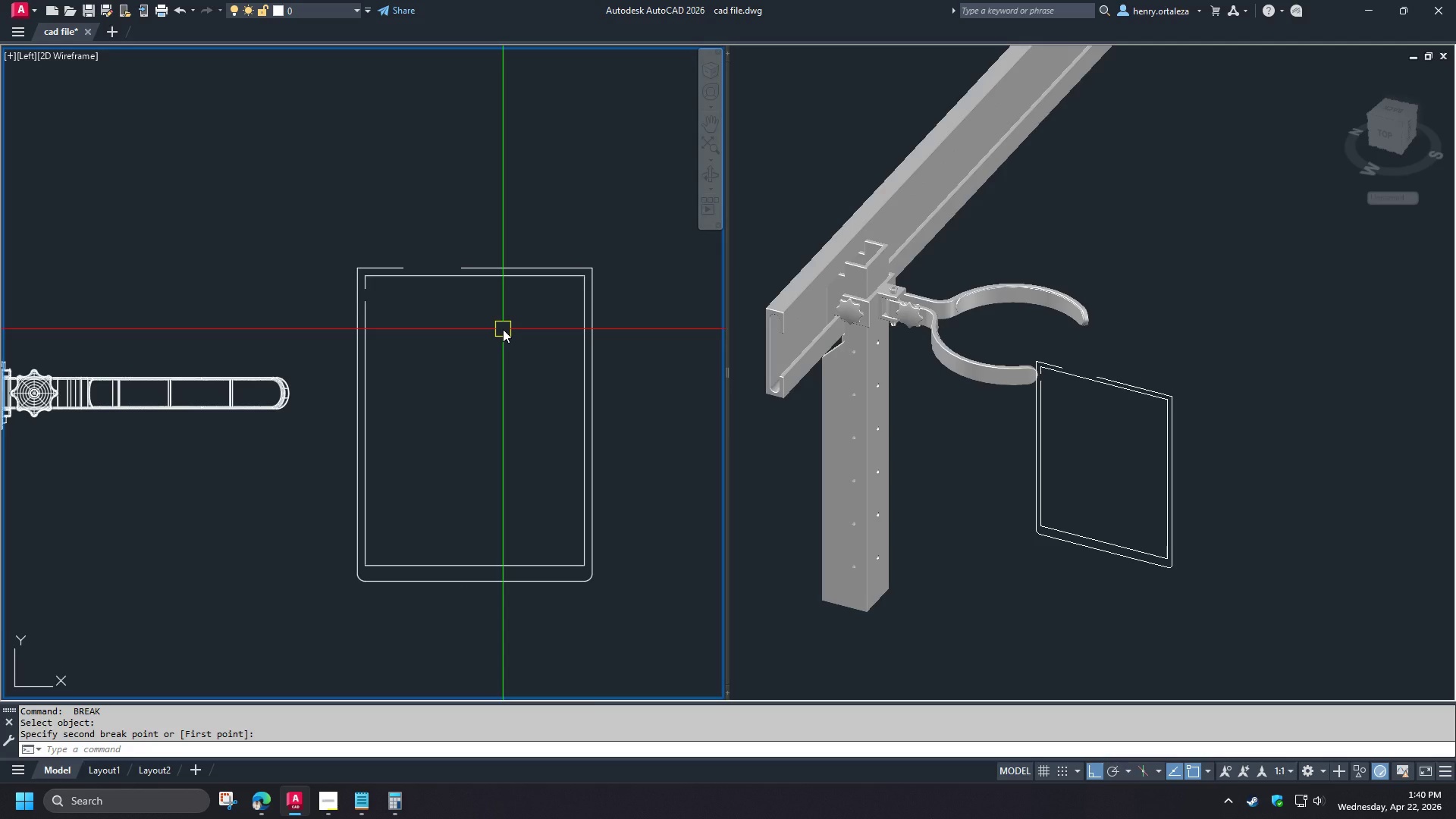 
scroll: coordinate [478, 556], scroll_direction: up, amount: 2.0
 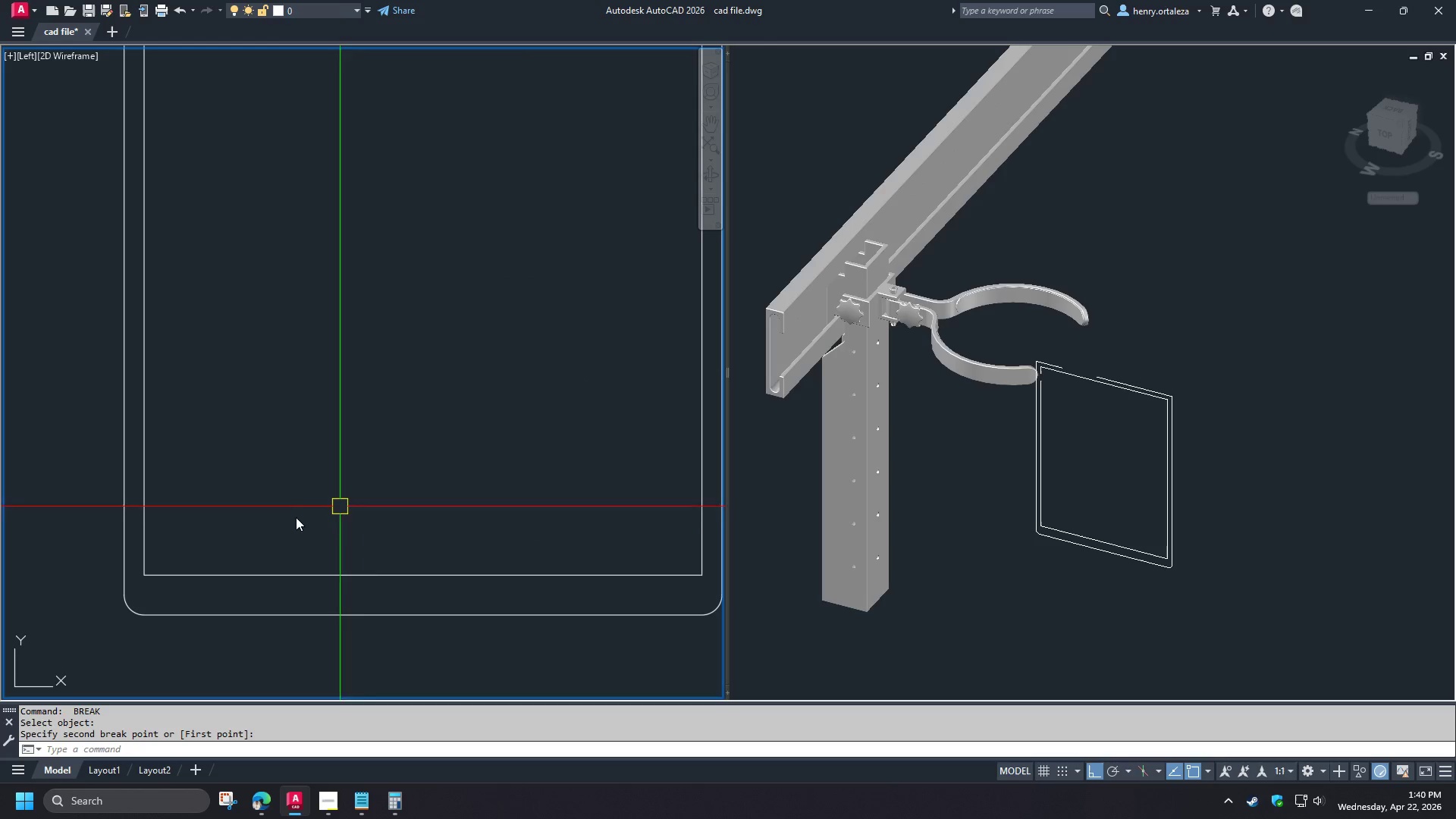 
wait(5.78)
 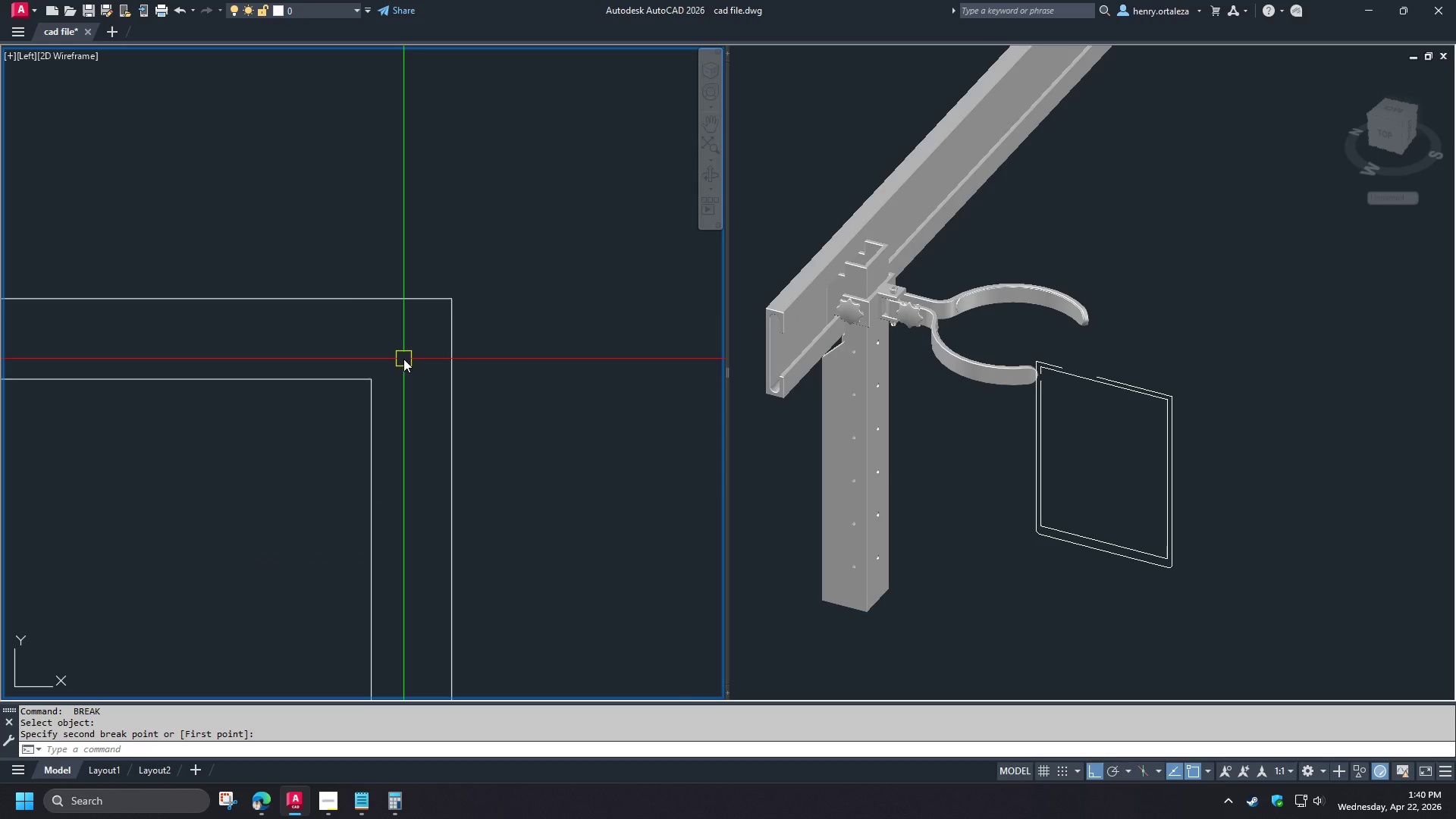 
key(F)
 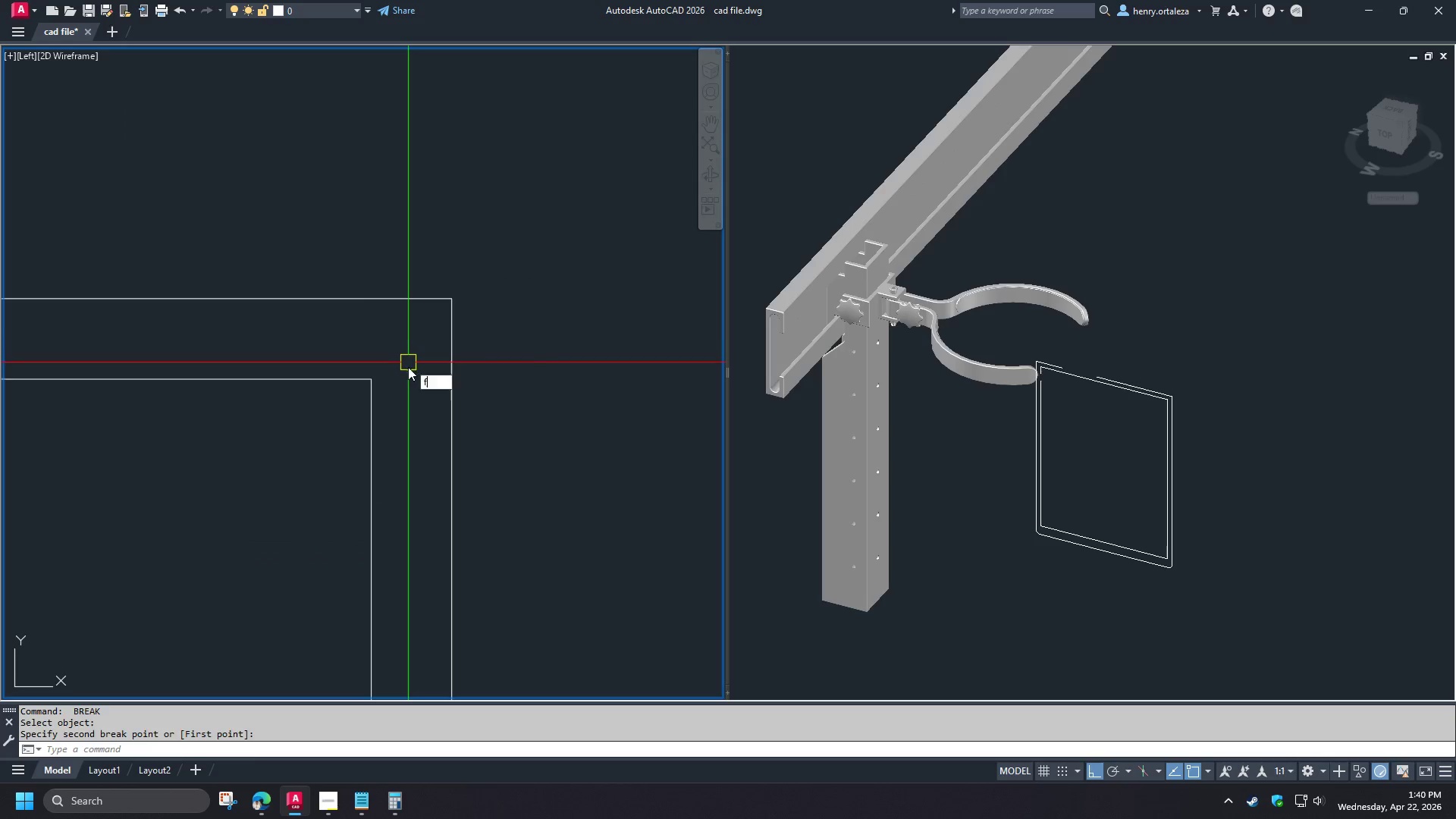 
key(Space)
 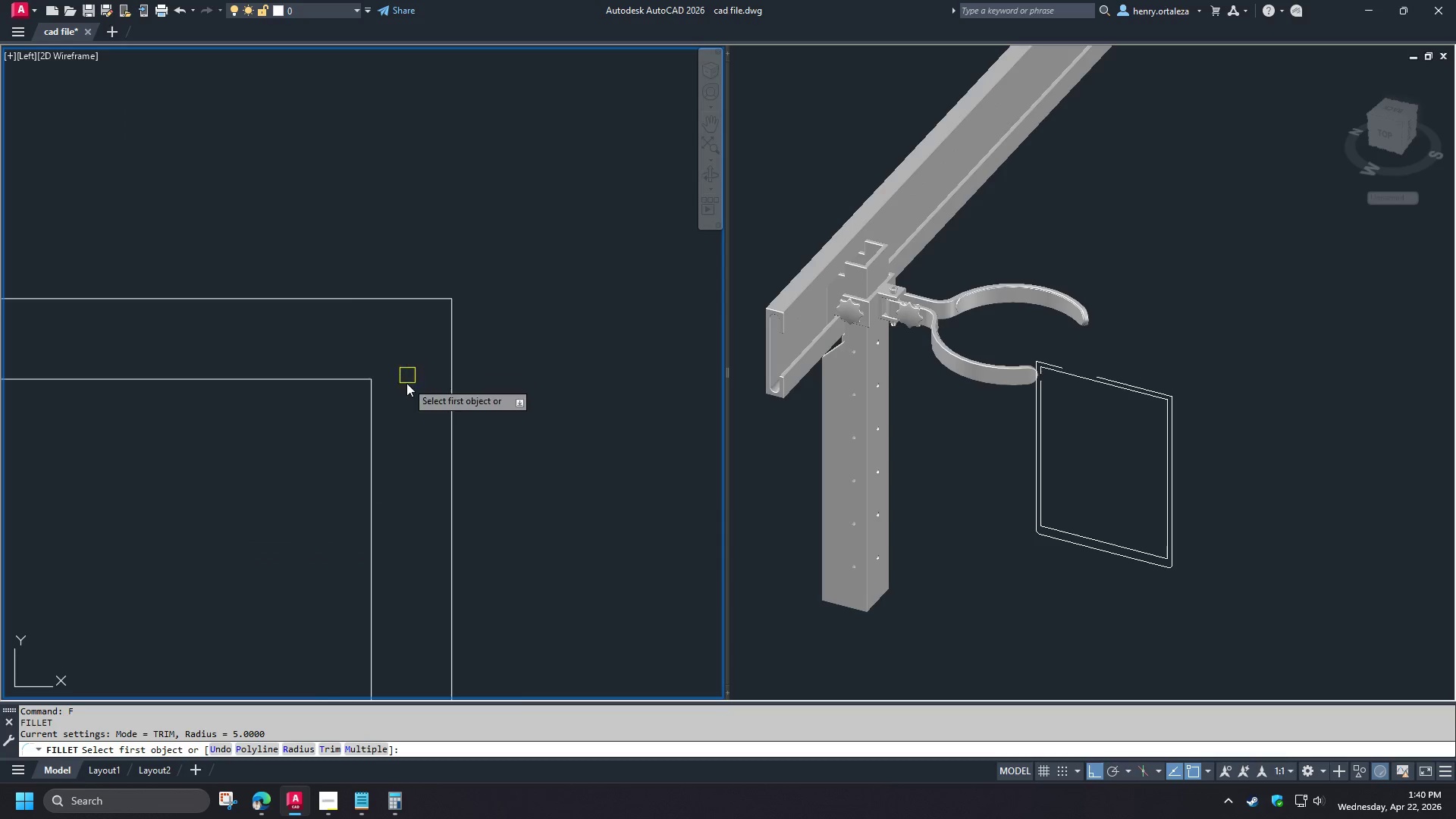 
scroll: coordinate [297, 522], scroll_direction: down, amount: 2.0
 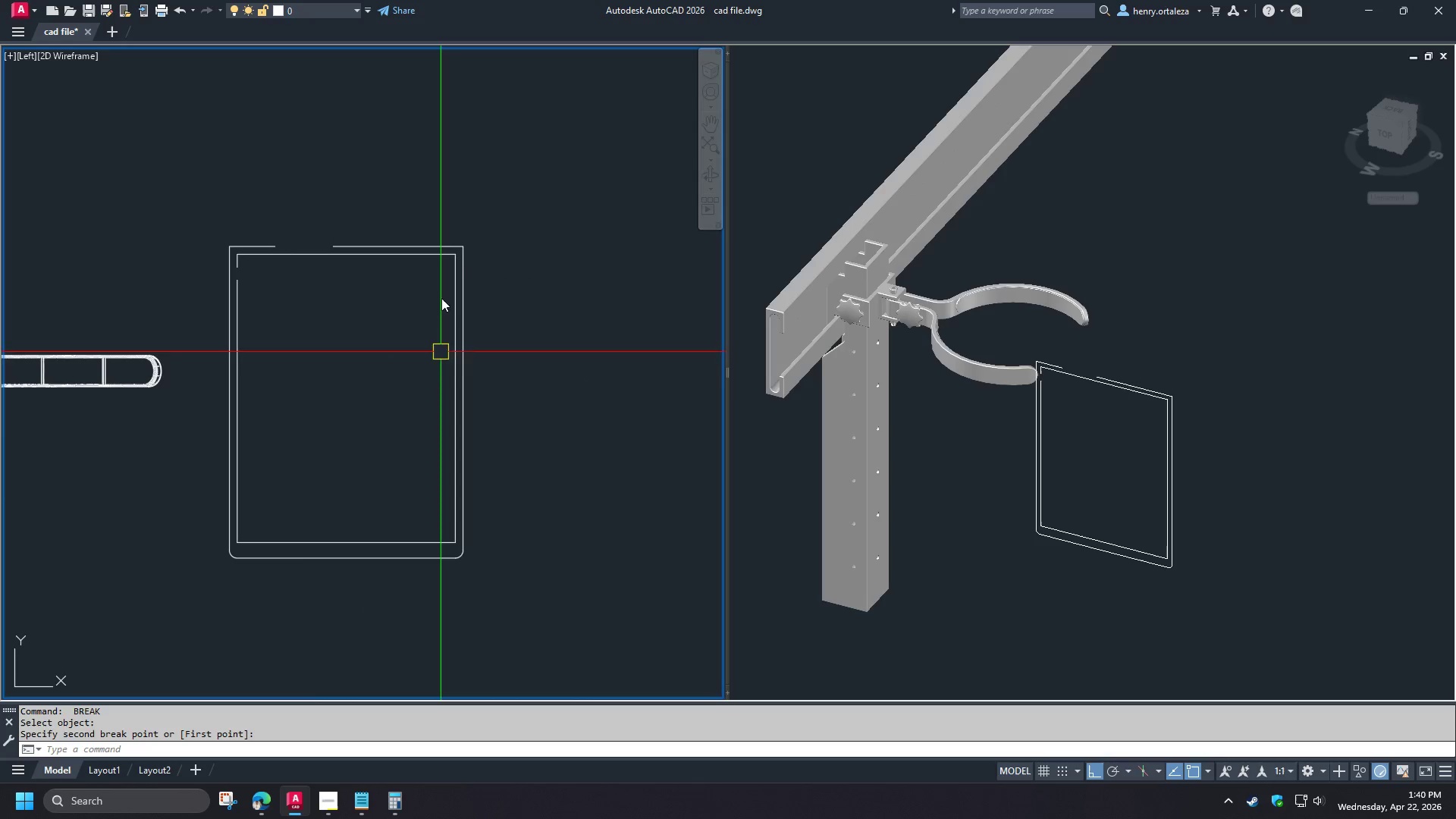 
scroll: coordinate [475, 215], scroll_direction: up, amount: 3.0
 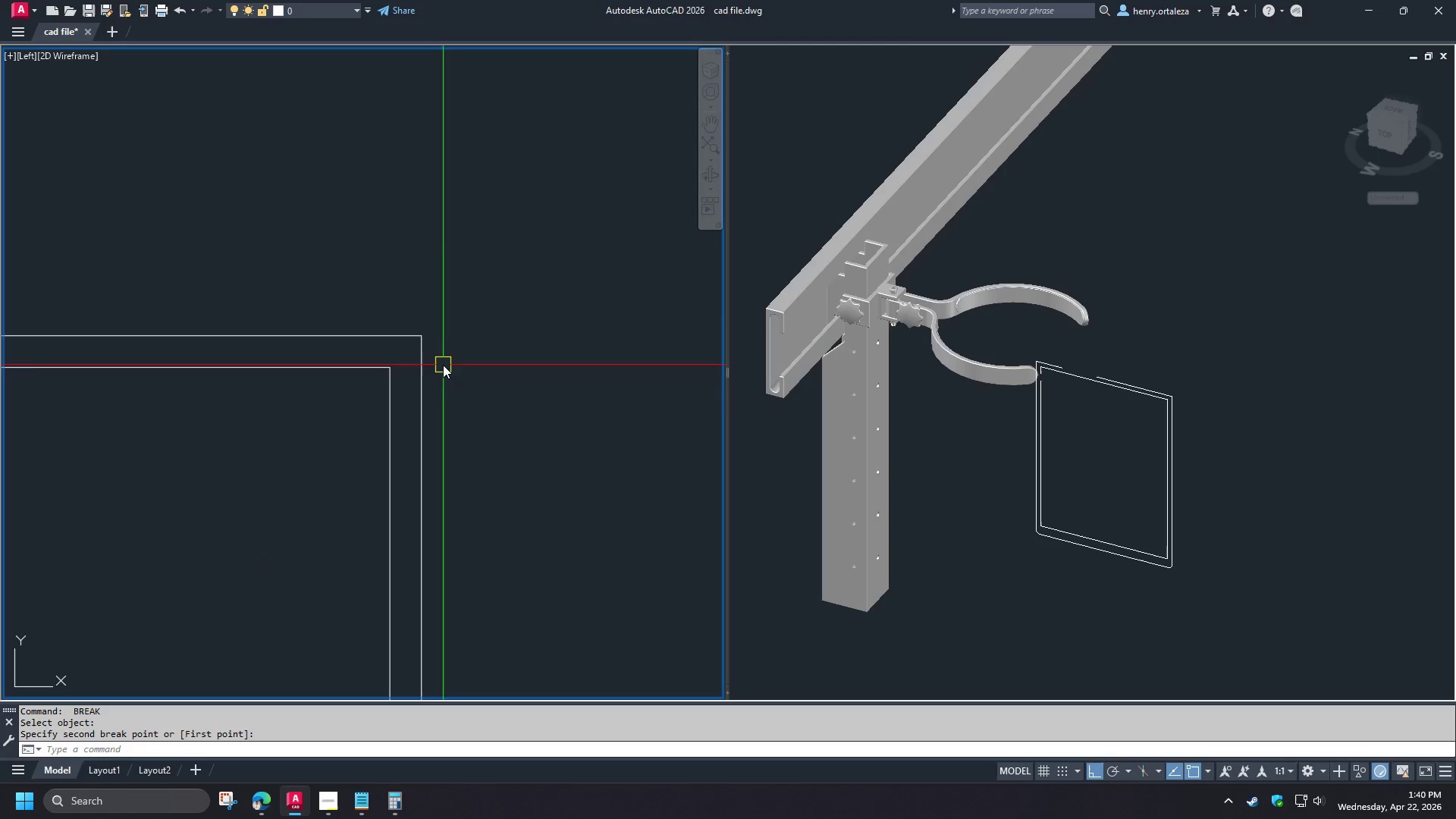 
left_click([449, 401])
 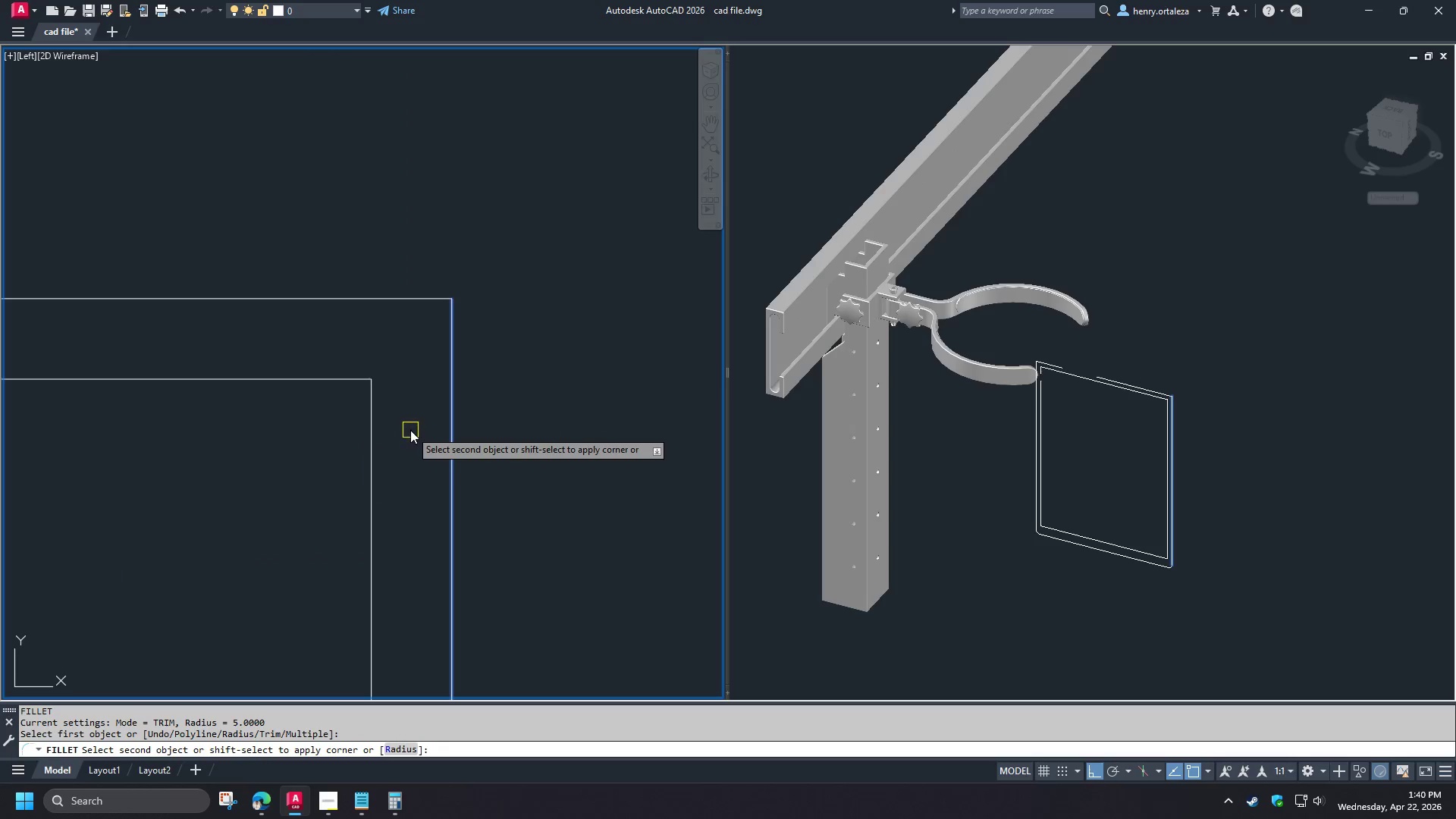 
scroll: coordinate [403, 359], scroll_direction: up, amount: 2.0
 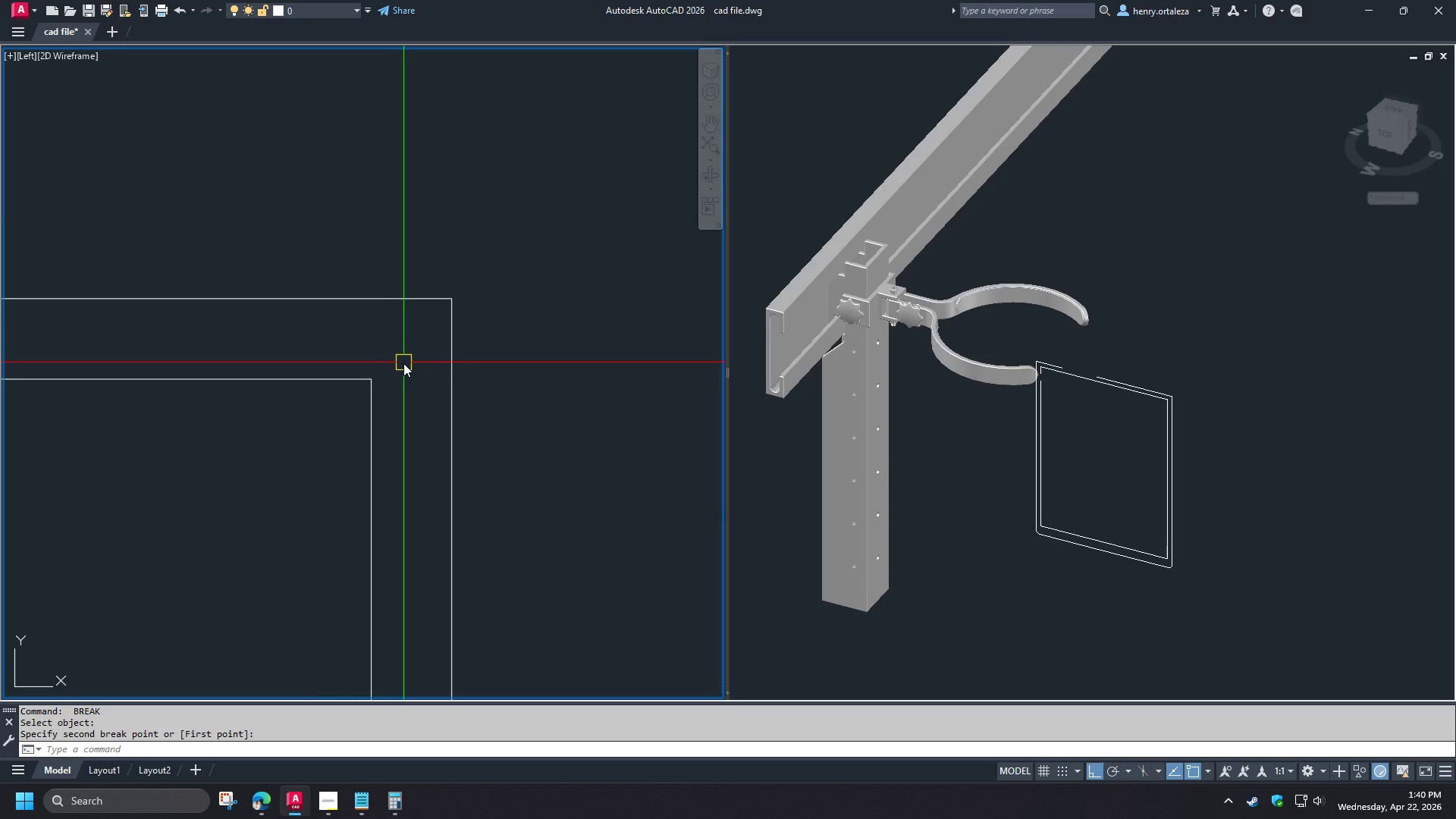 
key(Escape)
 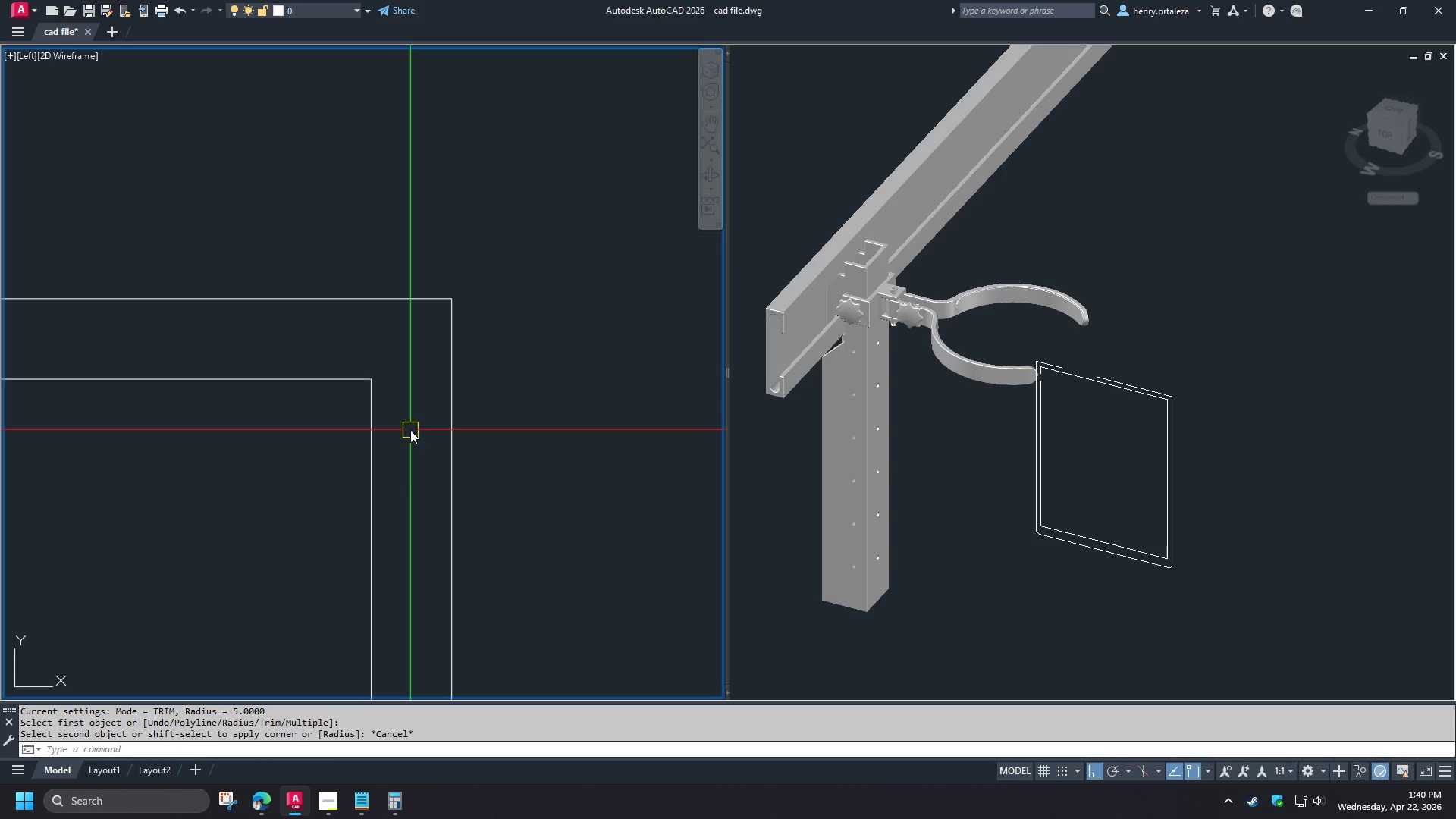 
key(F)
 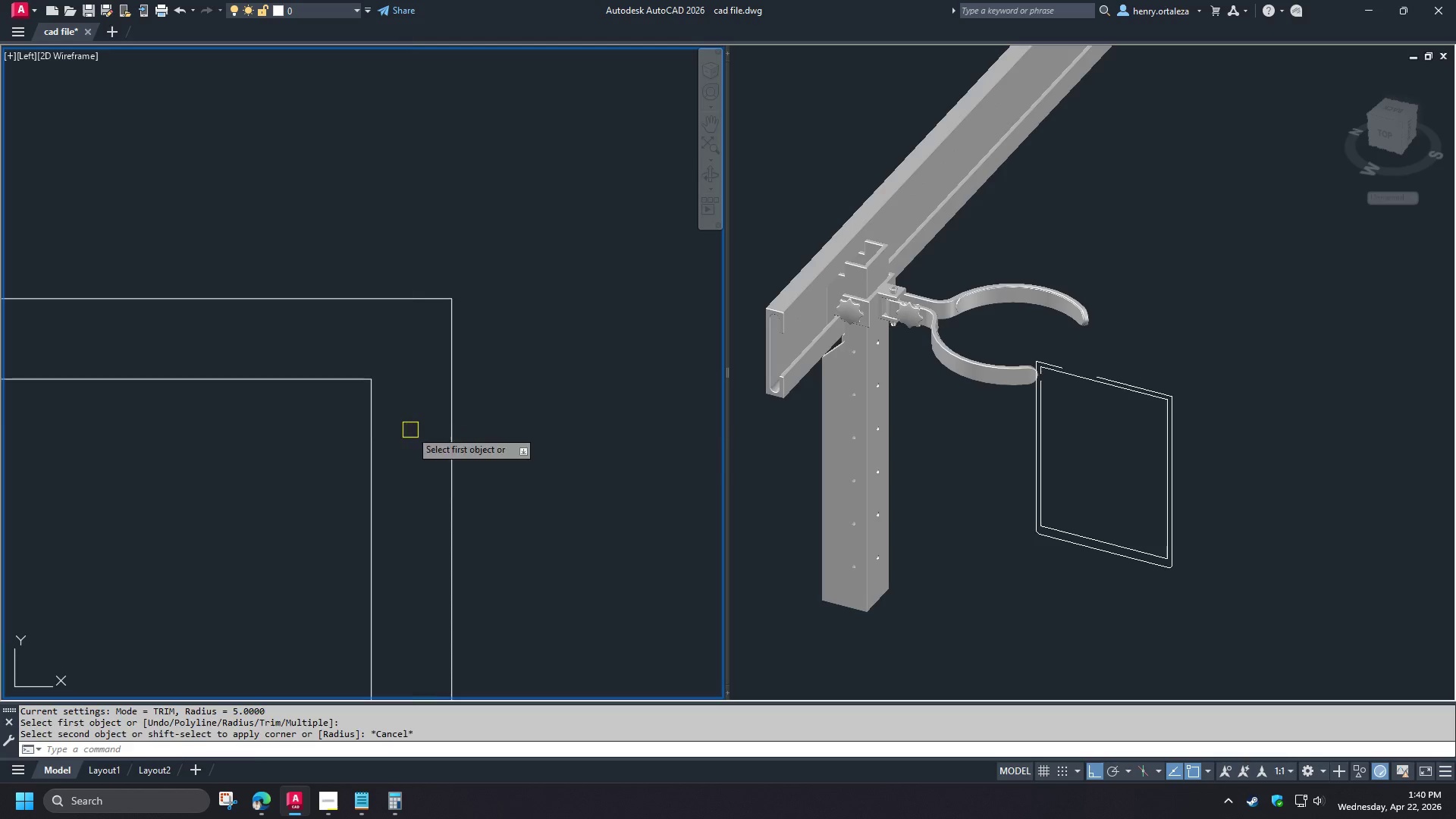 
key(Space)
 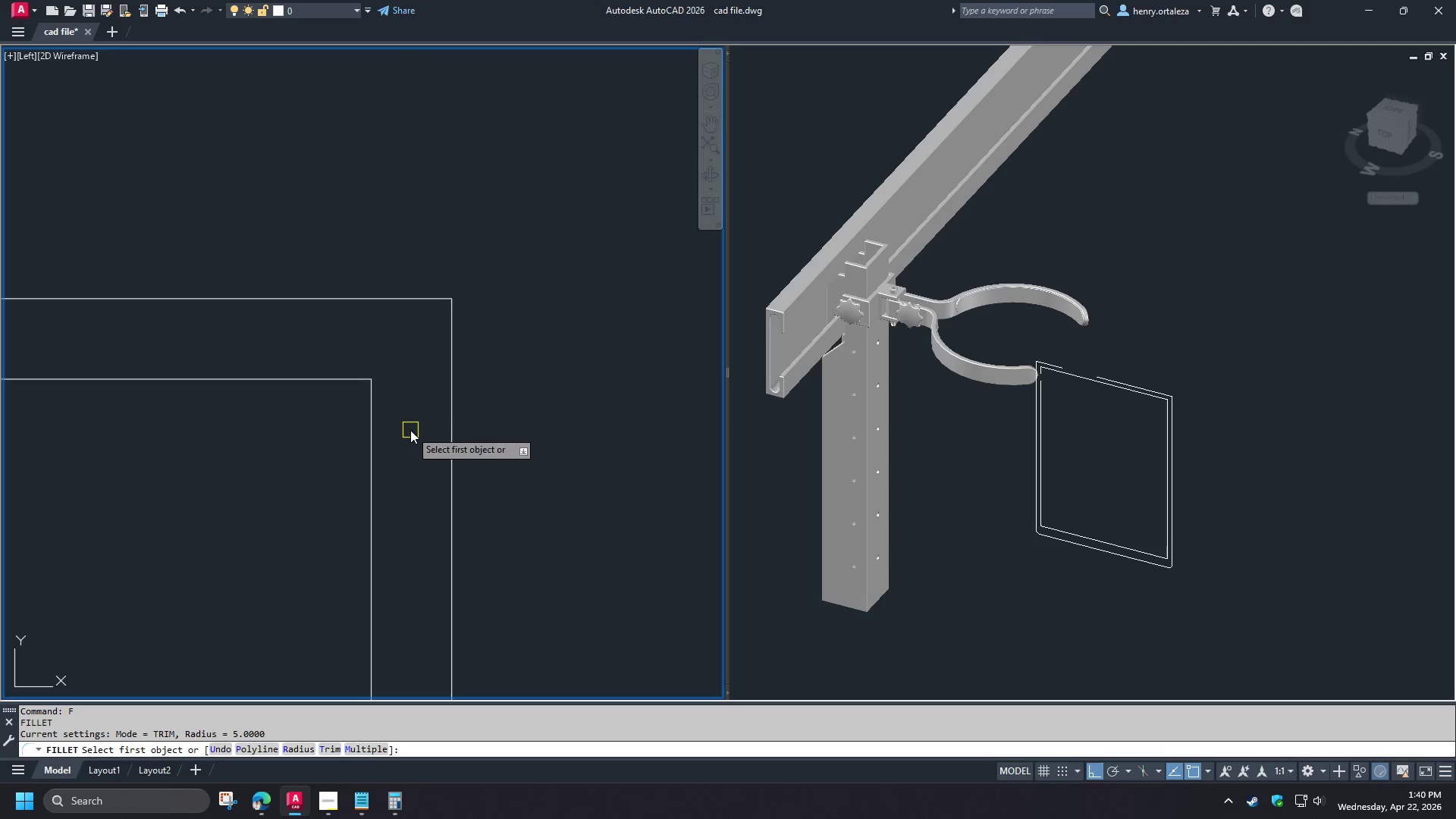 
key(R)
 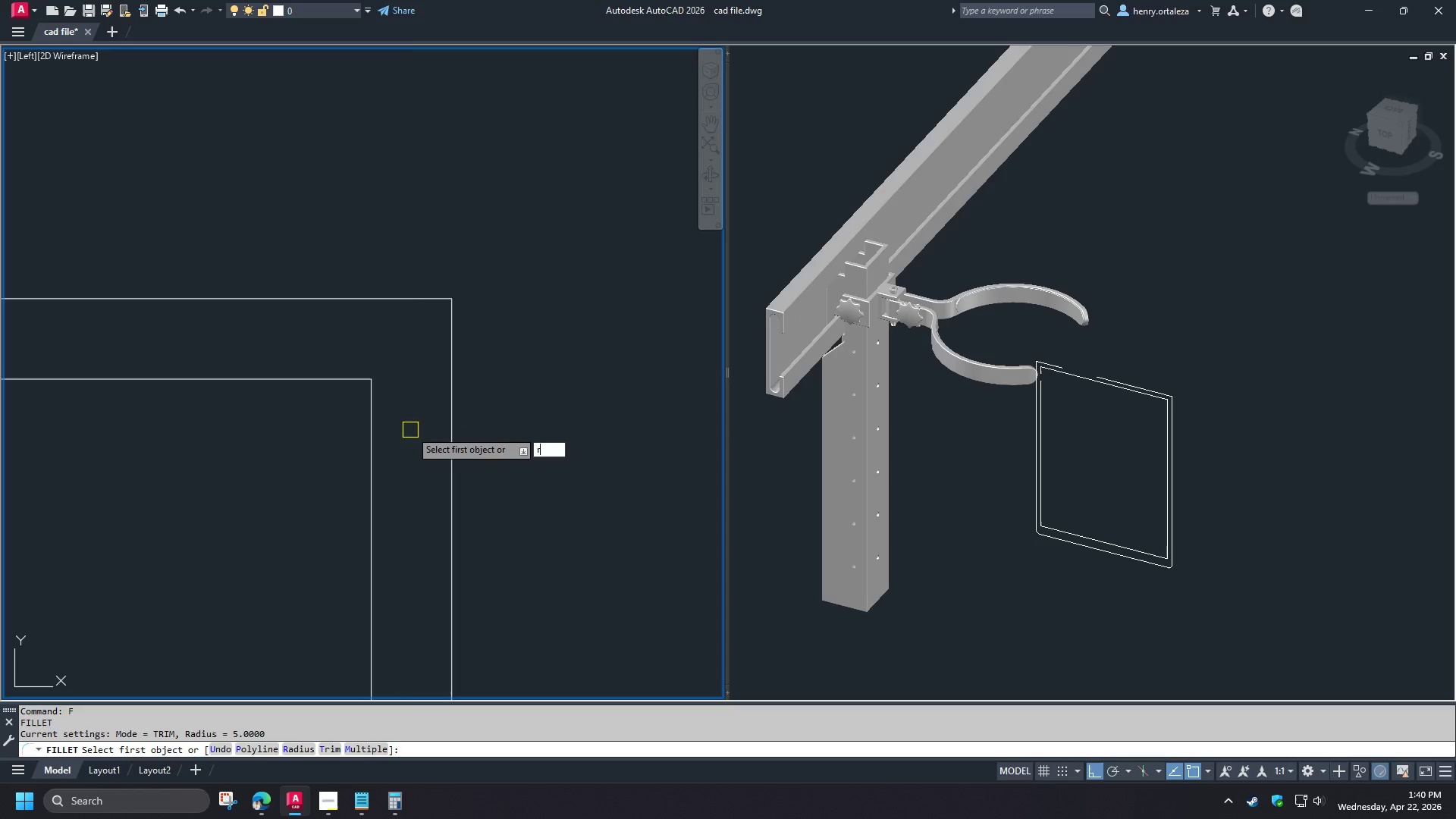 
key(Space)
 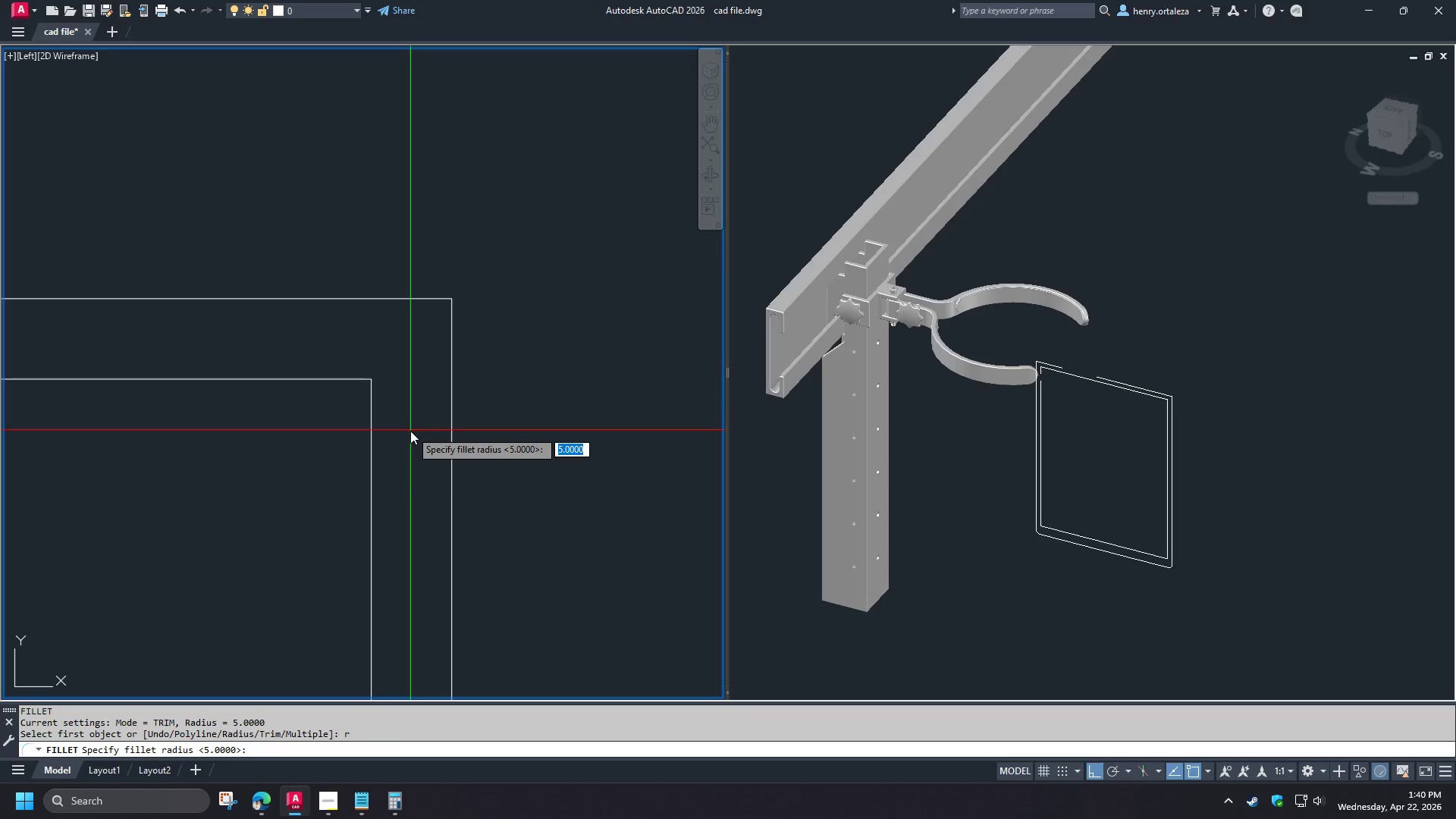 
key(0)
 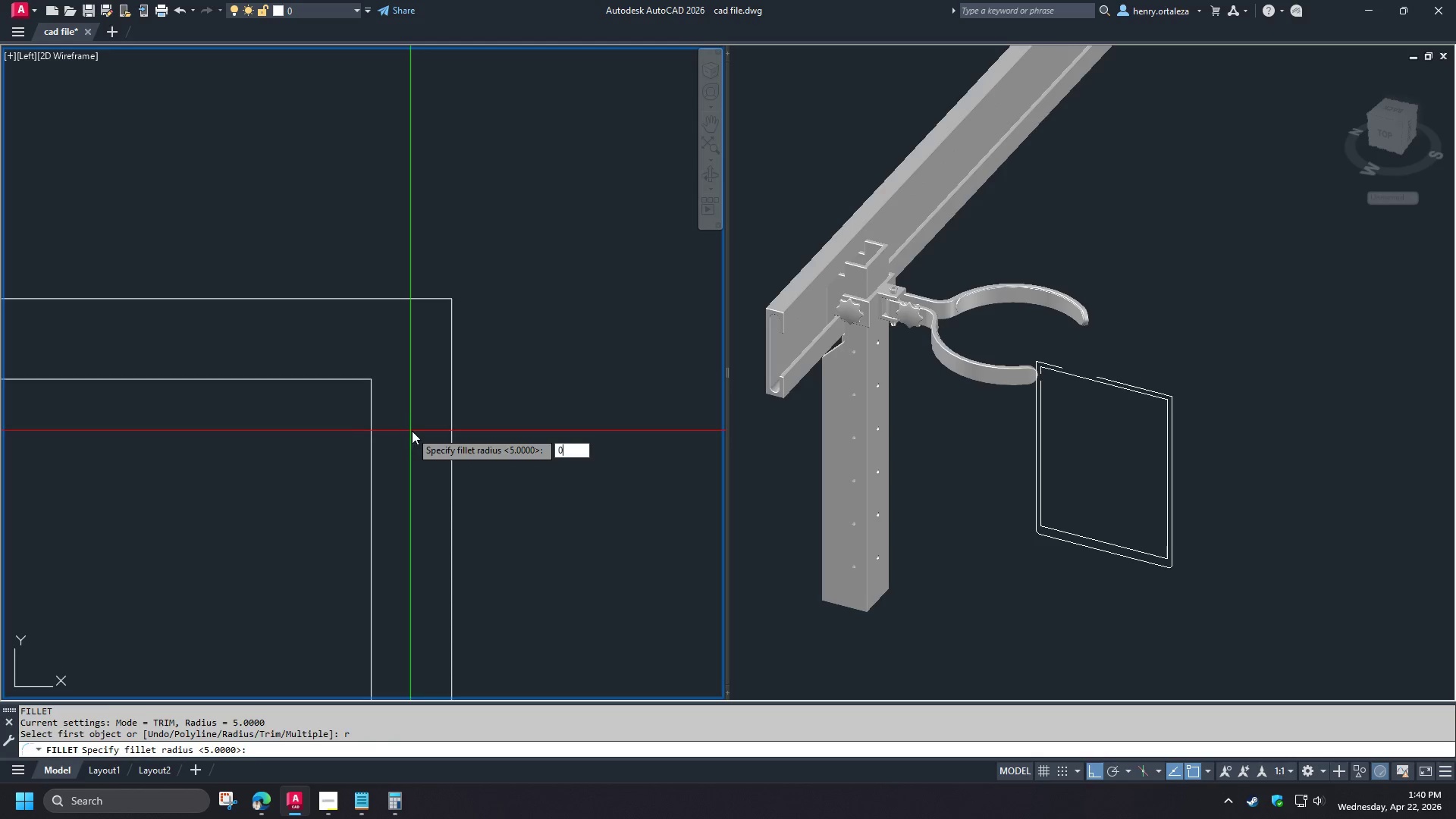 
key(Space)
 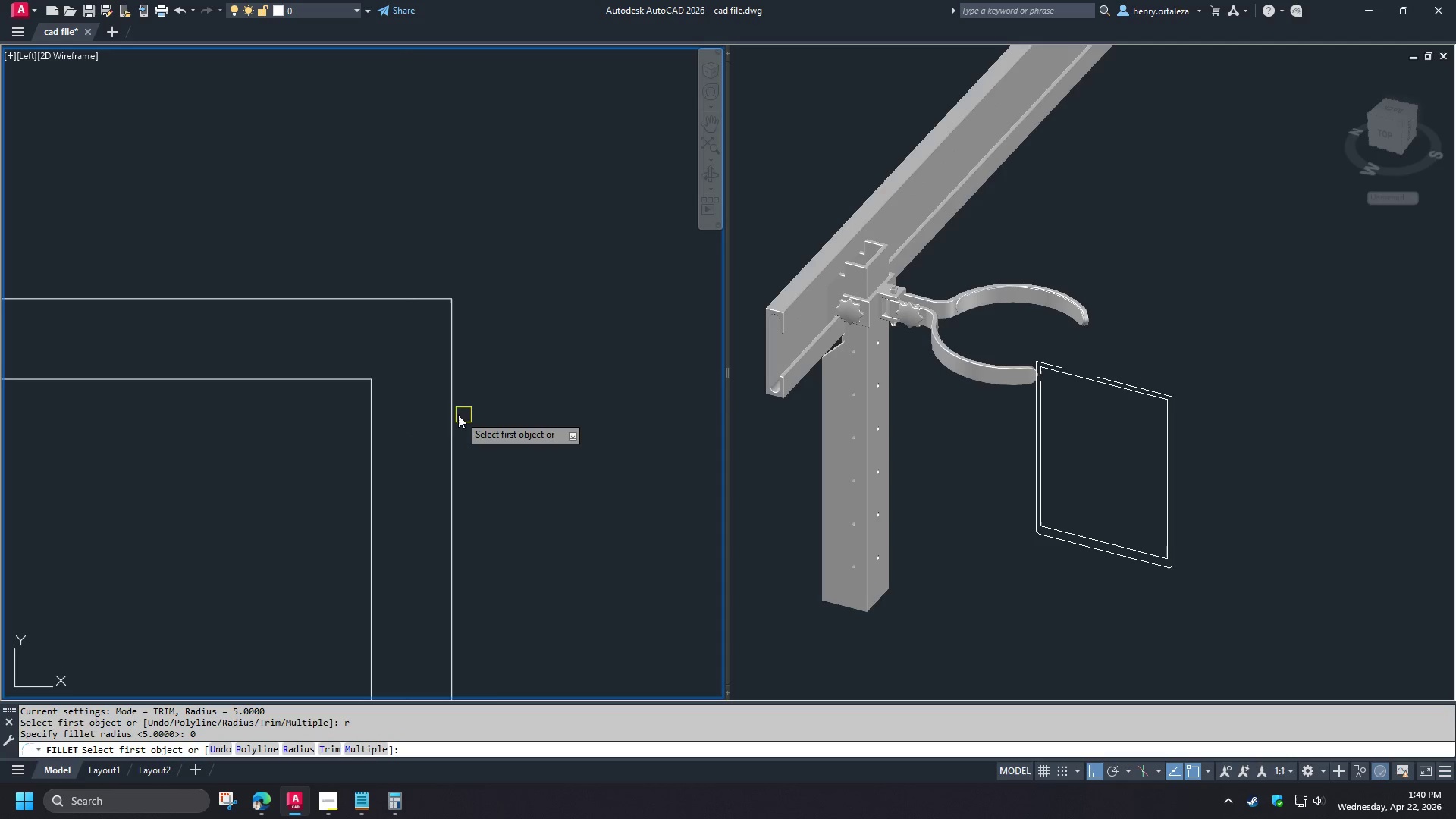 
left_click([457, 415])
 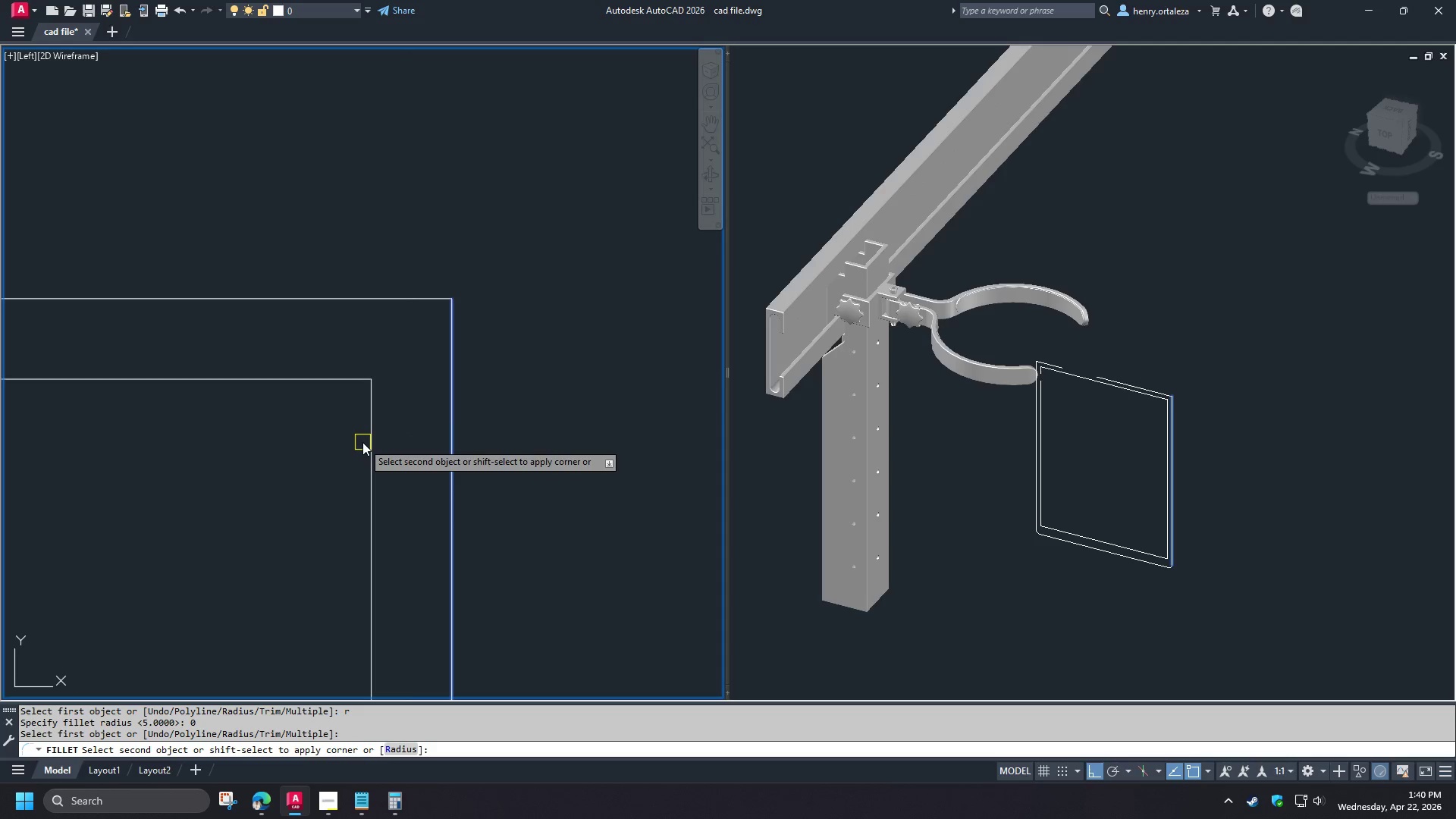 
left_click([370, 443])
 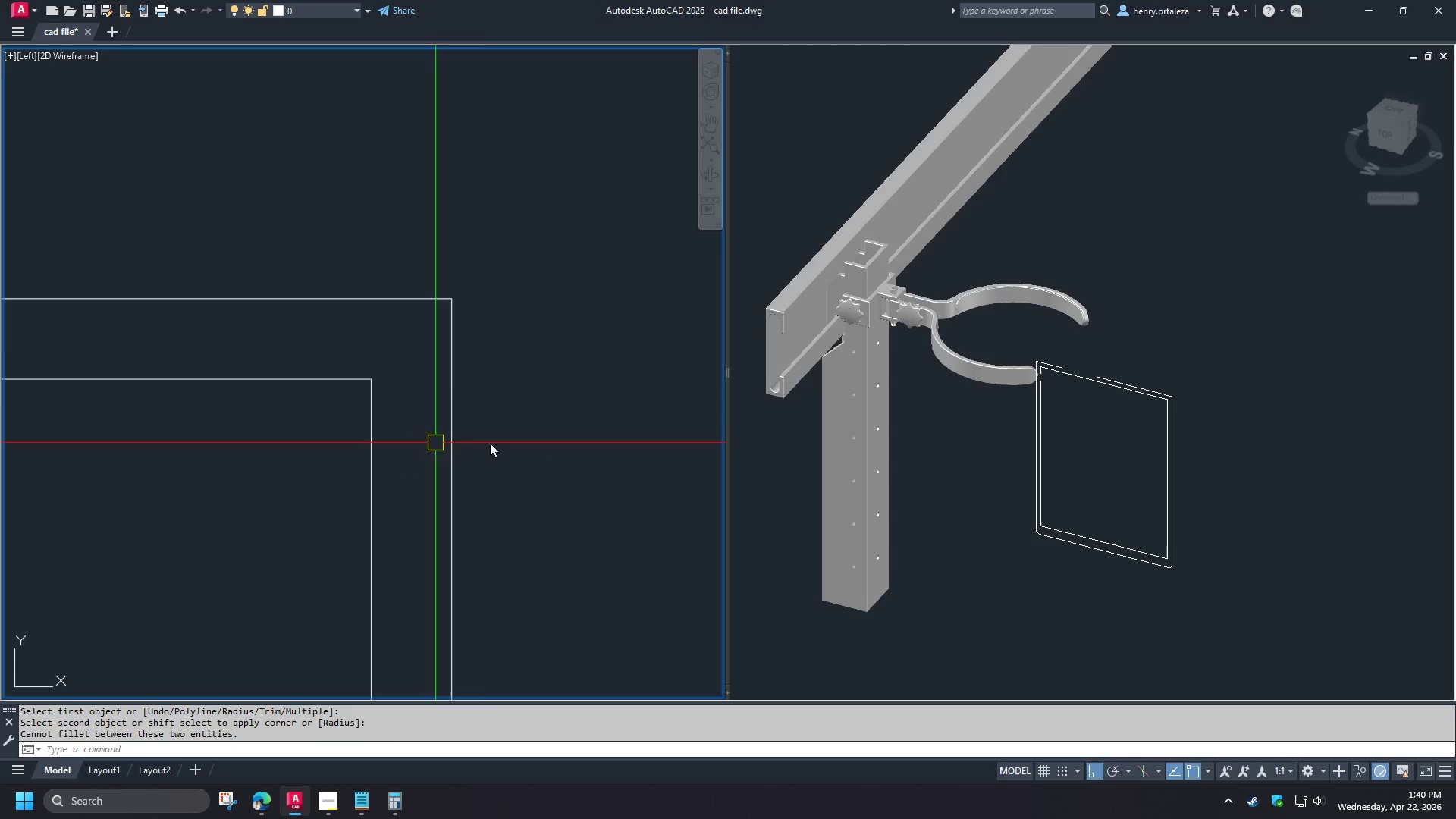 
key(C)
 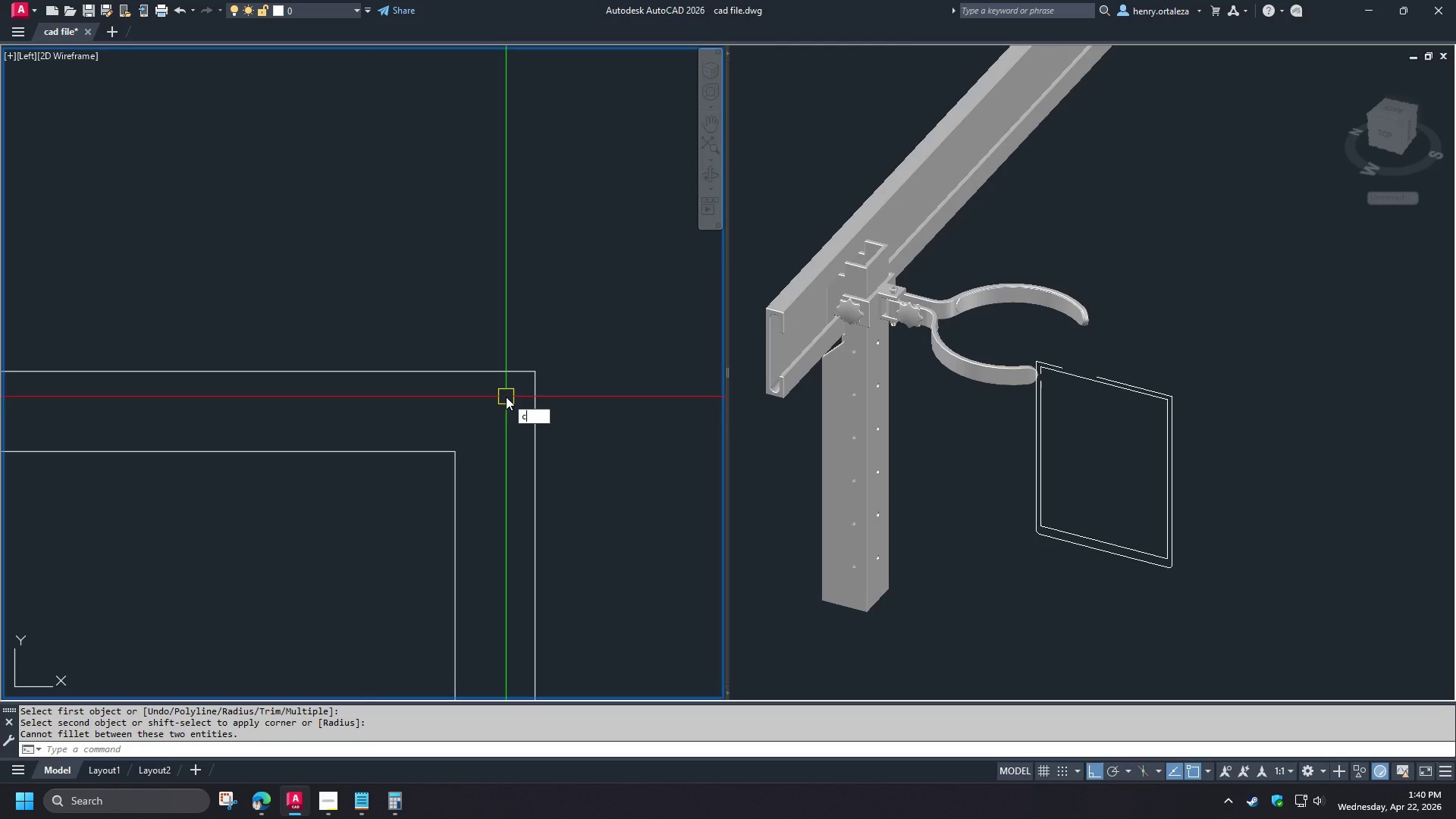 
key(Space)
 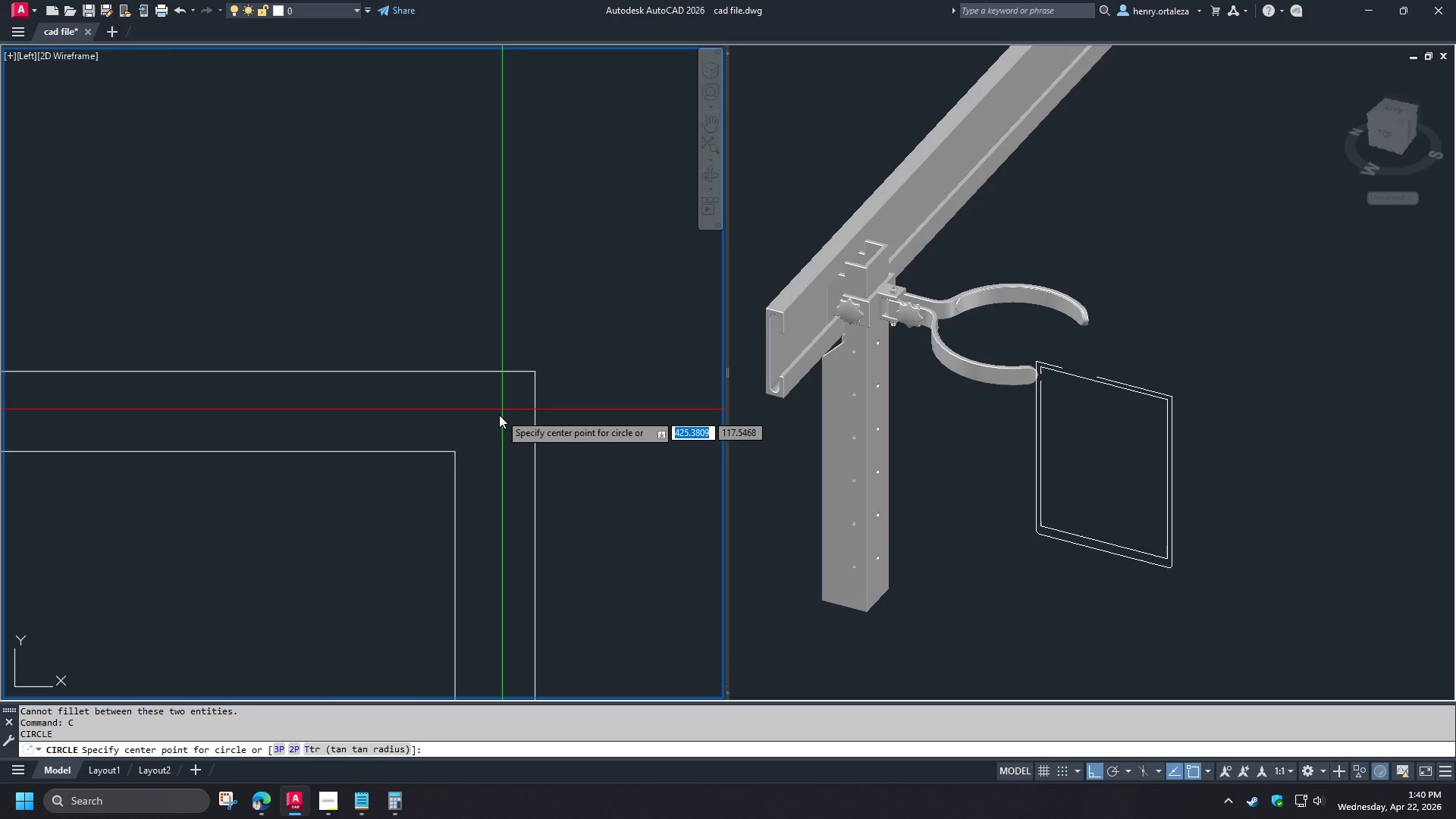 
key(Shift+ShiftLeft)
 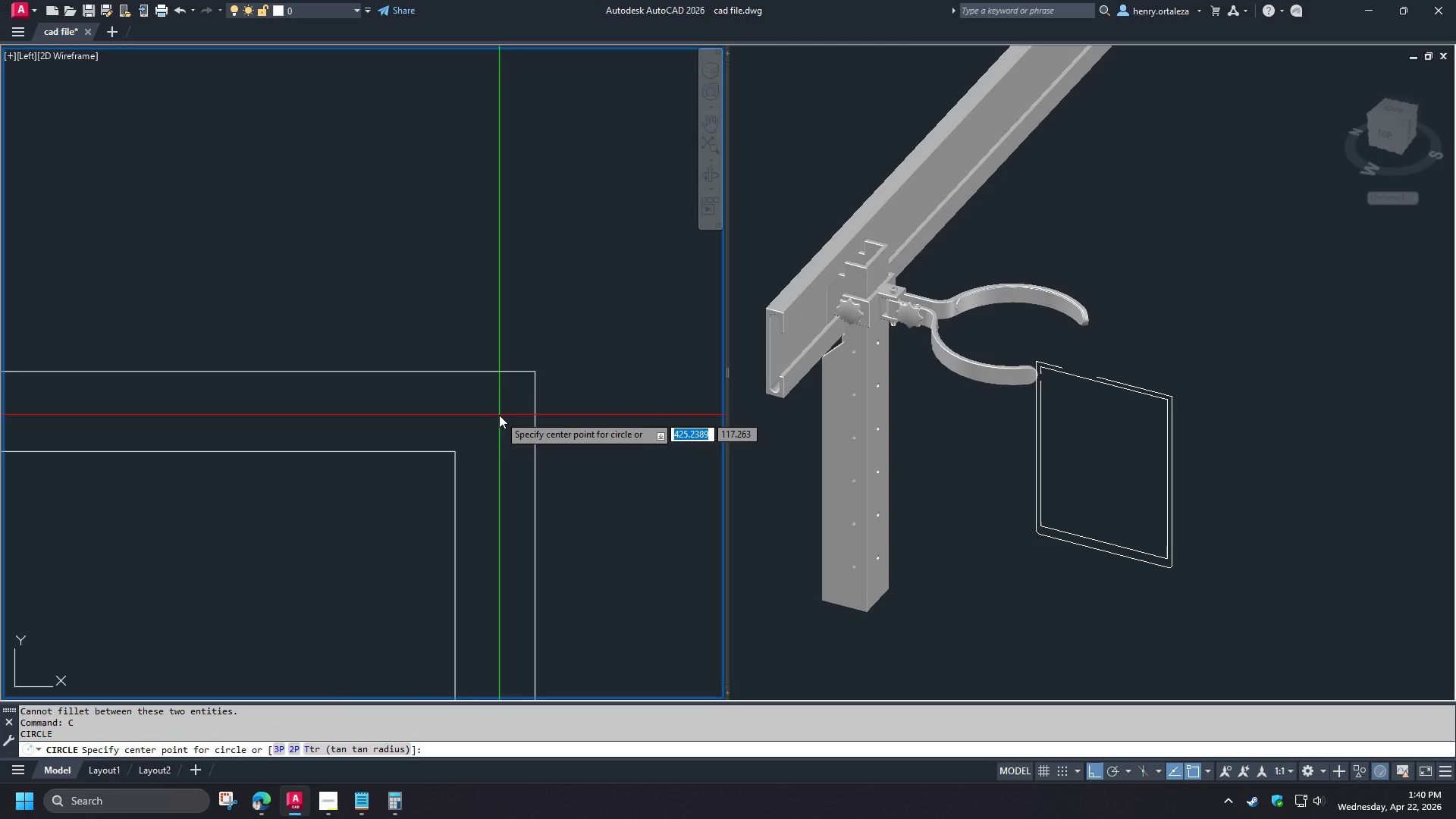 
key(Escape)
 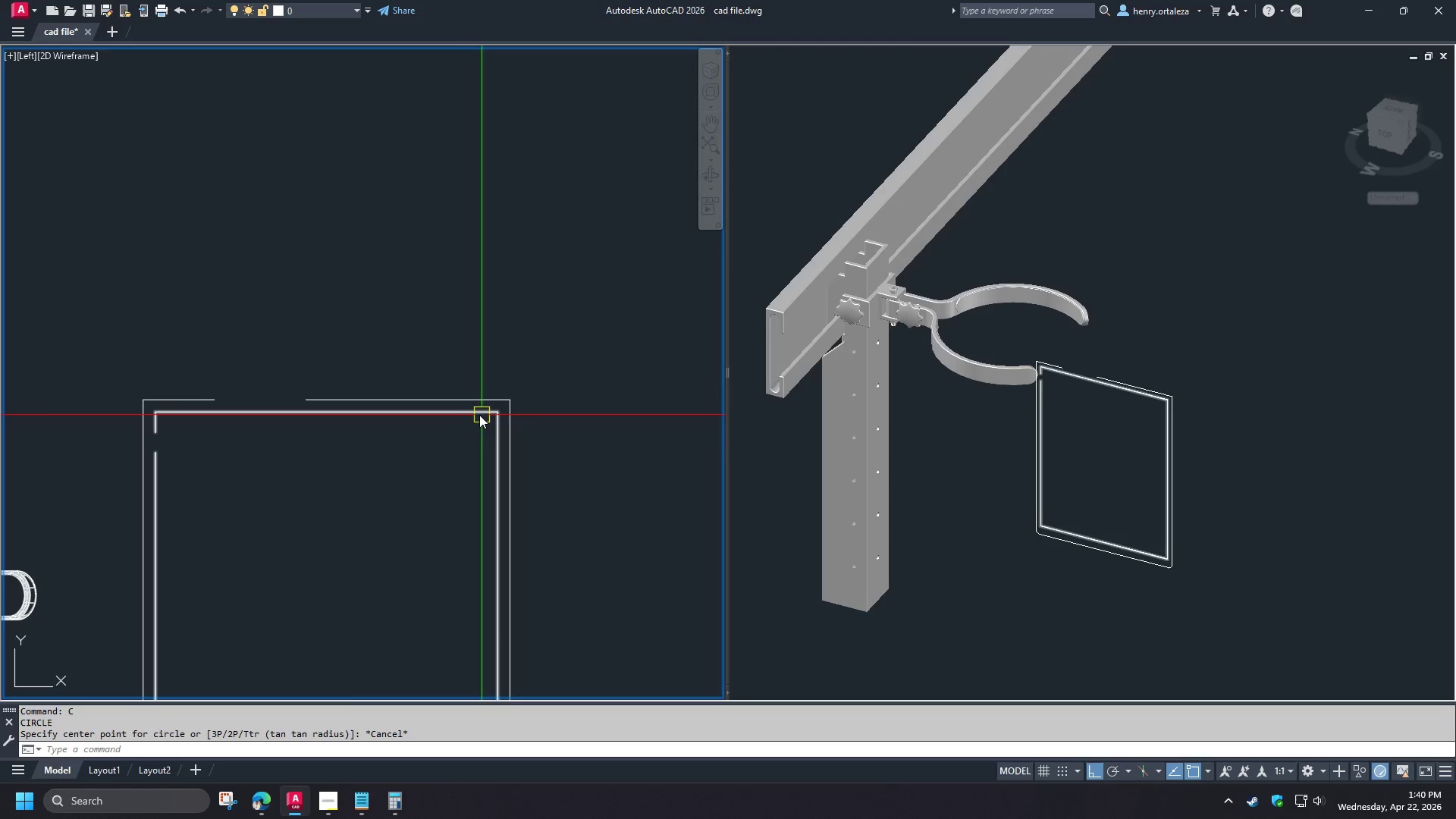 
left_click([479, 415])
 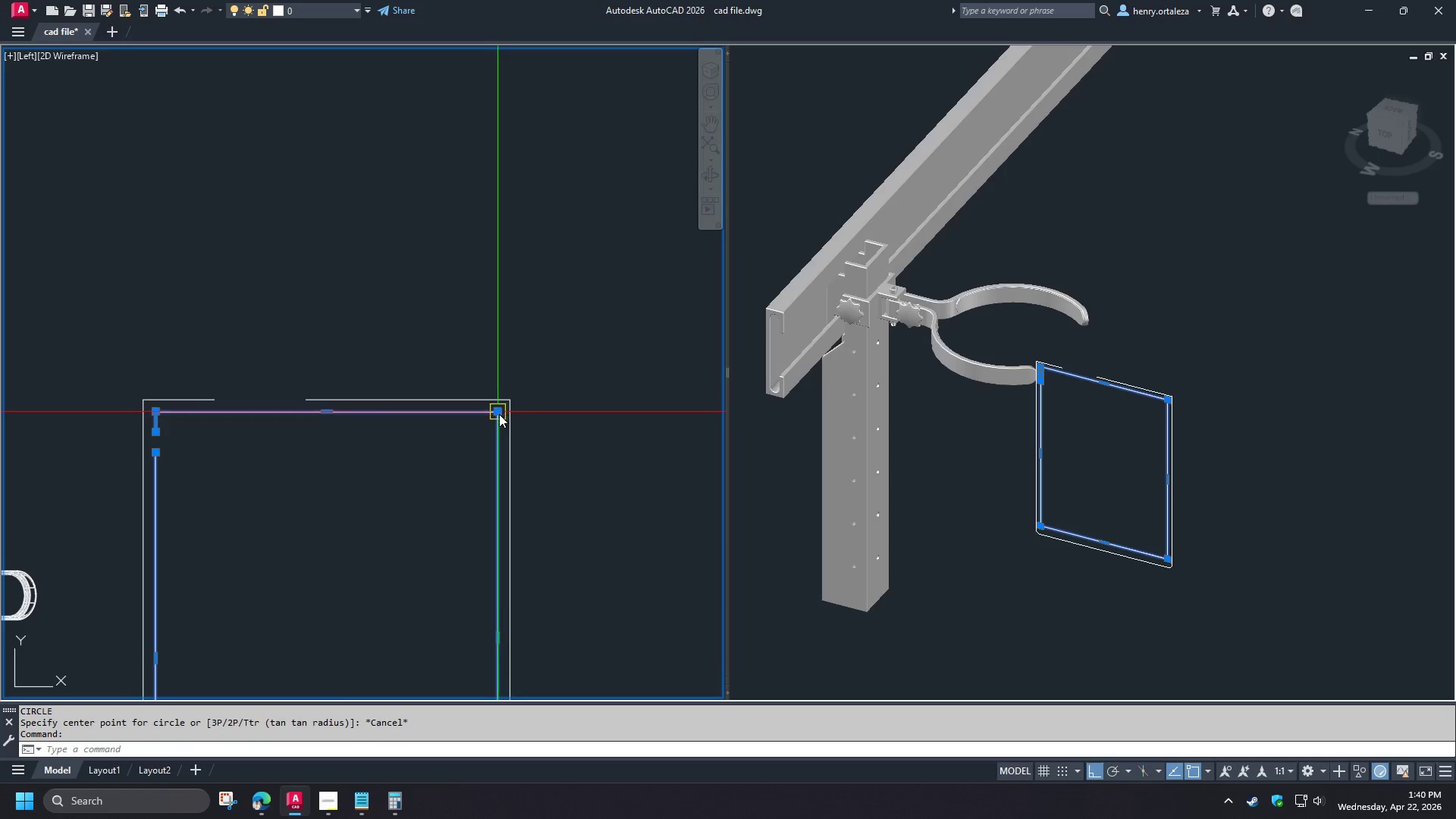 
scroll: coordinate [523, 437], scroll_direction: down, amount: 2.0
 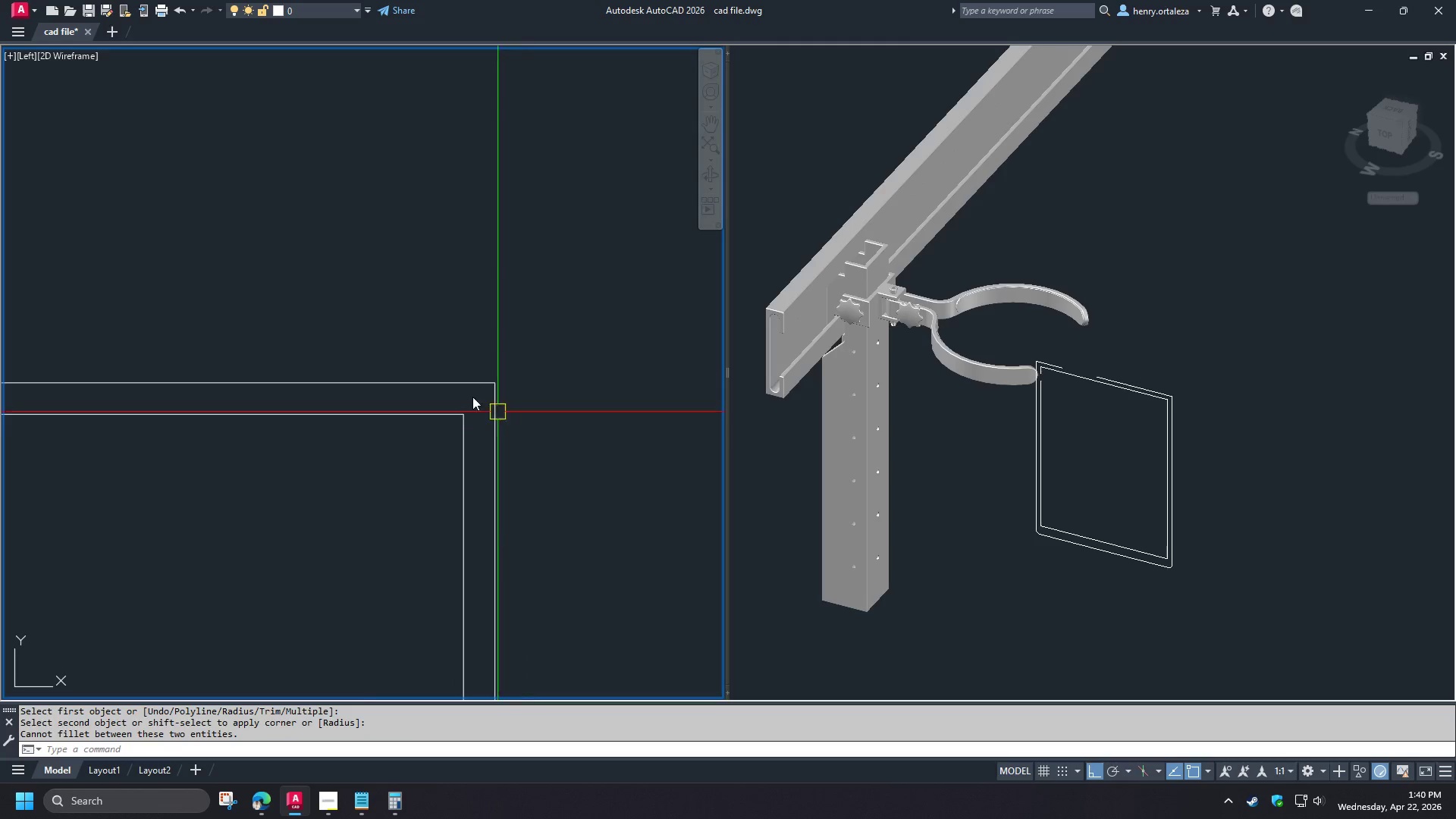 
key(X)
 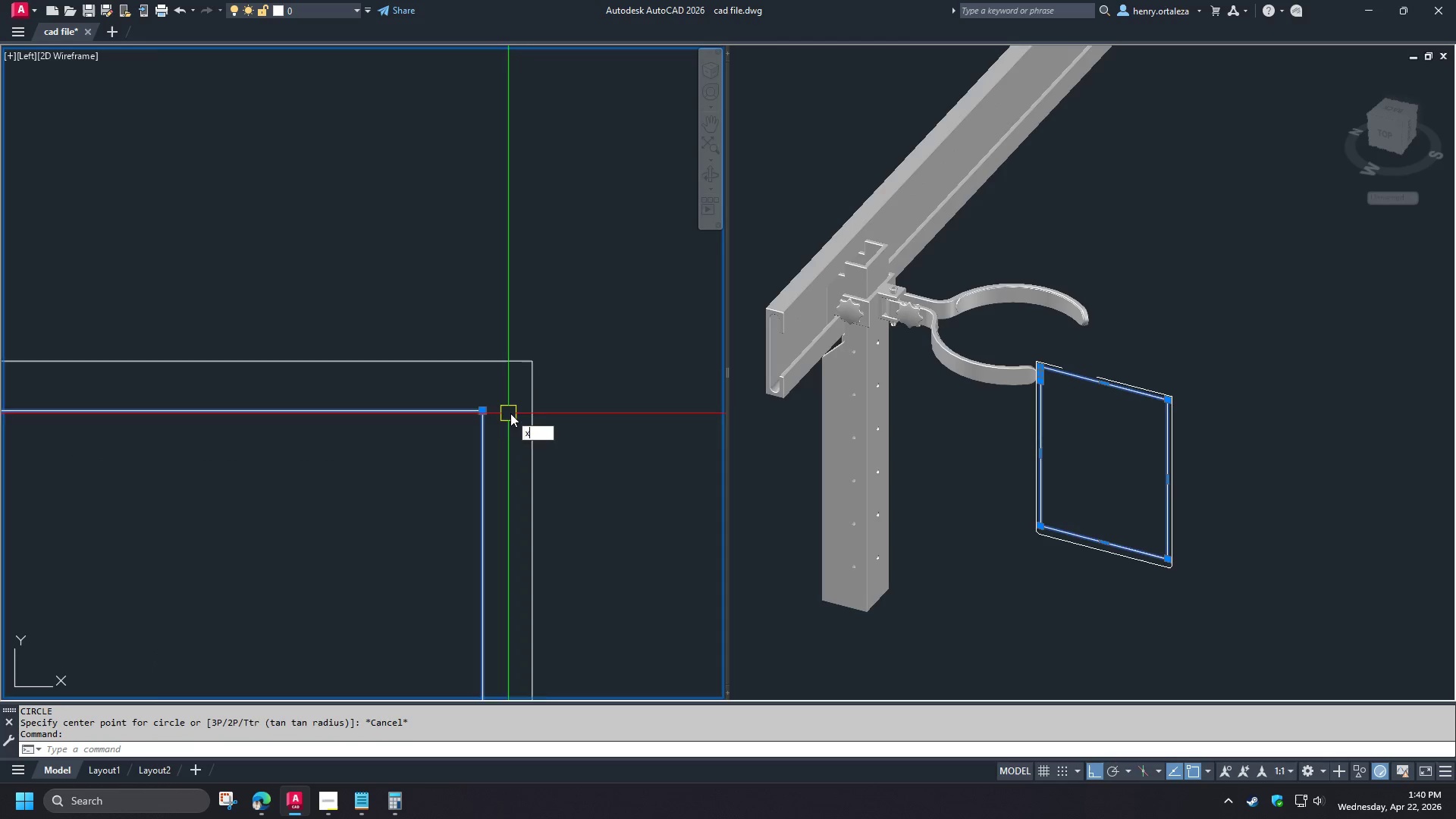 
key(Space)
 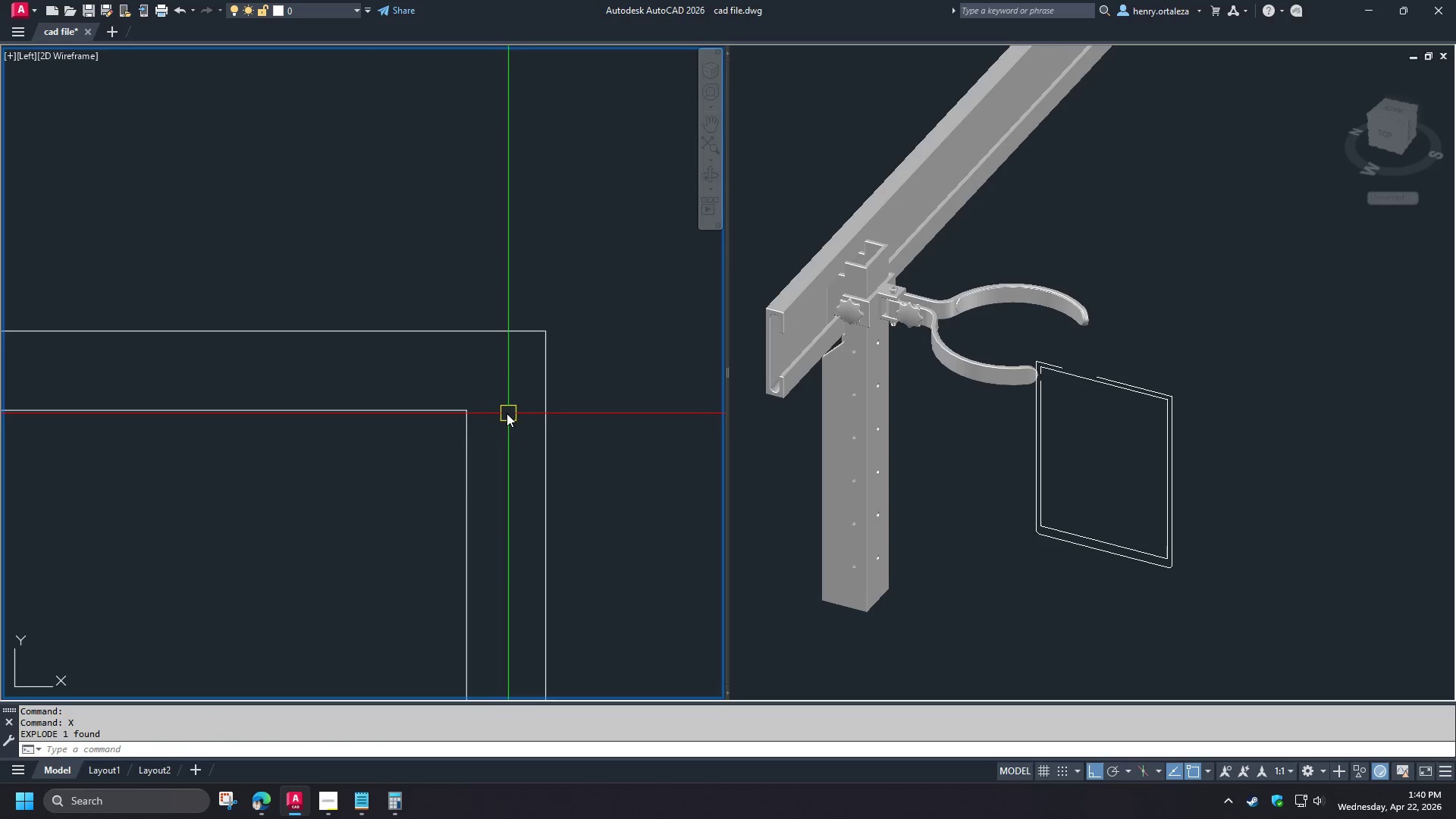 
scroll: coordinate [469, 391], scroll_direction: up, amount: 2.0
 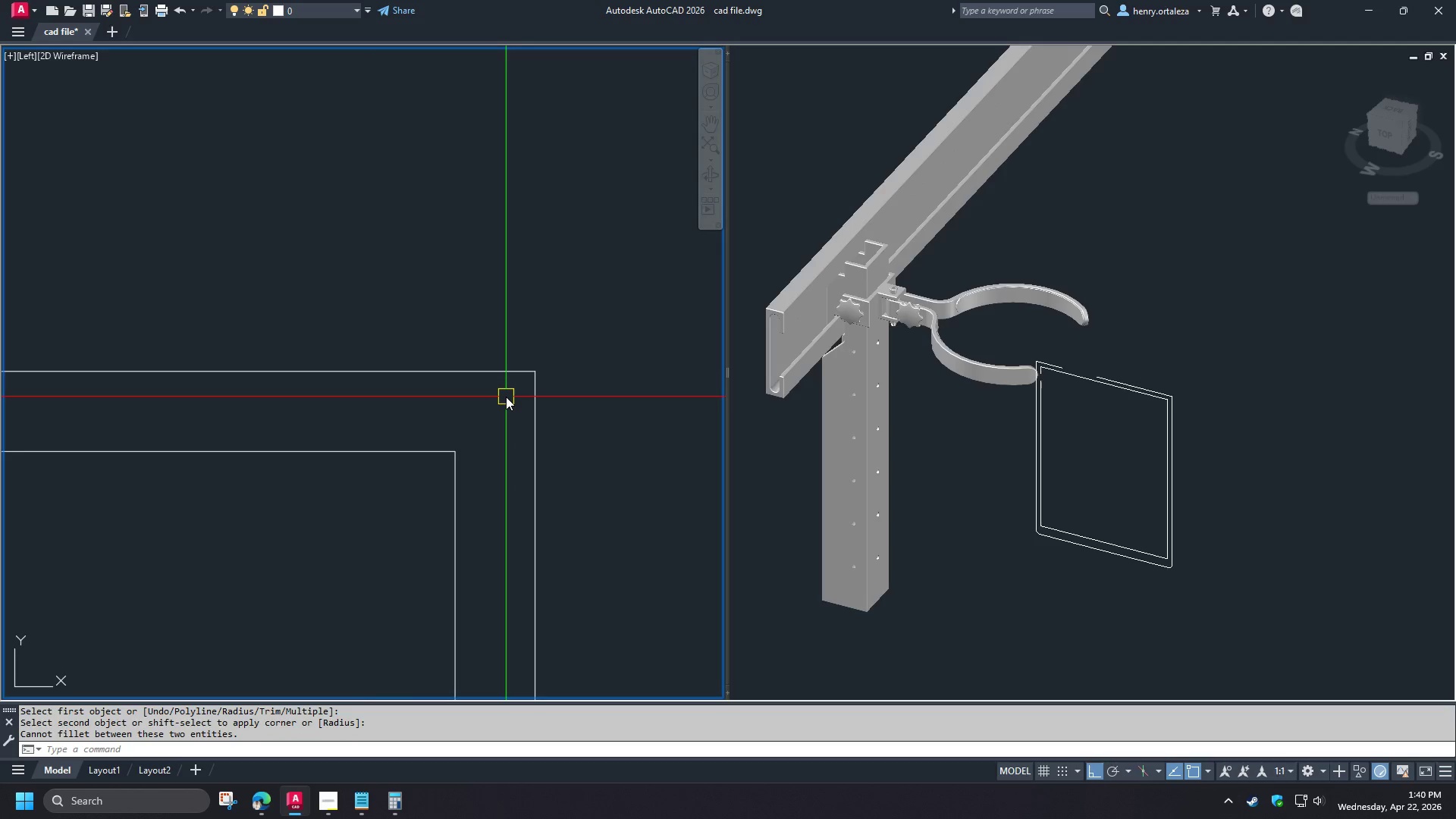 
key(F)
 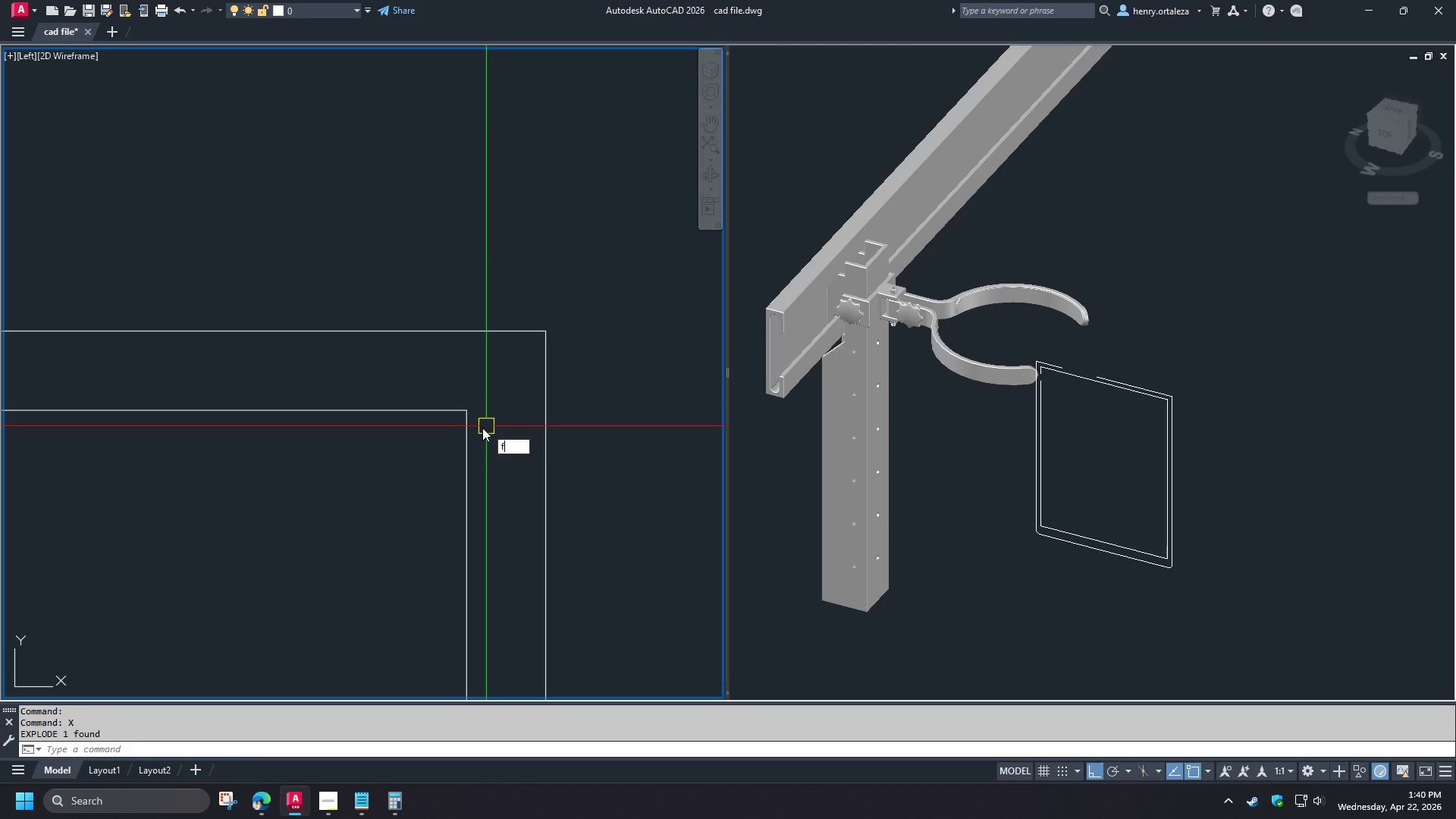 
key(Space)
 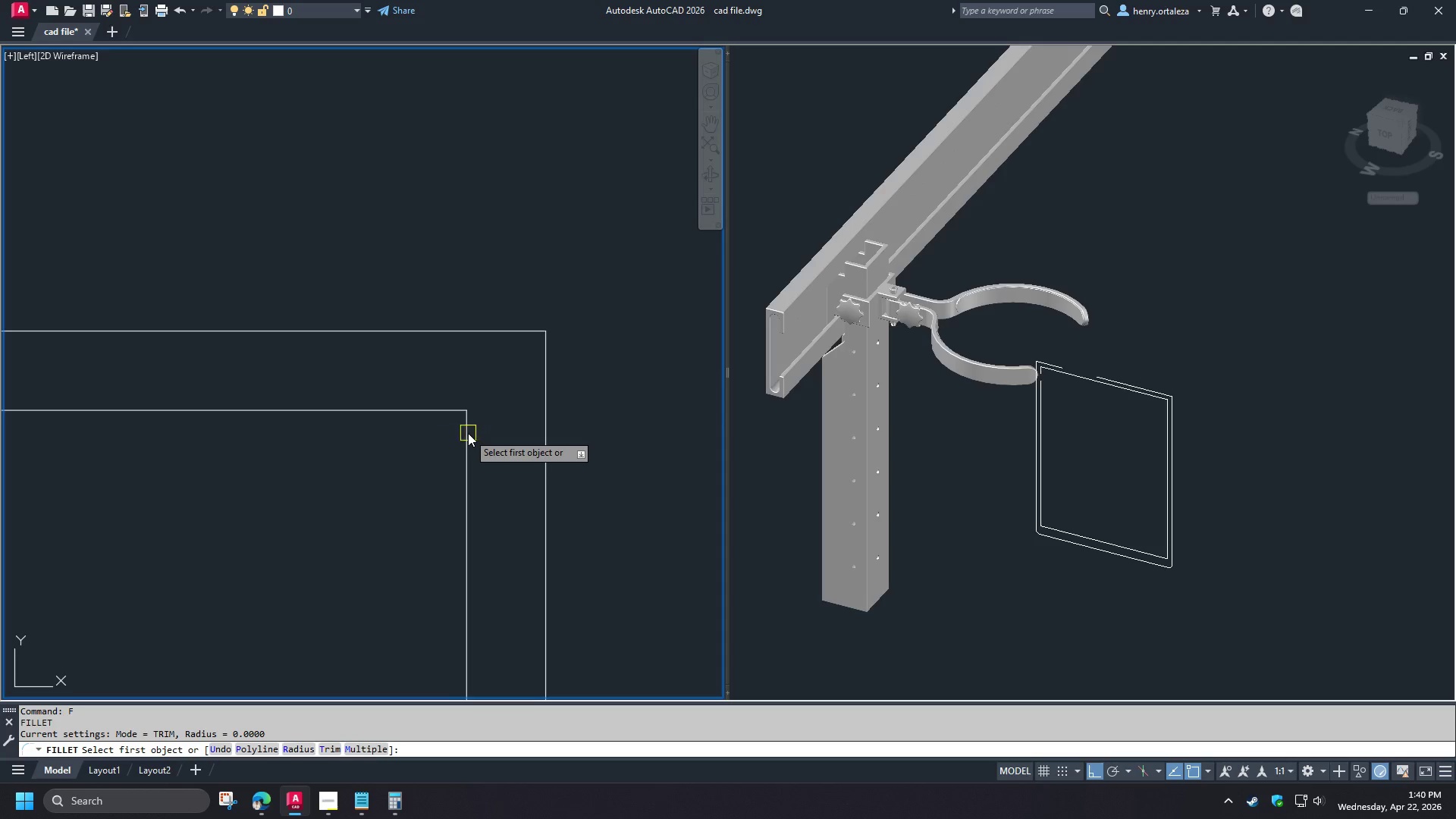 
left_click([468, 433])
 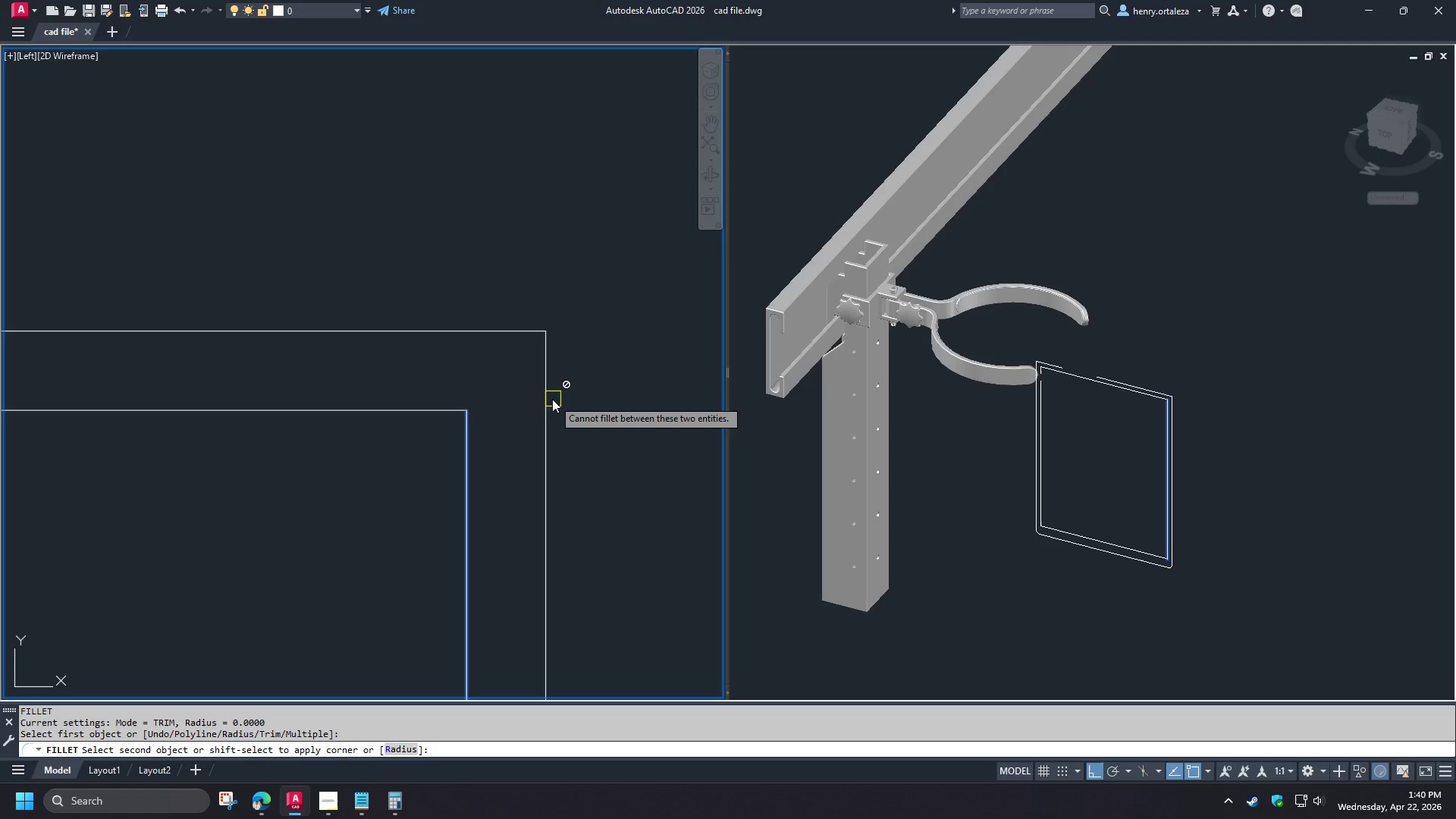 
left_click([548, 397])
 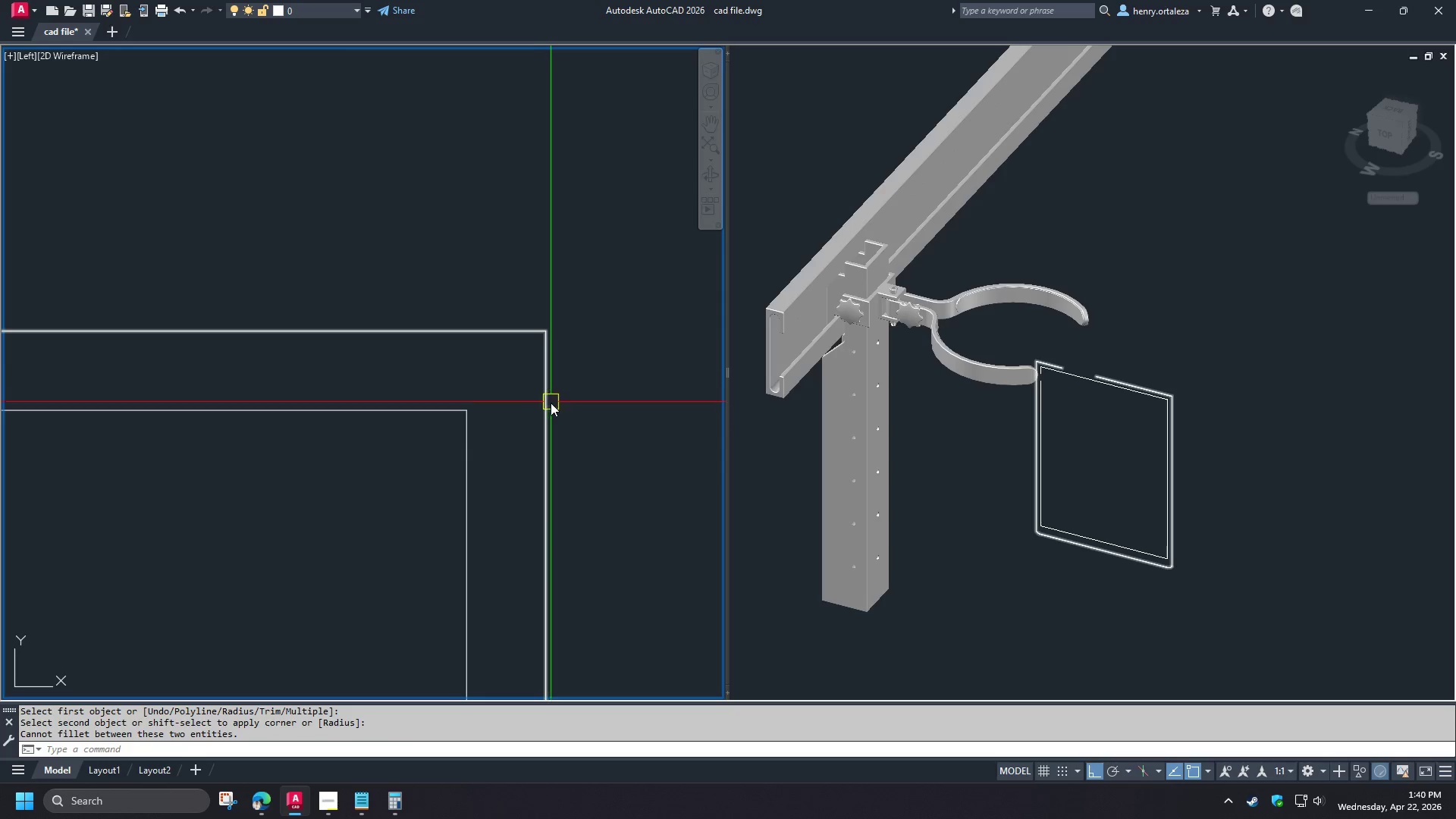 
left_click([551, 400])
 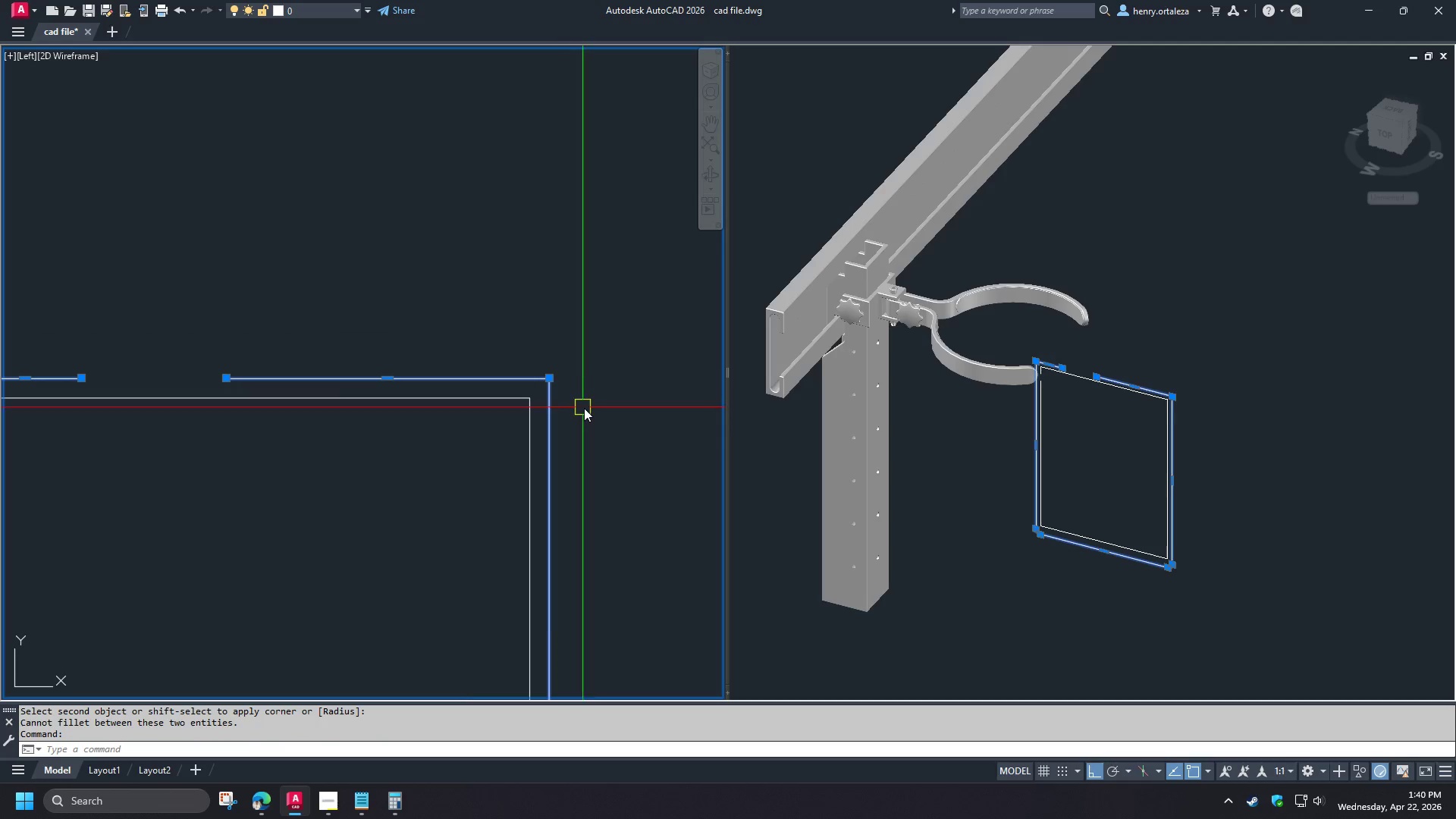 
scroll: coordinate [510, 400], scroll_direction: down, amount: 4.0
 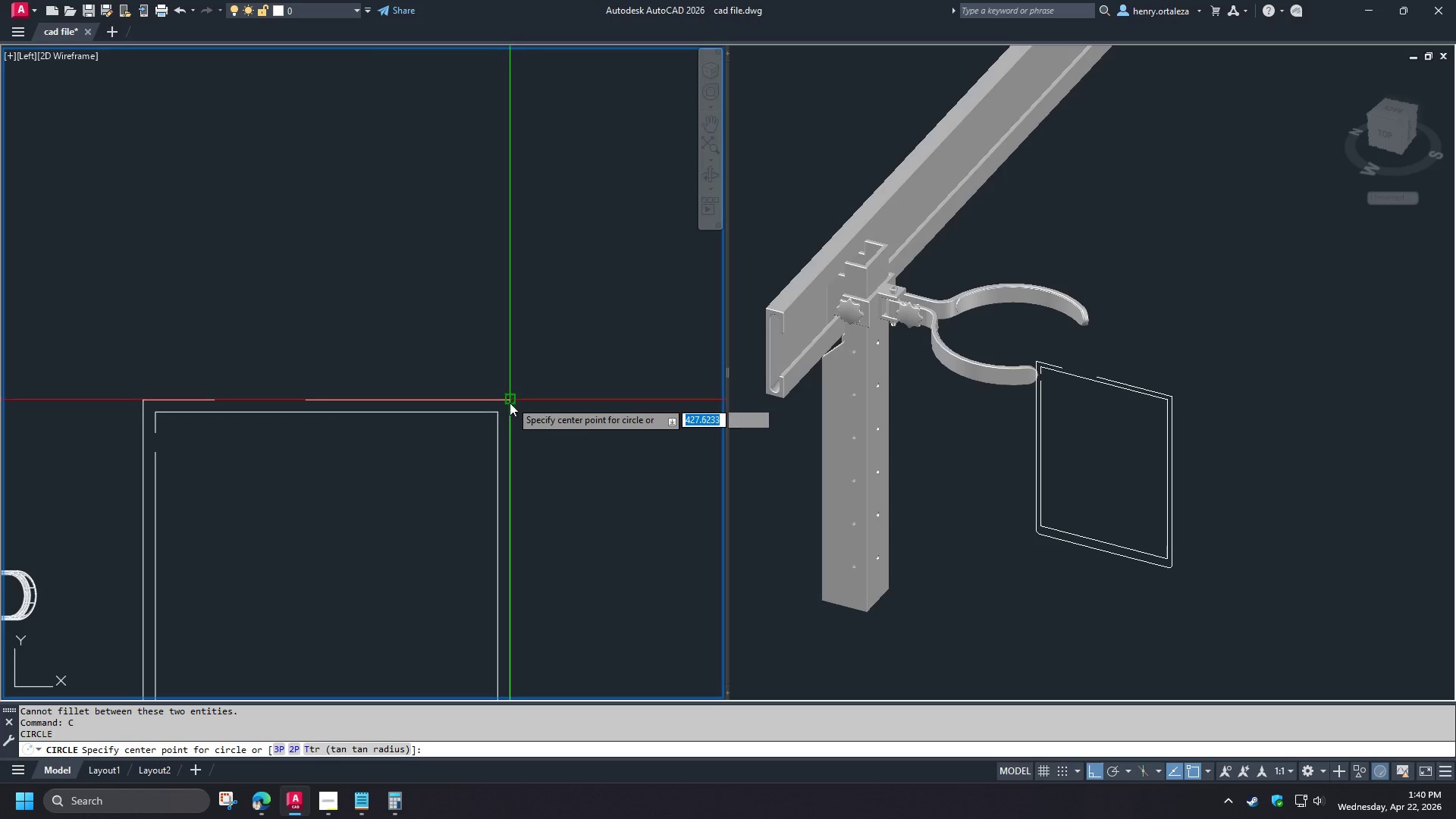 
key(X)
 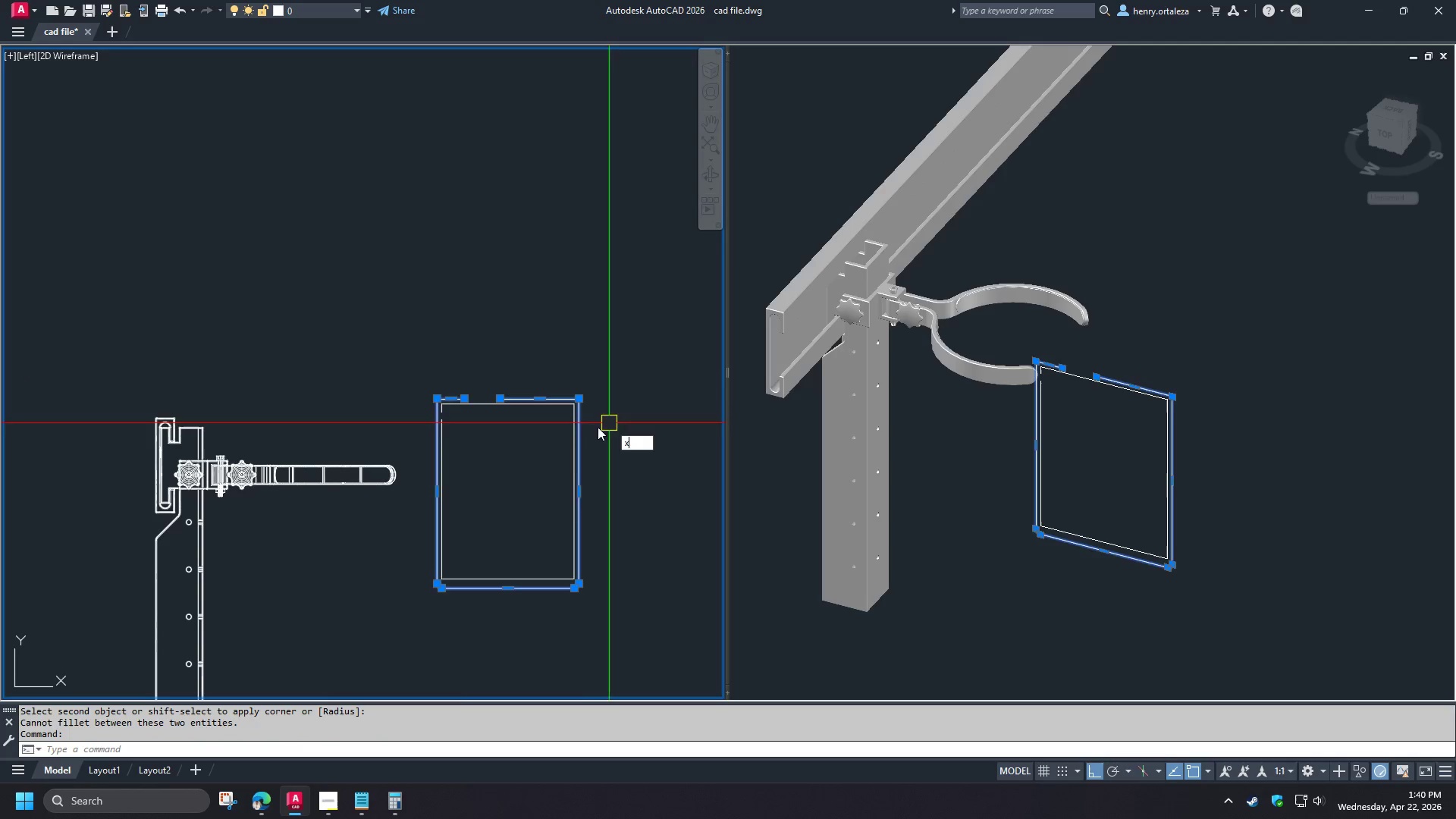 
key(Space)
 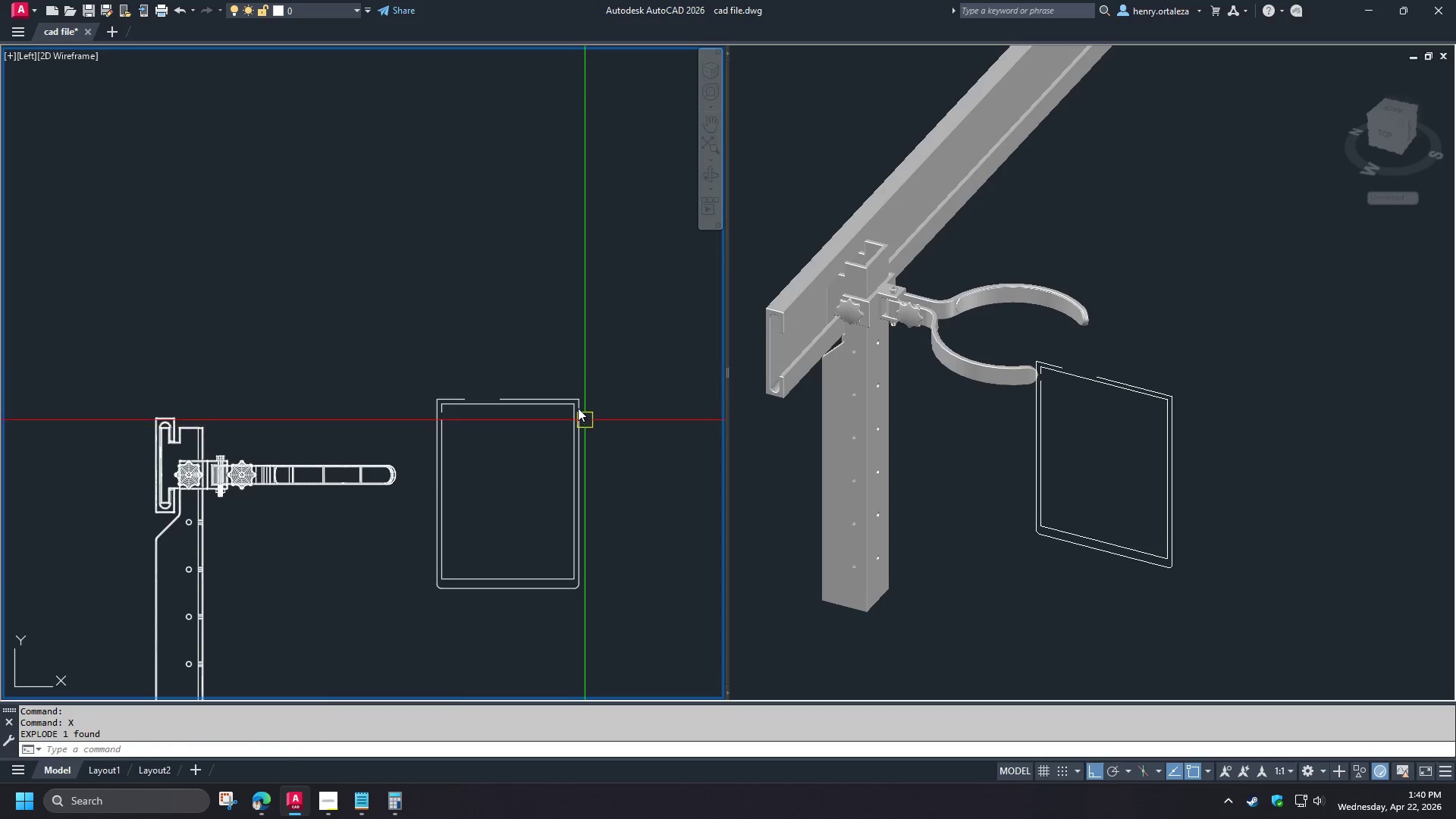 
key(F)
 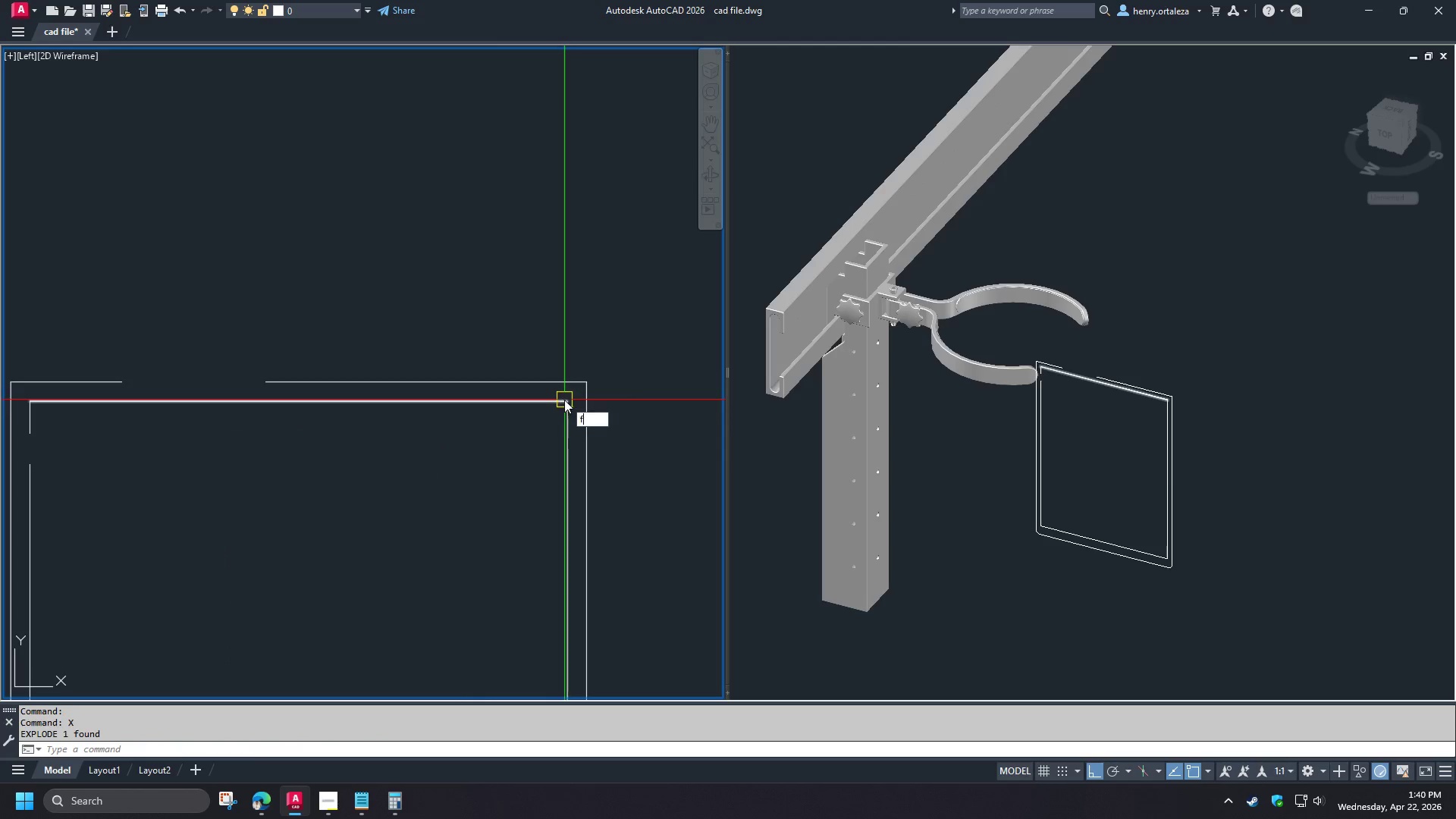 
key(Space)
 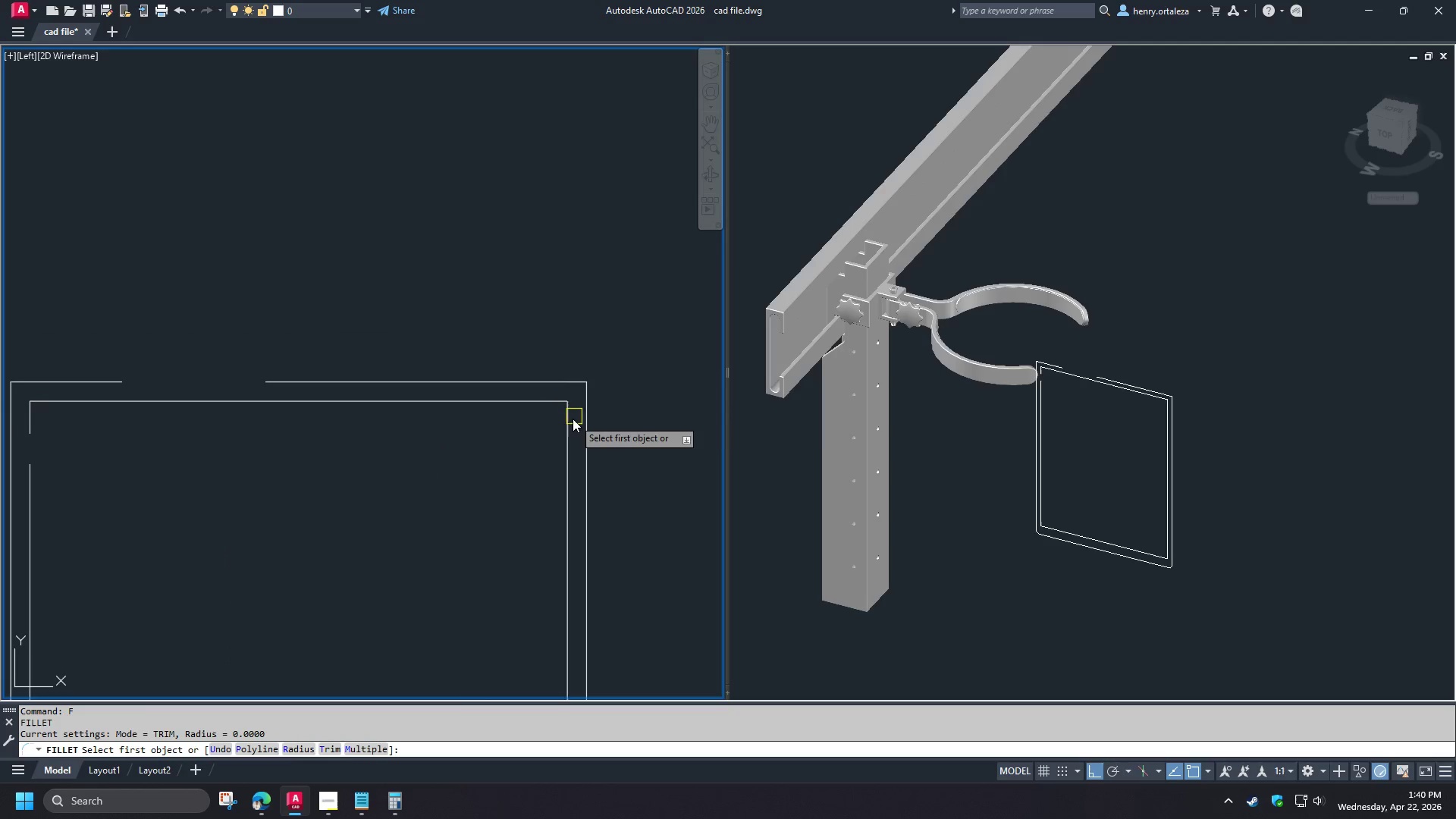 
scroll: coordinate [510, 413], scroll_direction: up, amount: 4.0
 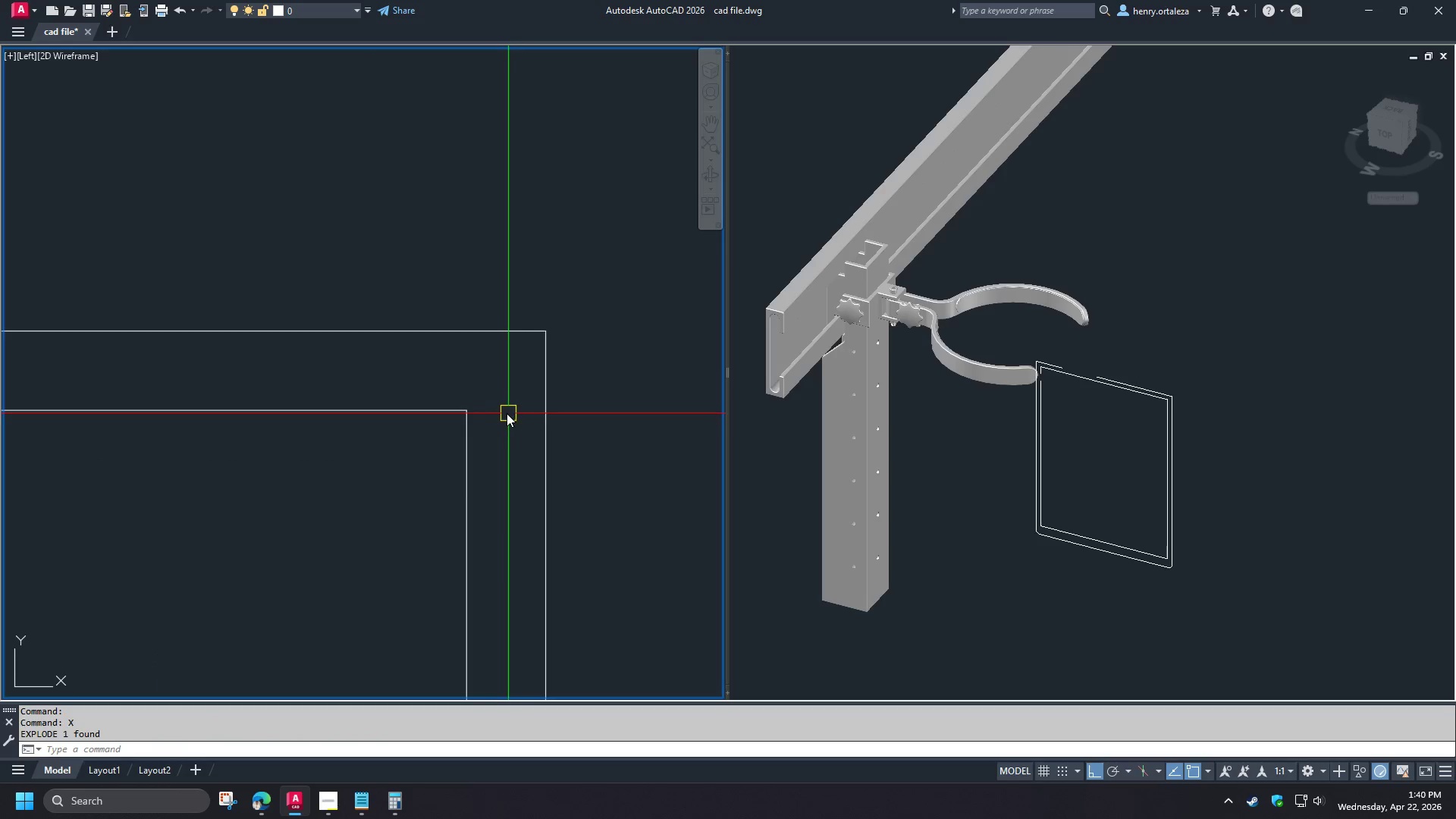 
left_click([573, 419])
 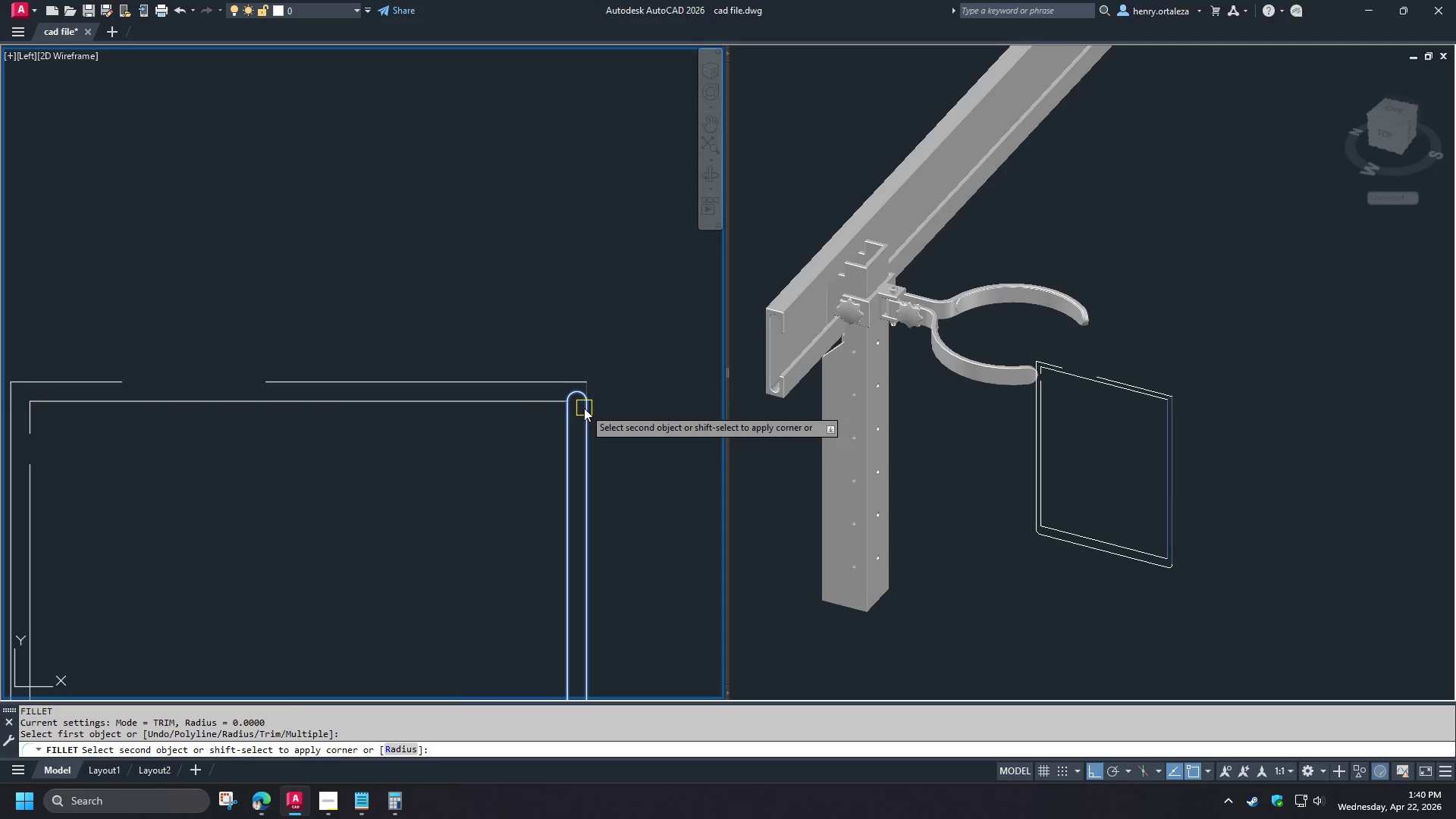 
left_click([585, 407])
 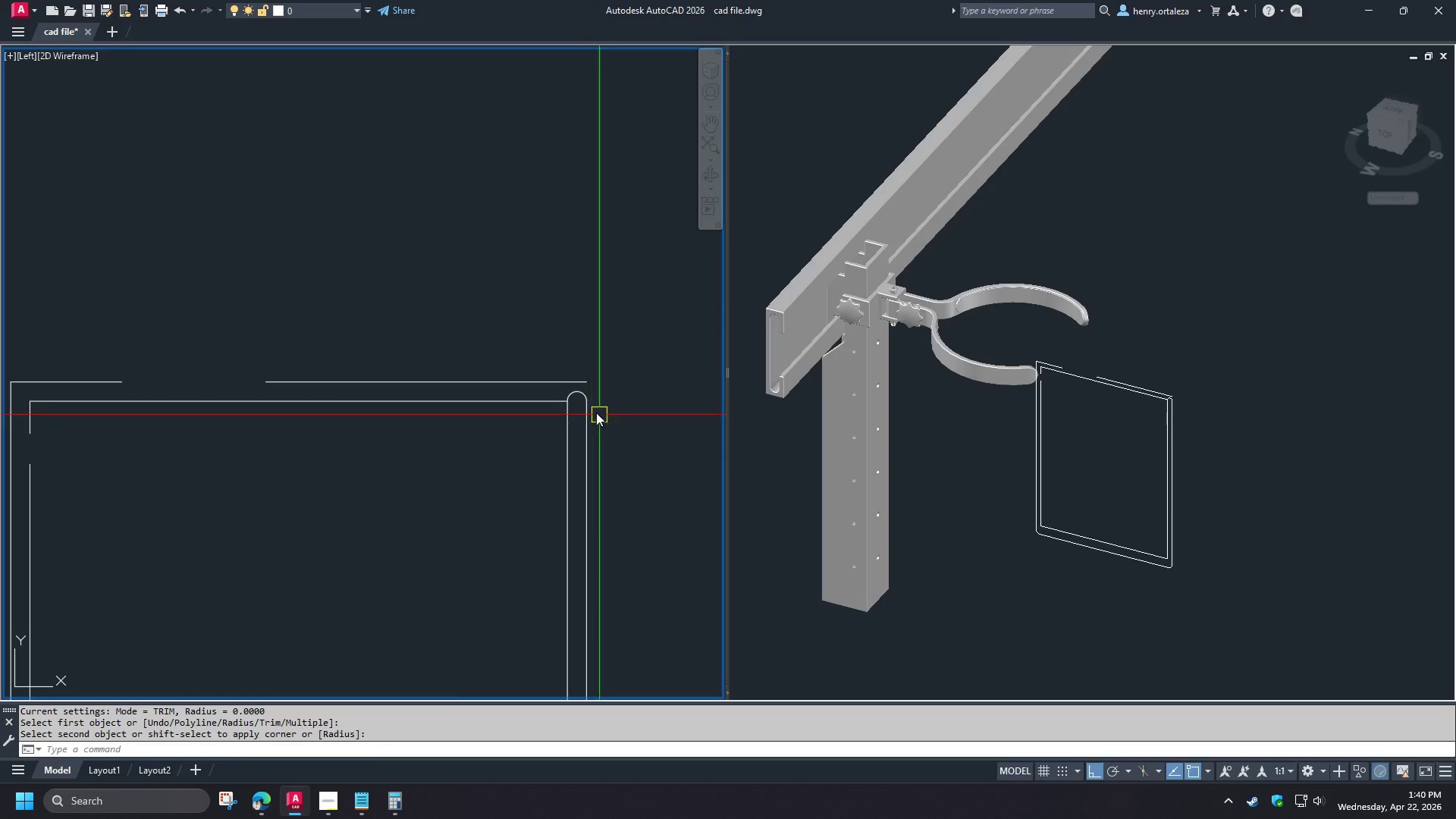 
key(S)
 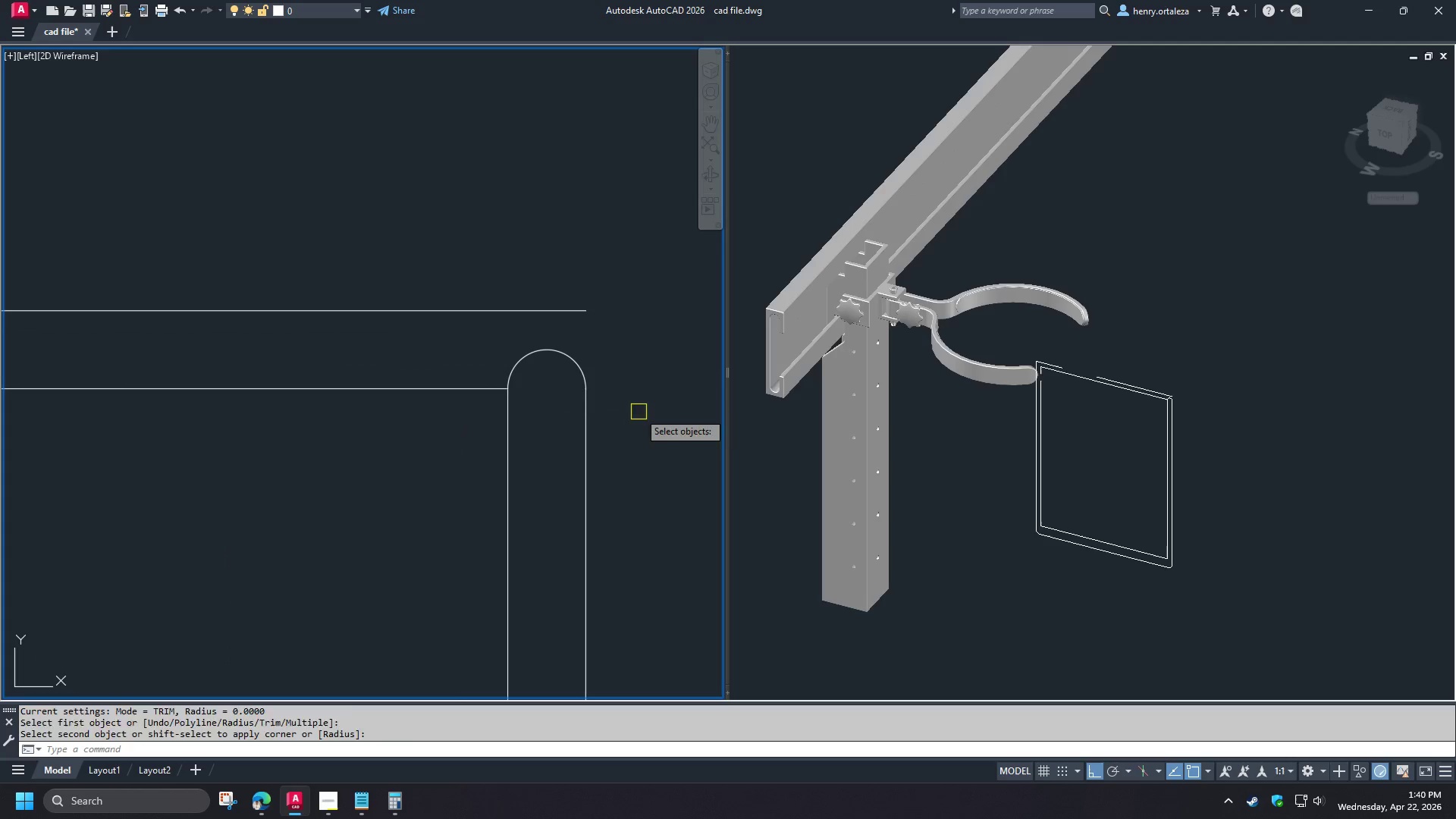 
key(Space)
 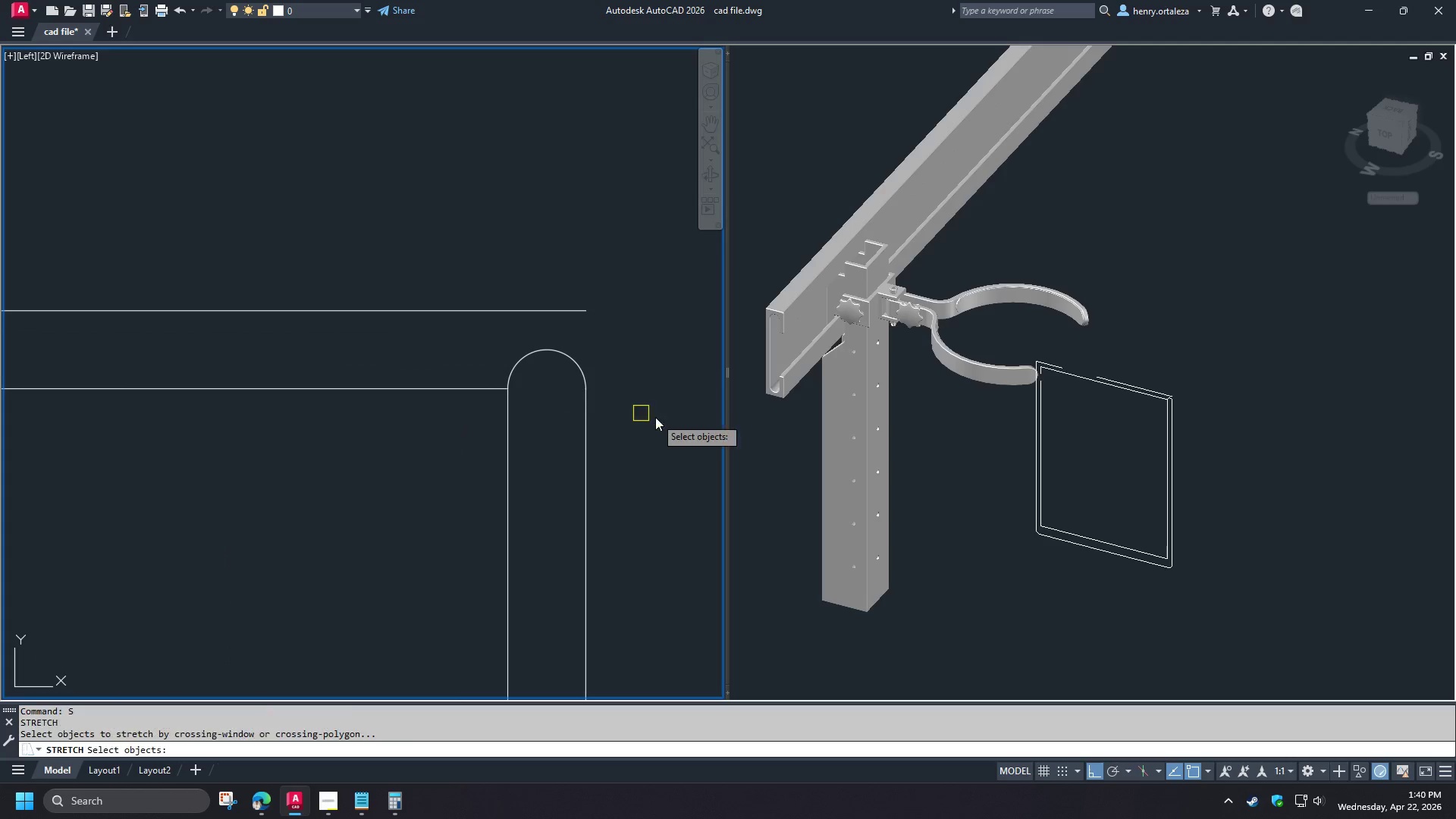 
left_click([655, 417])
 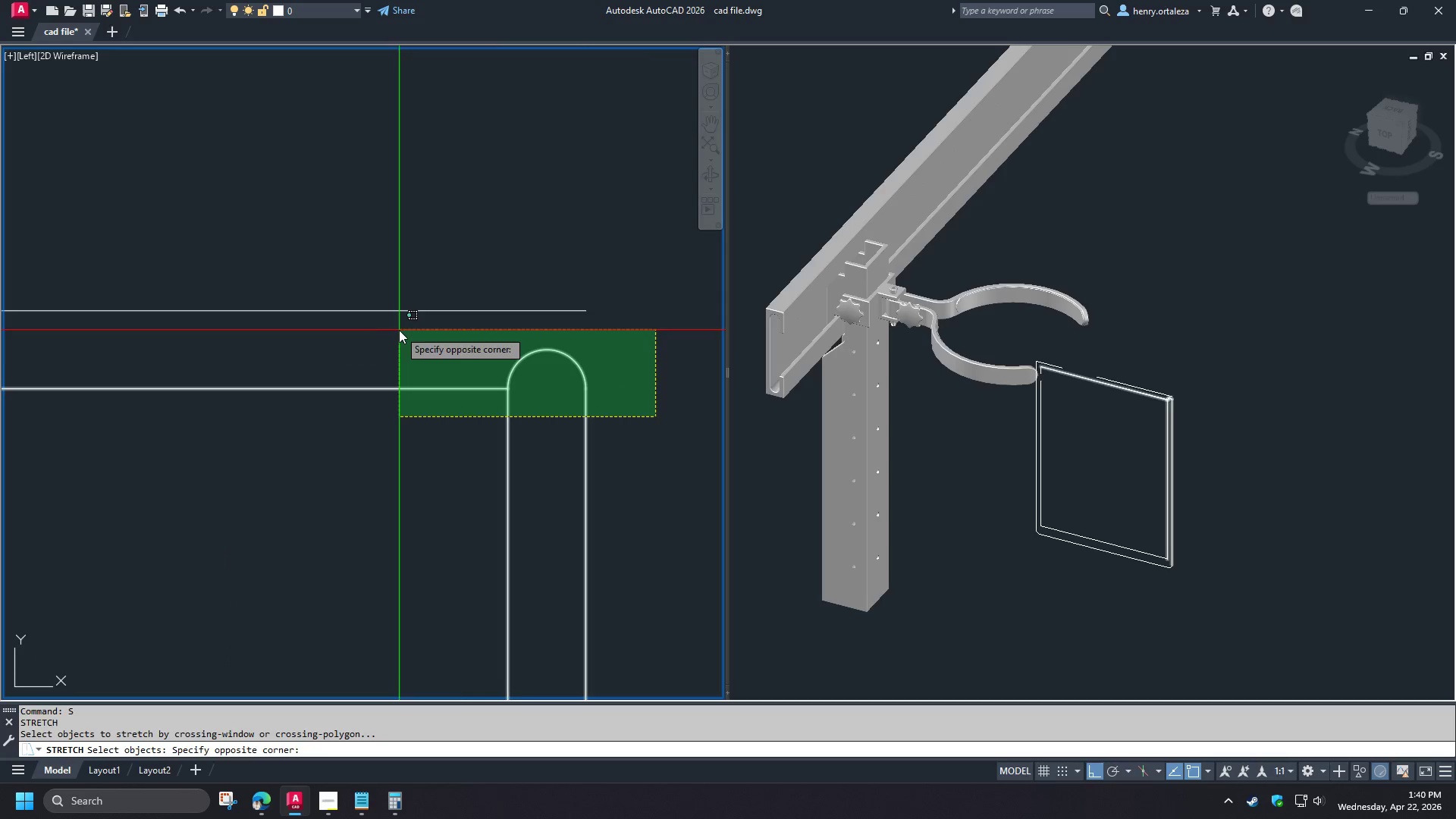 
hold_key(key=ShiftLeft, duration=0.73)
 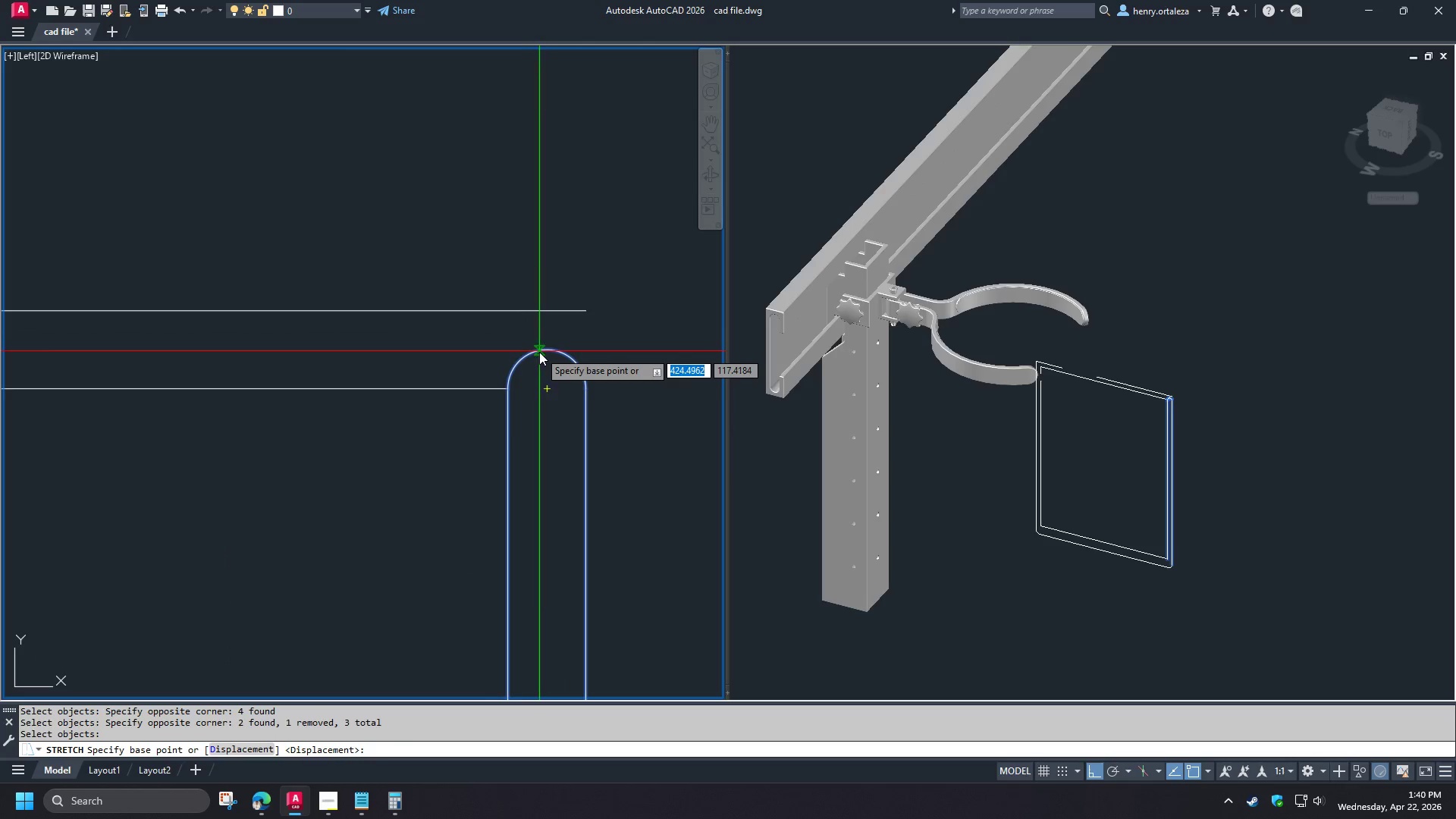 
scroll: coordinate [551, 394], scroll_direction: down, amount: 3.0
 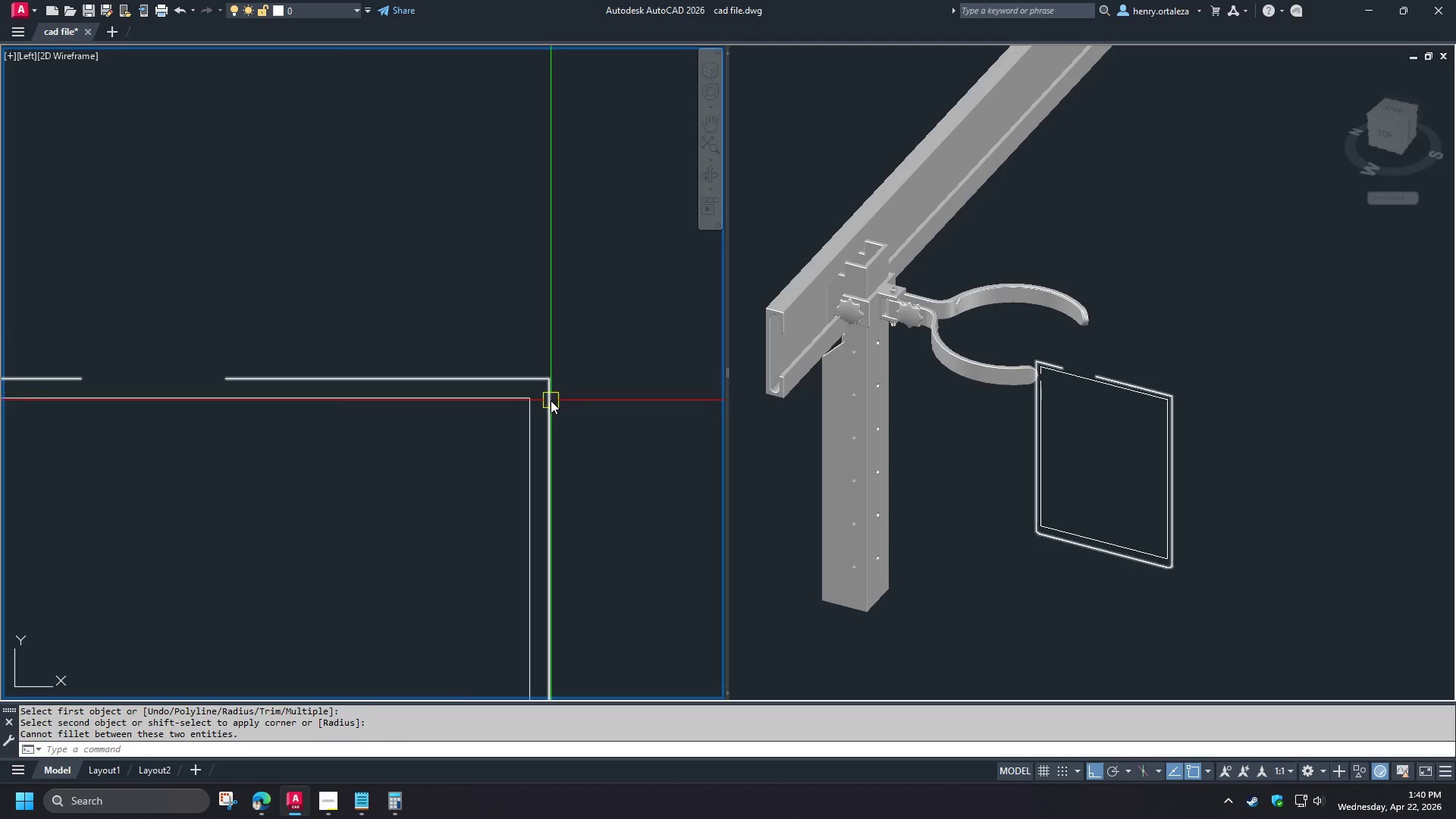 
left_click_drag(start_coordinate=[420, 413], to_coordinate=[417, 392])
 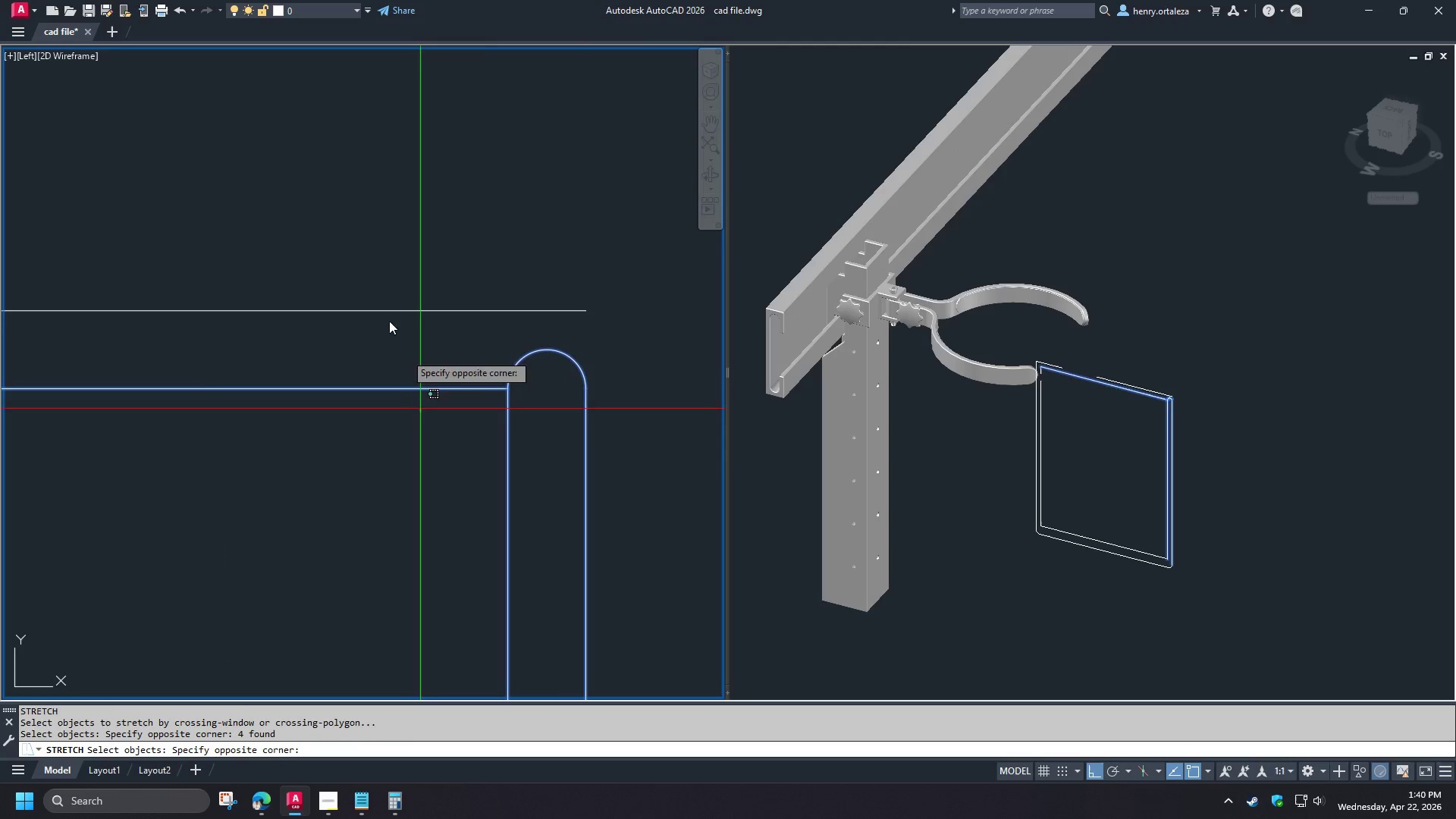 
triple_click([368, 283])
 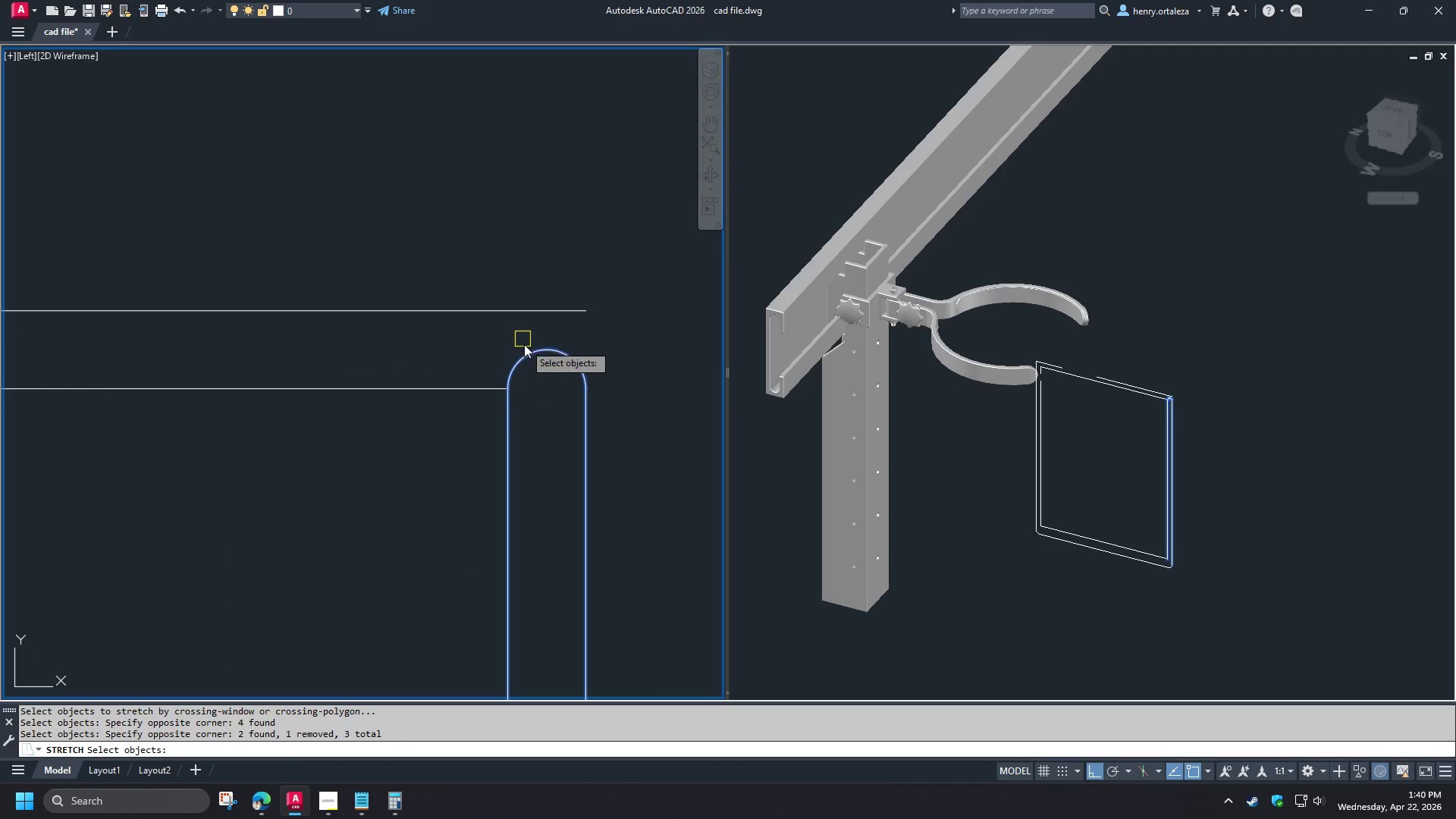 
scroll: coordinate [591, 406], scroll_direction: down, amount: 3.0
 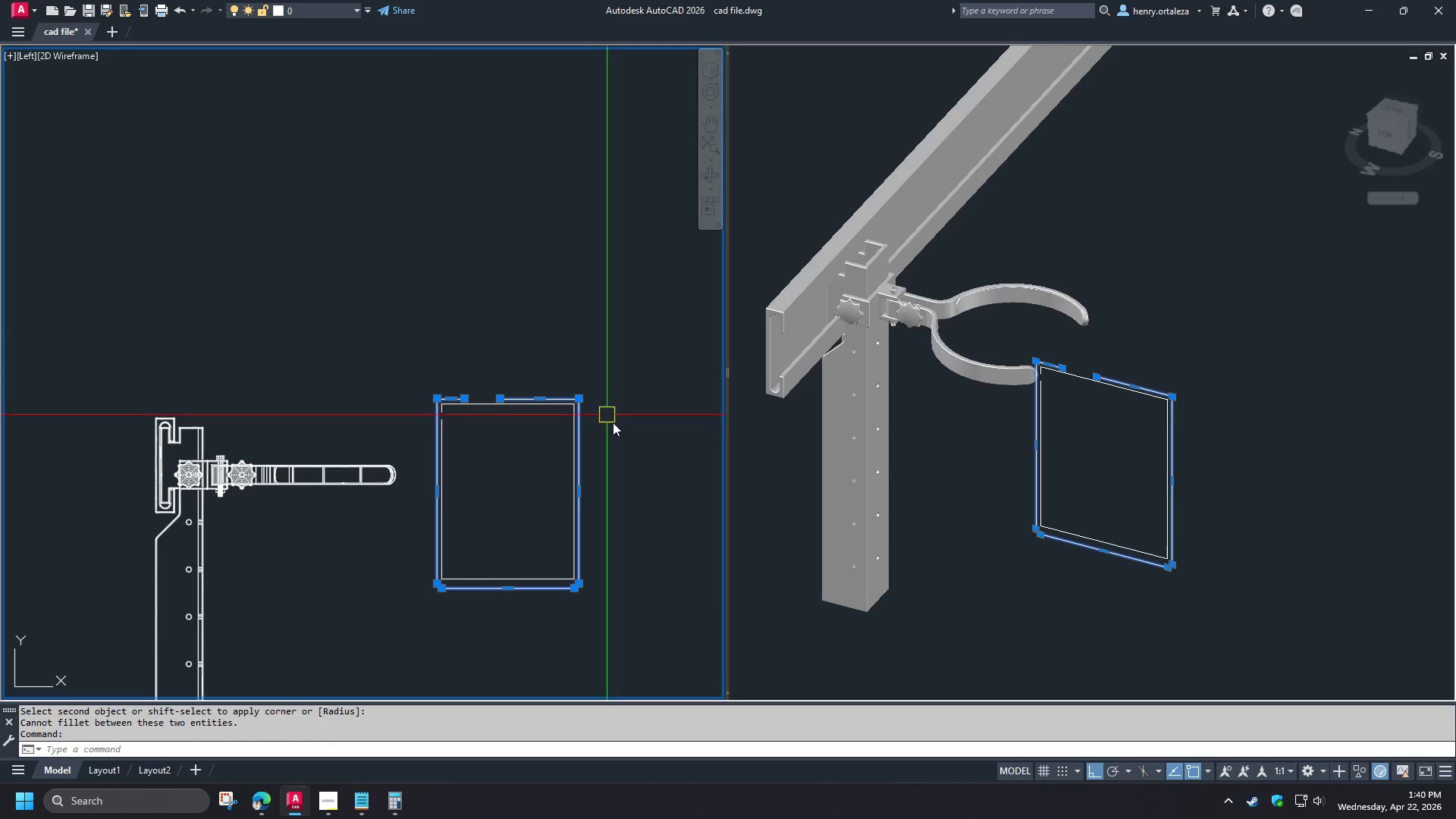 
key(Space)
 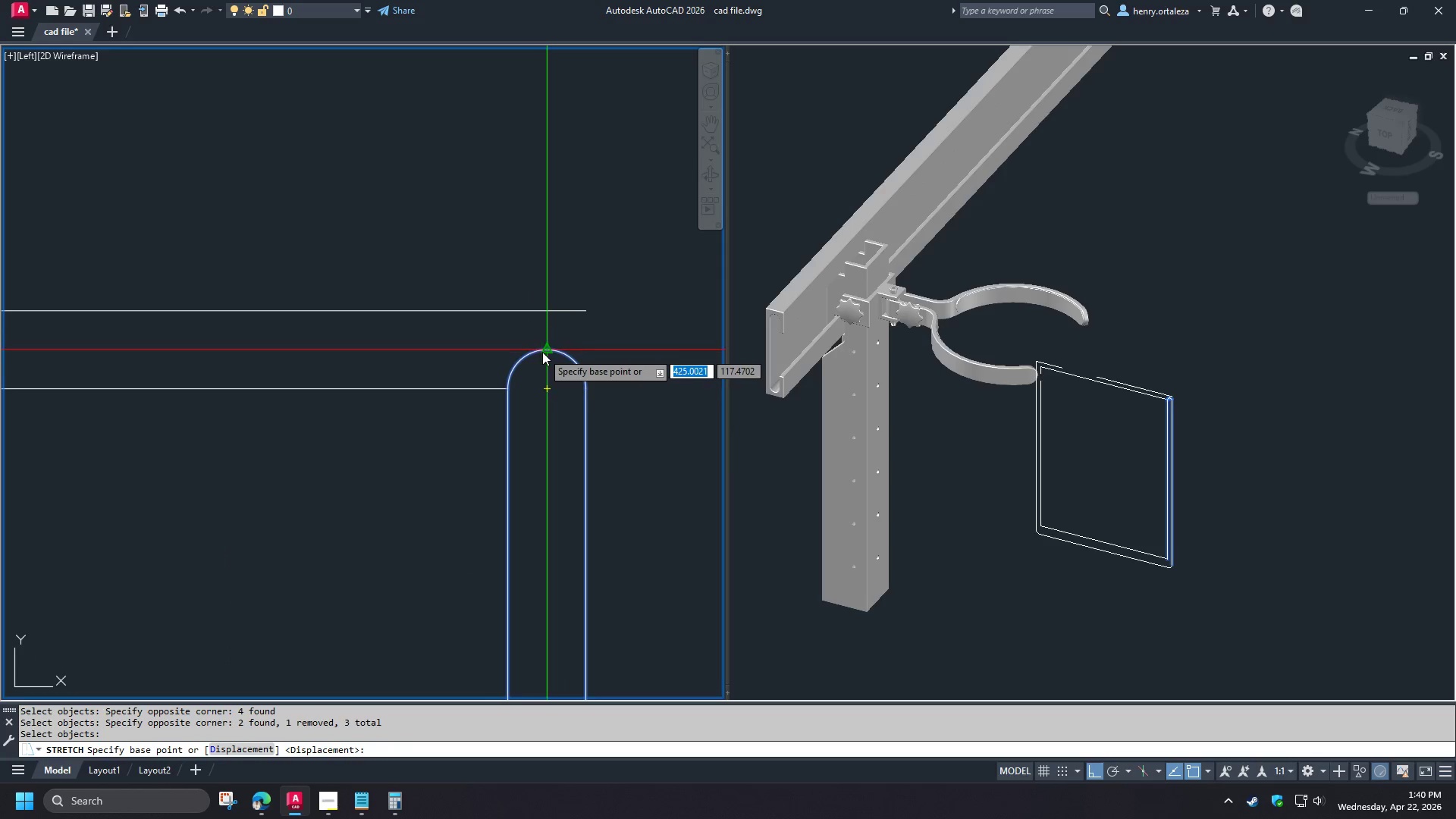 
scroll: coordinate [574, 404], scroll_direction: up, amount: 4.0
 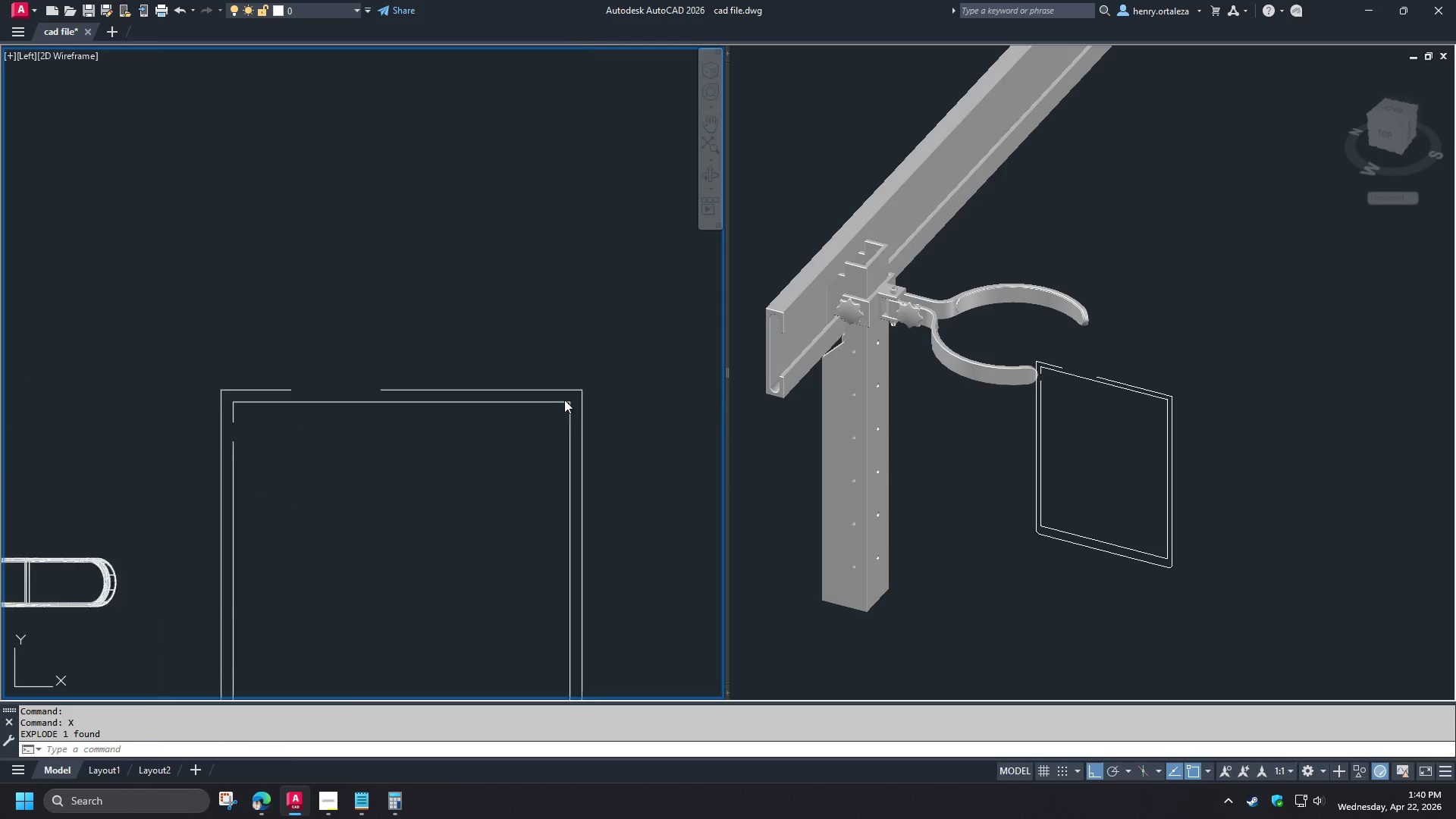 
left_click([542, 352])
 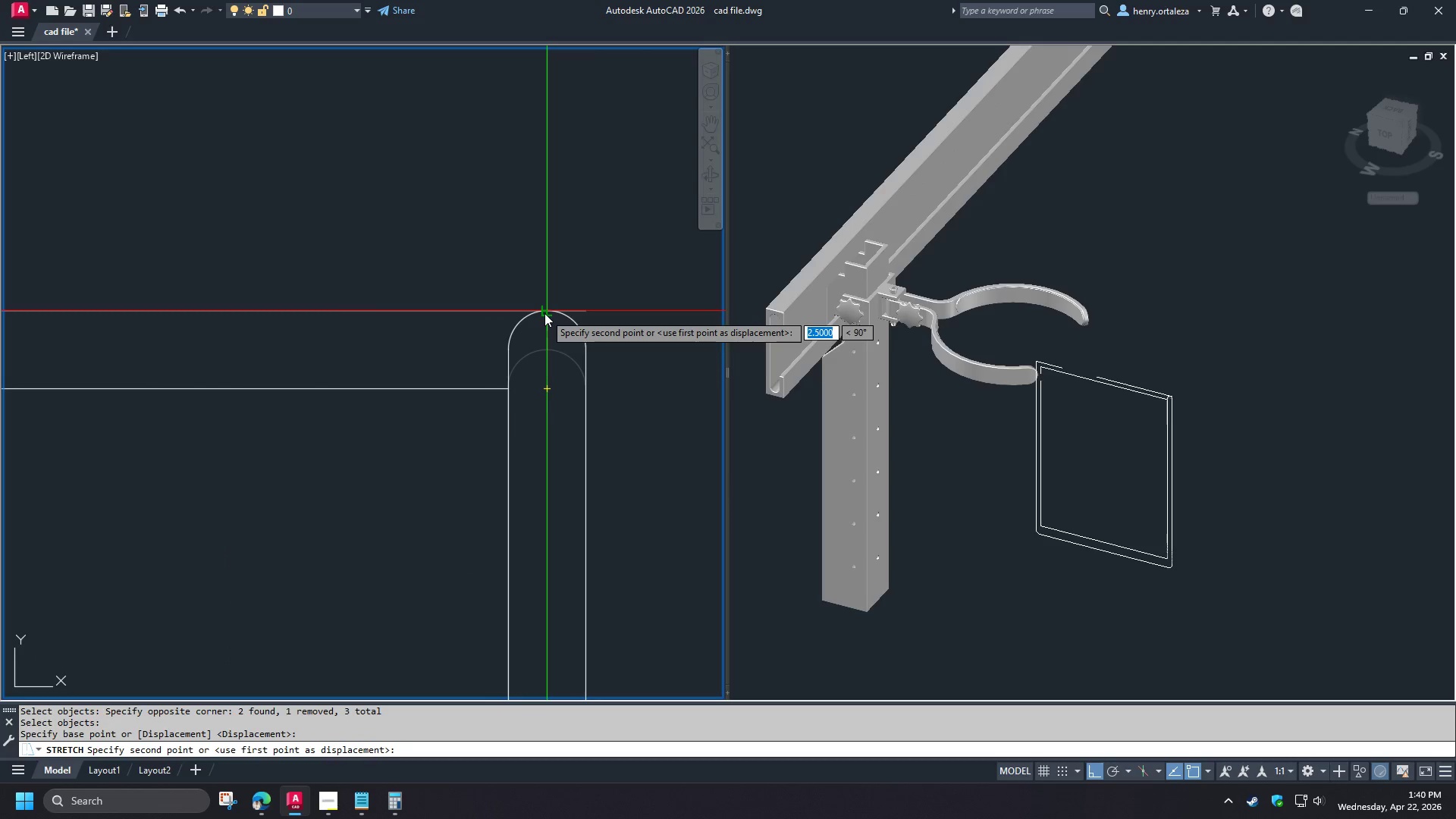 
left_click([544, 313])
 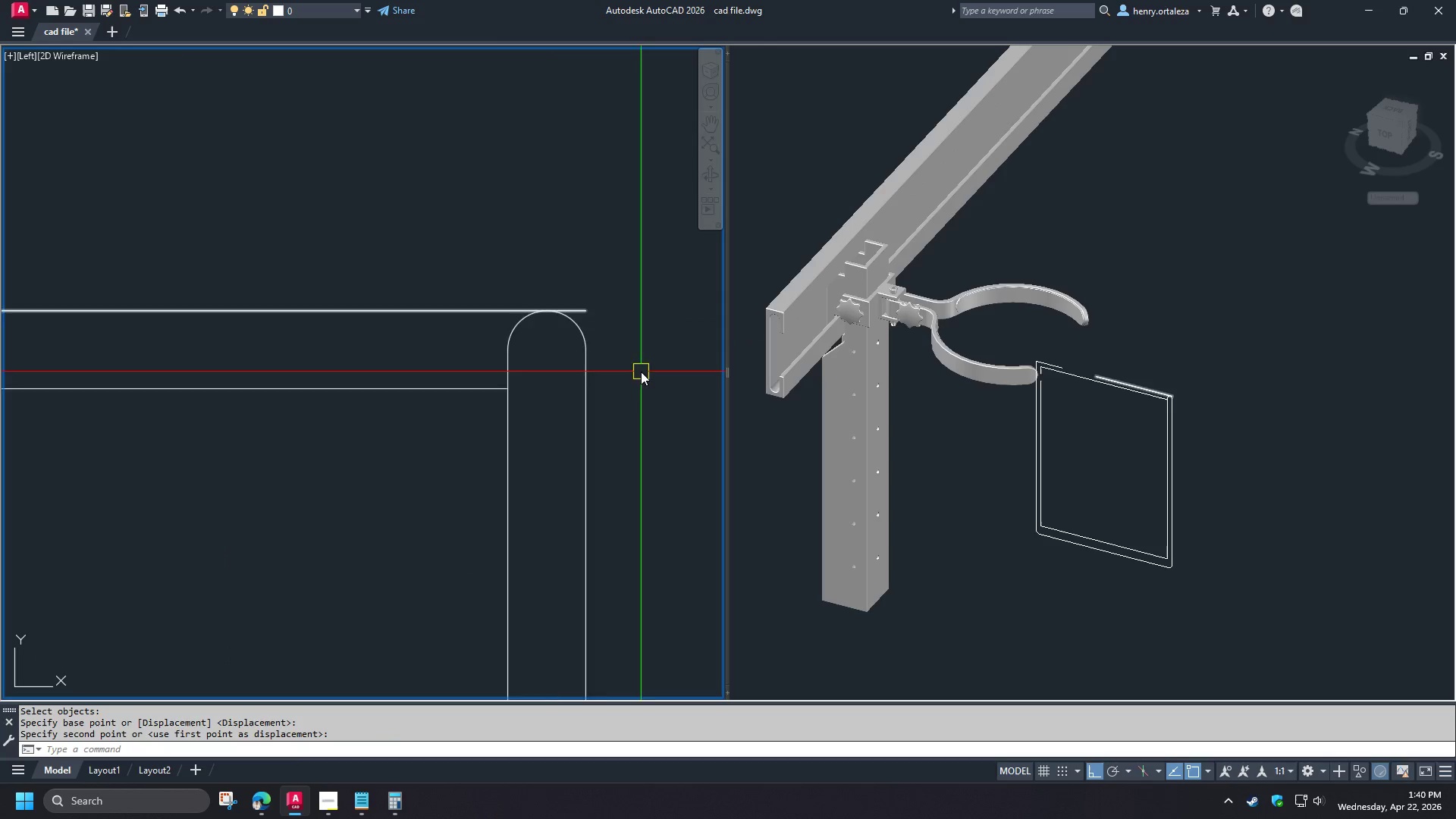 
scroll: coordinate [586, 406], scroll_direction: up, amount: 4.0
 